 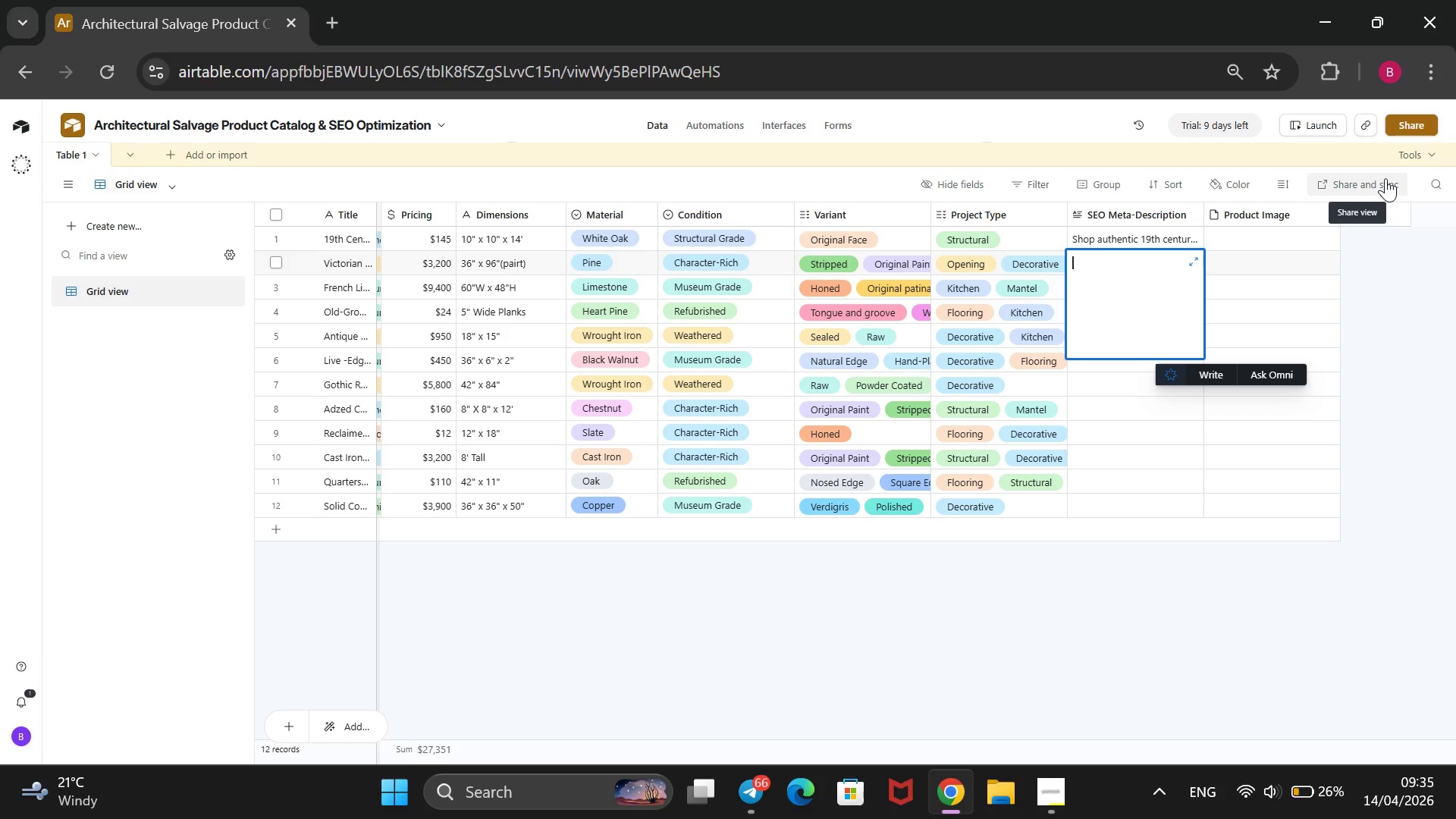 
type(Rare )
 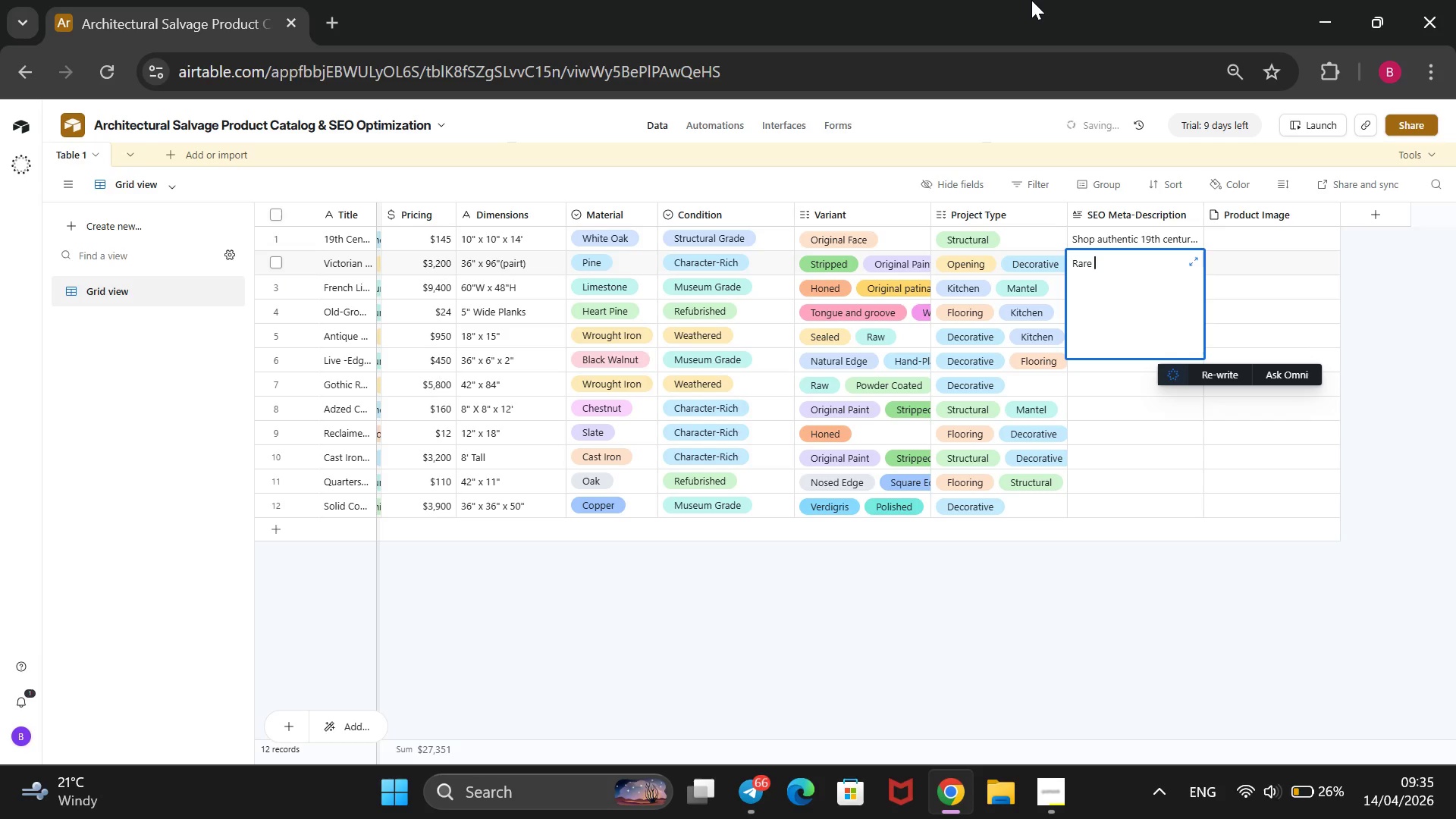 
type(victoria)
 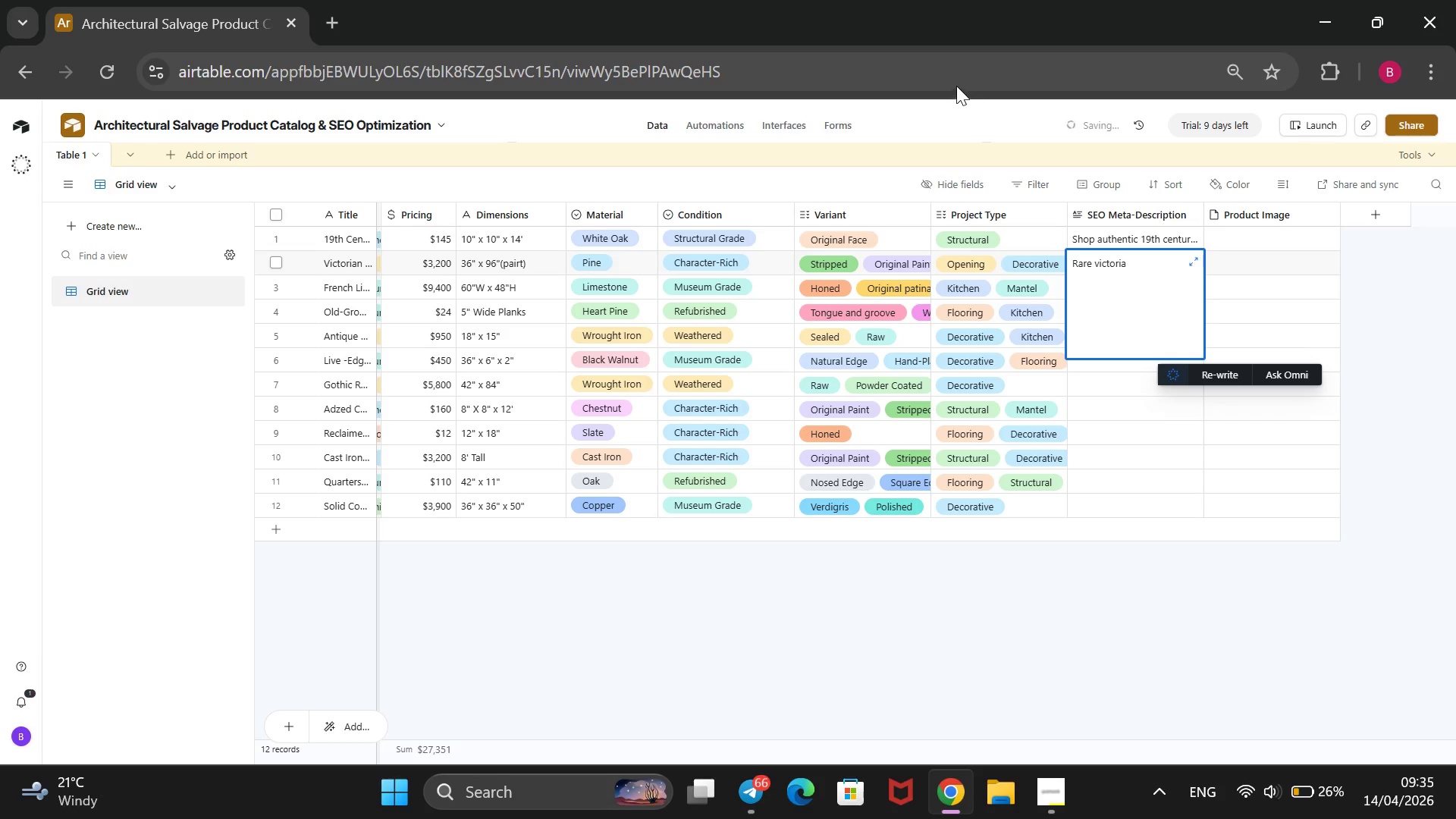 
type(n pine pocket doors,)
 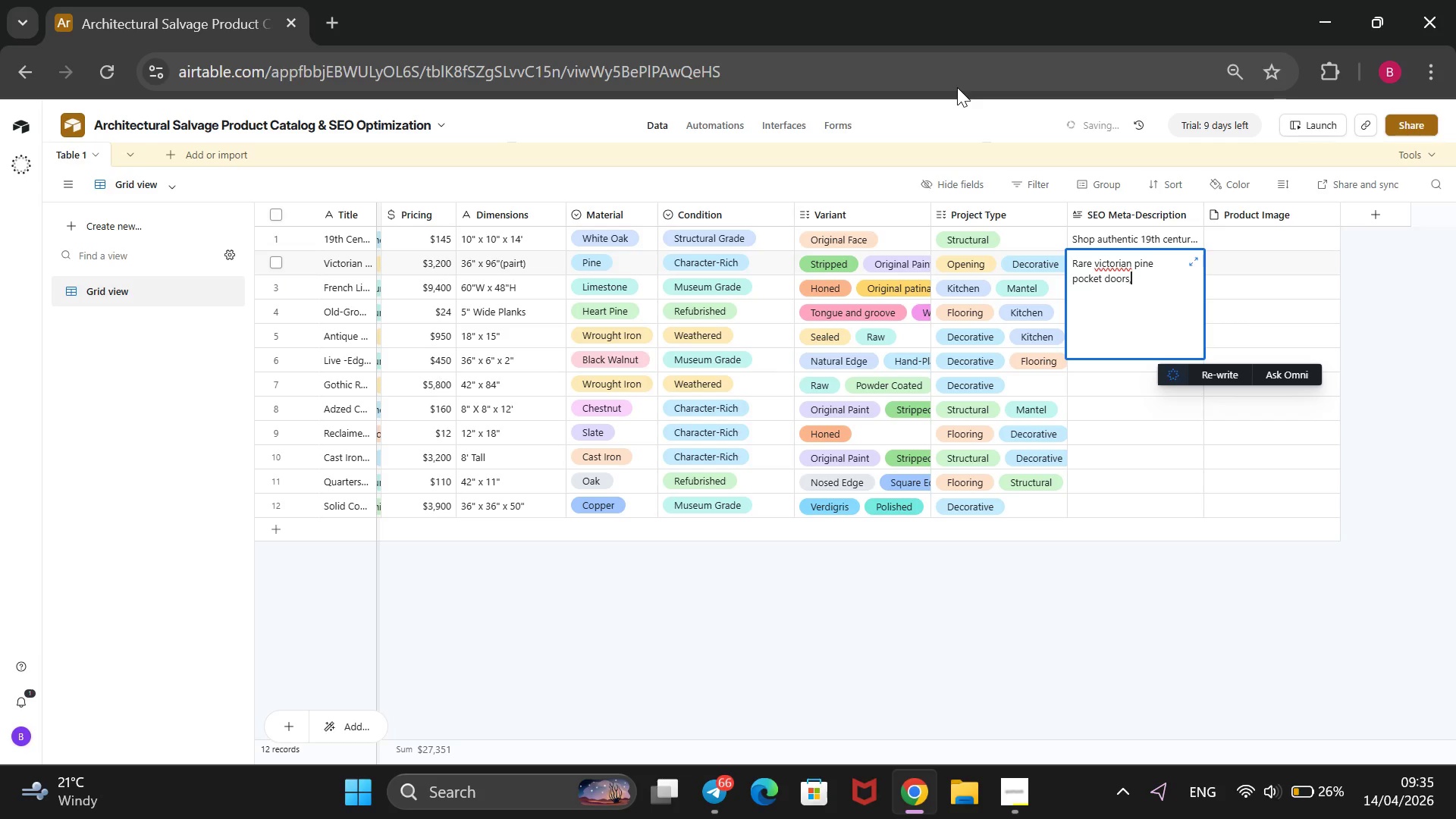 
key(ArrowUp)
 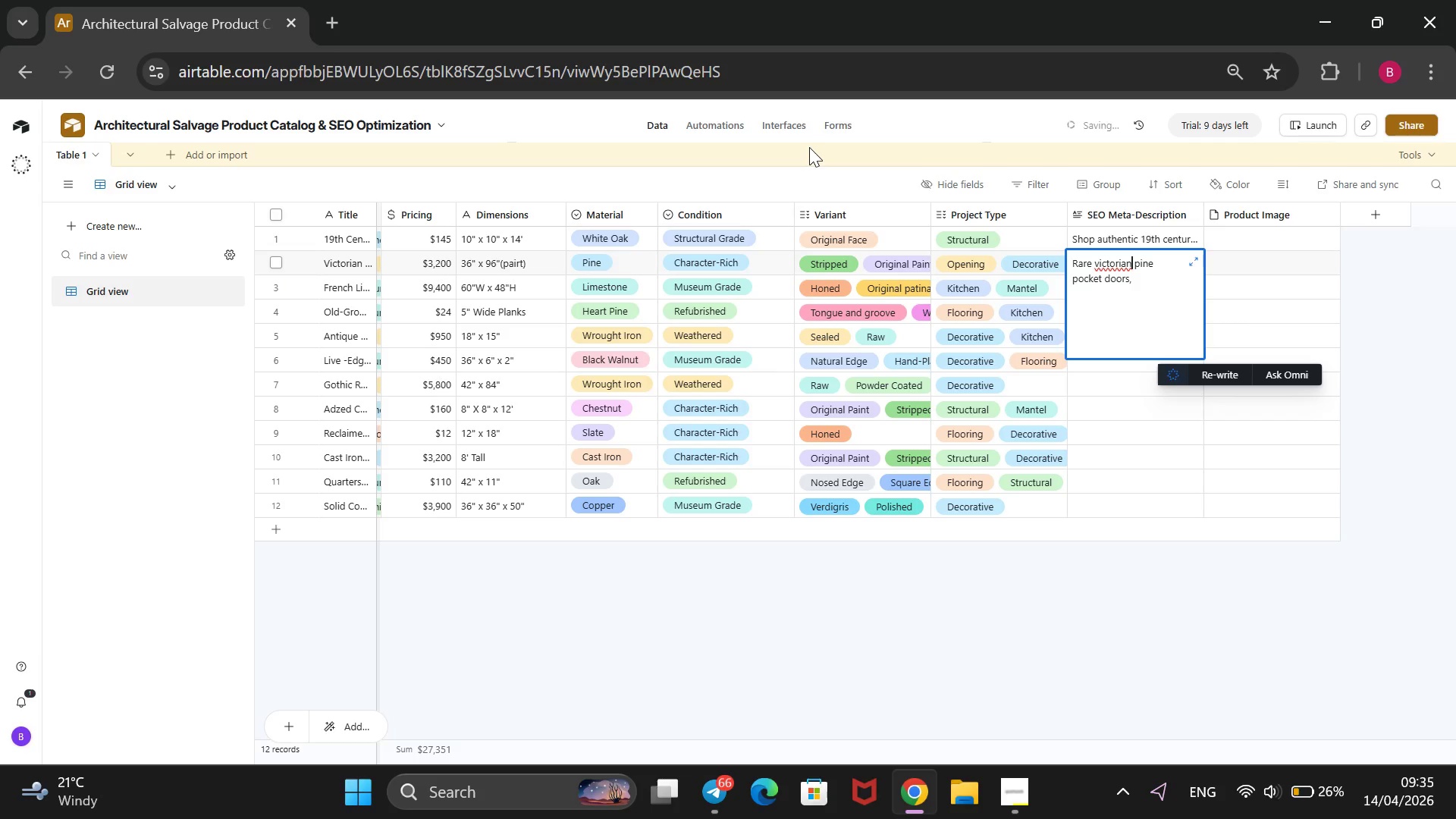 
key(ArrowLeft)
 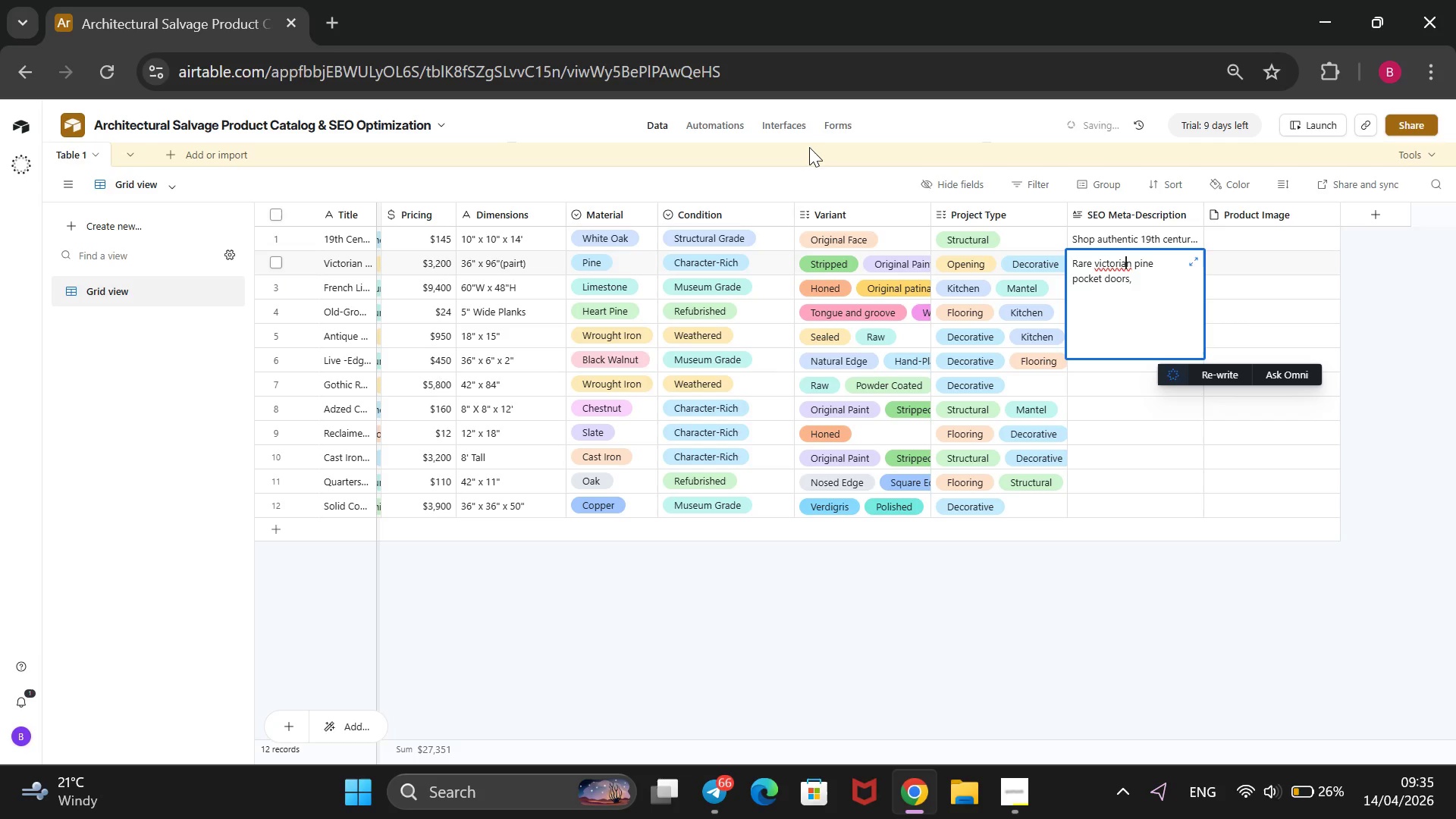 
key(ArrowLeft)
 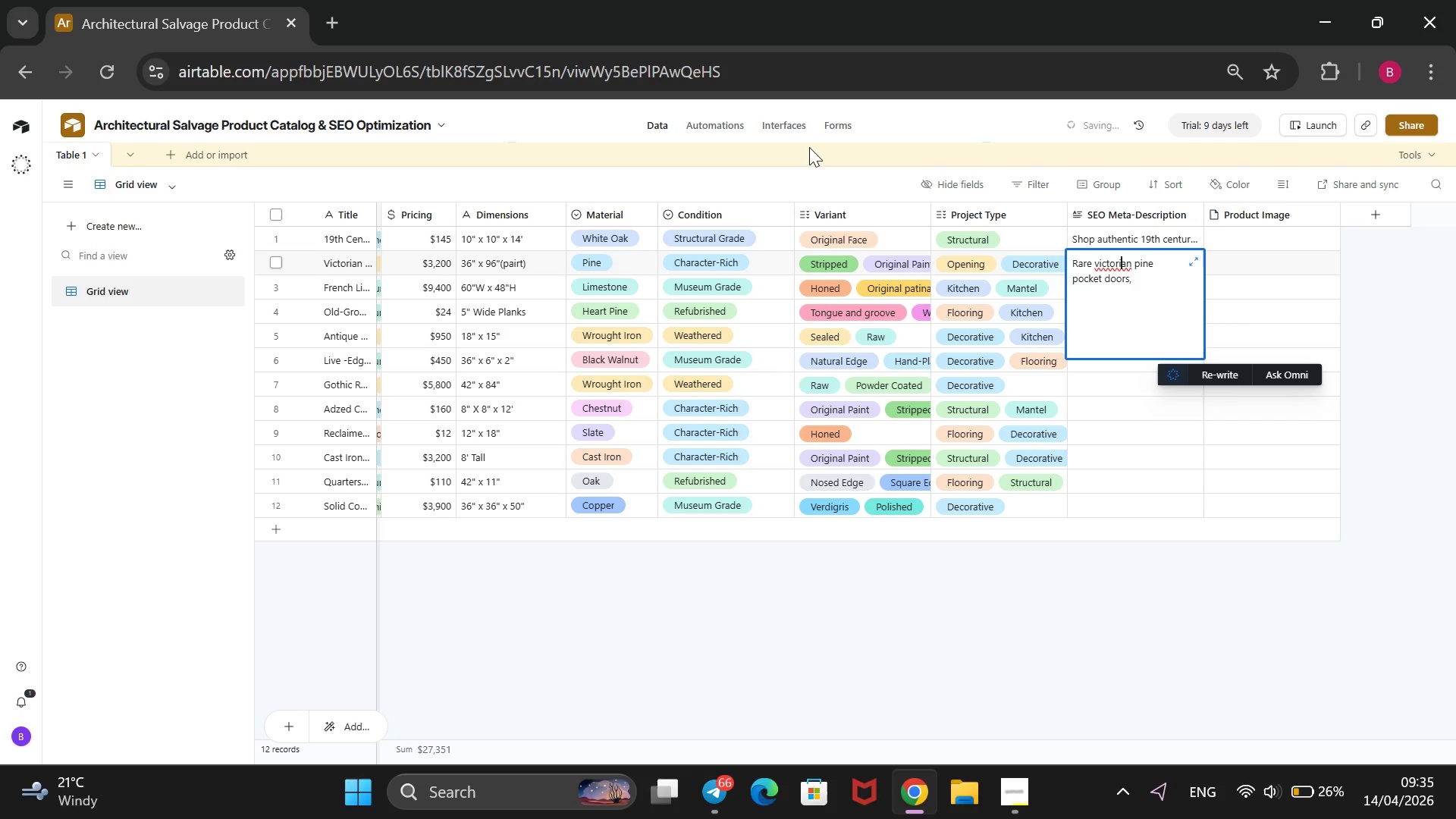 
key(ArrowLeft)
 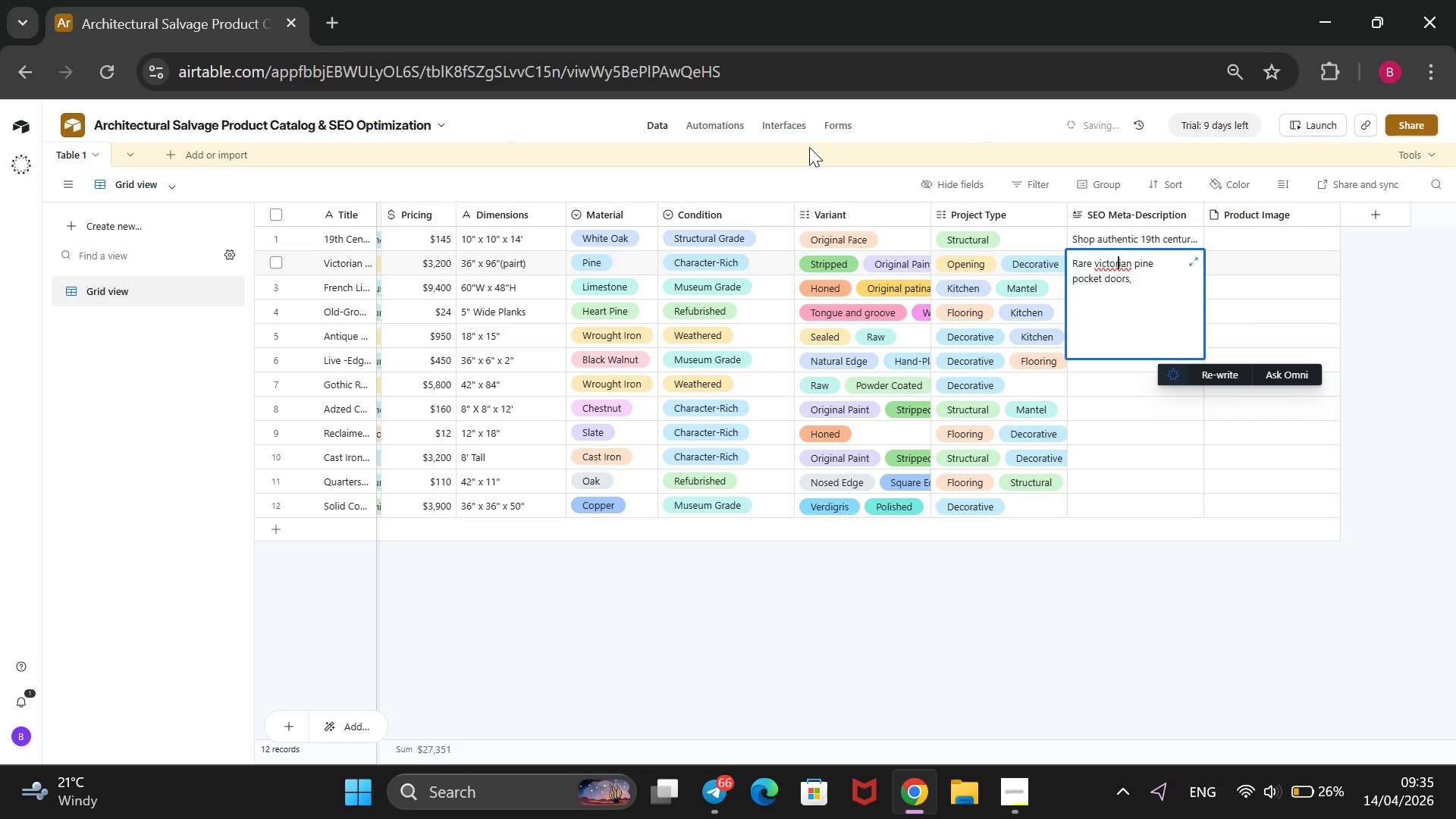 
key(ArrowLeft)
 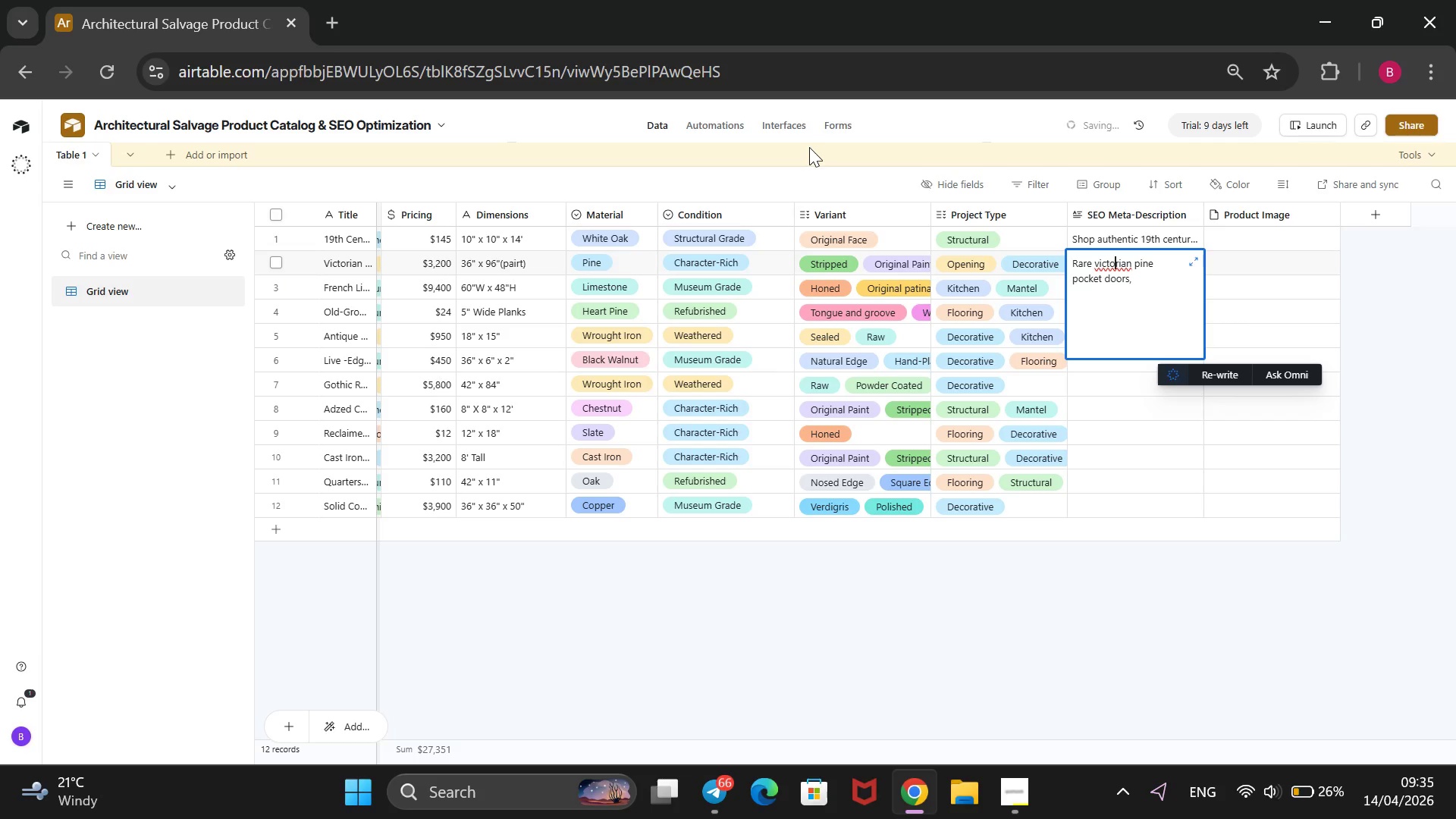 
key(ArrowLeft)
 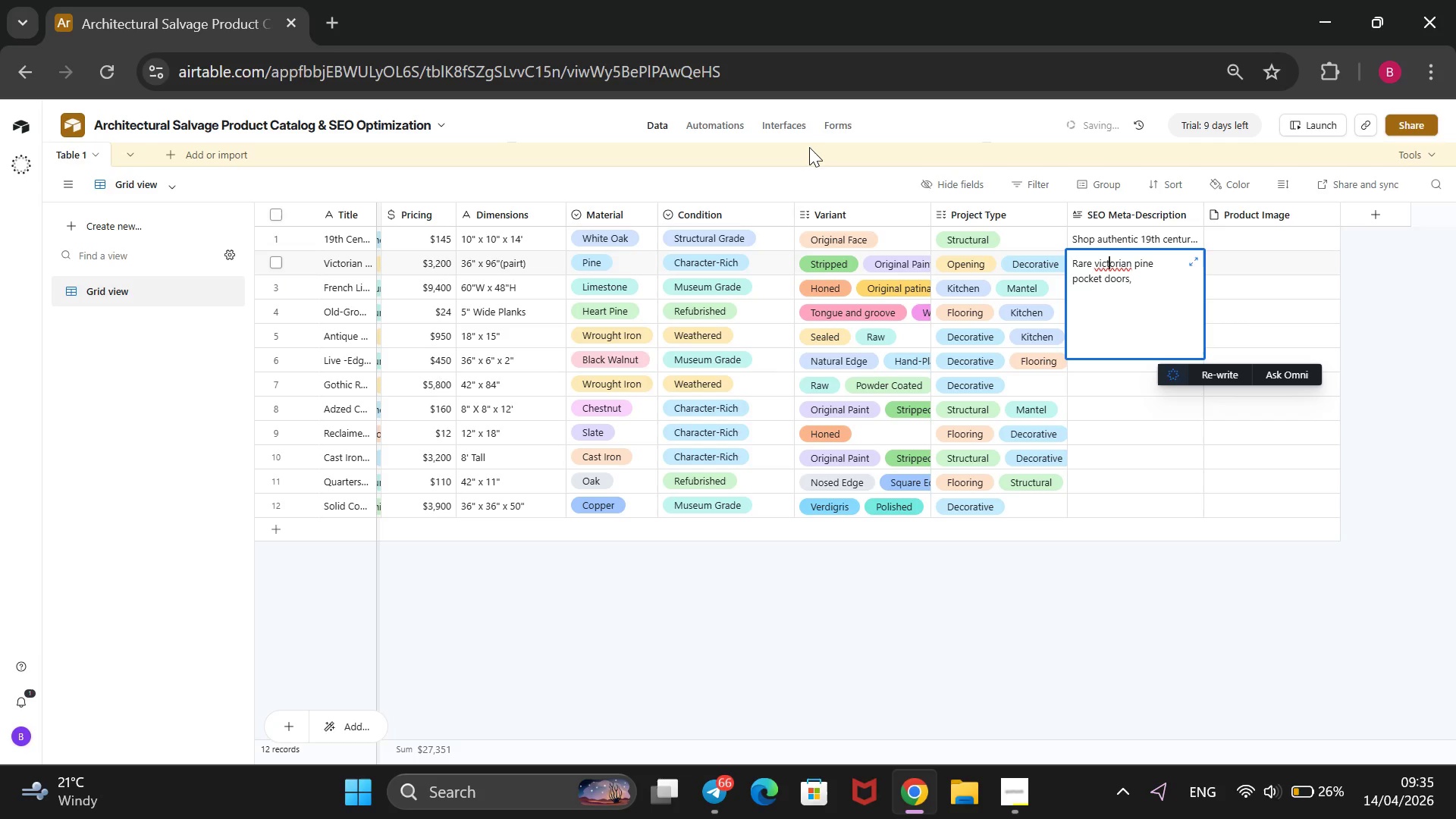 
key(ArrowLeft)
 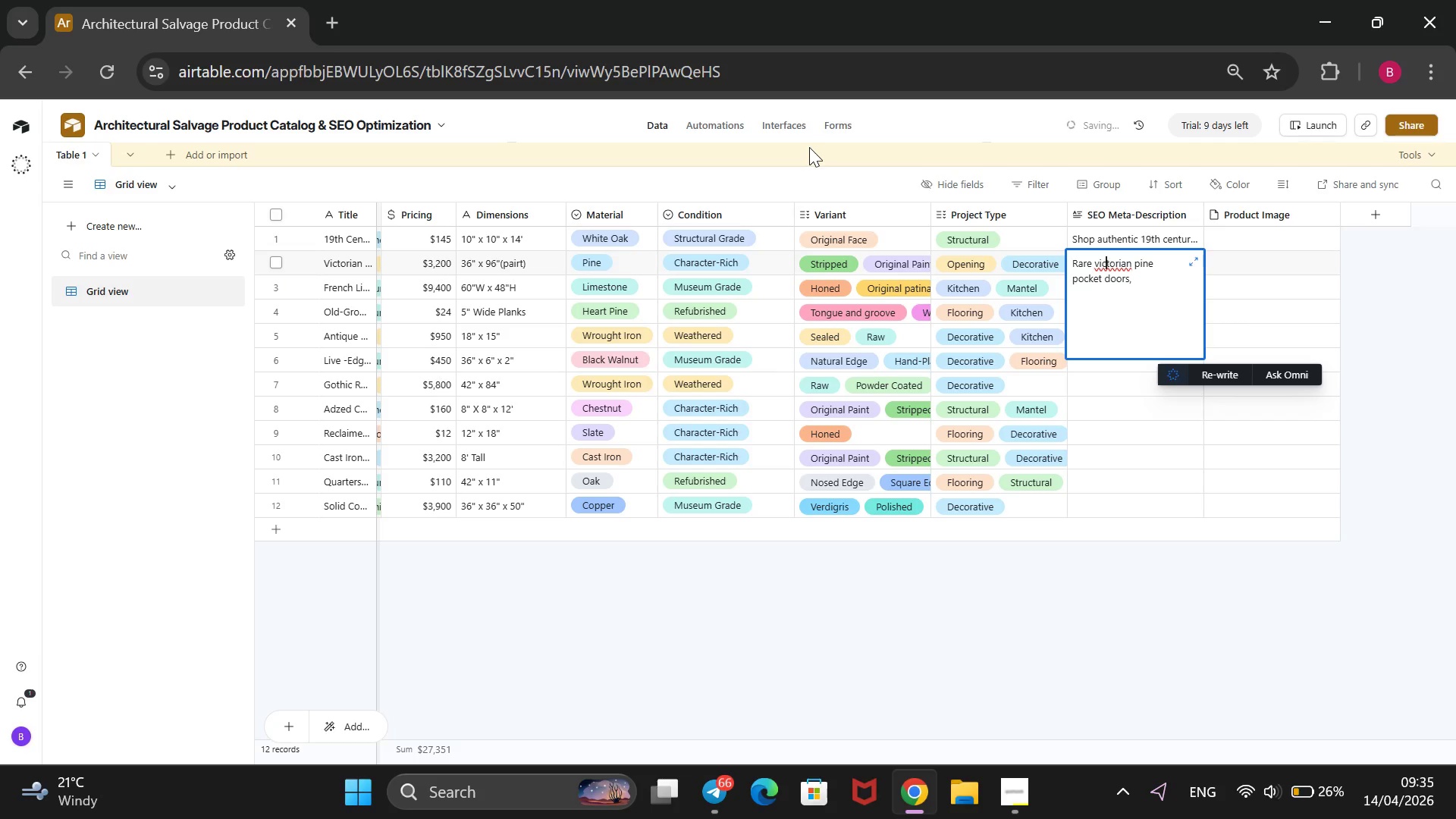 
key(ArrowLeft)
 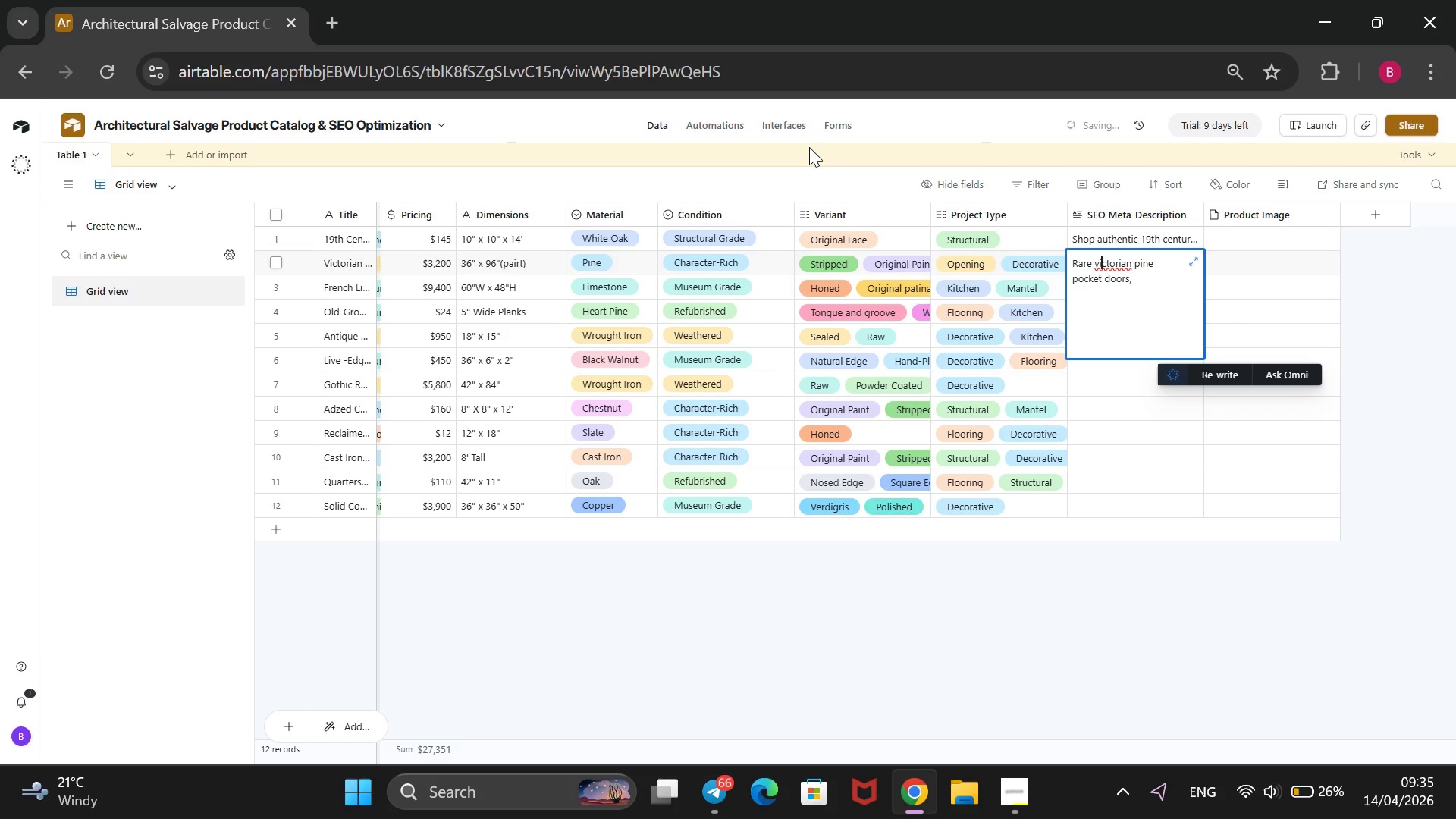 
key(ArrowLeft)
 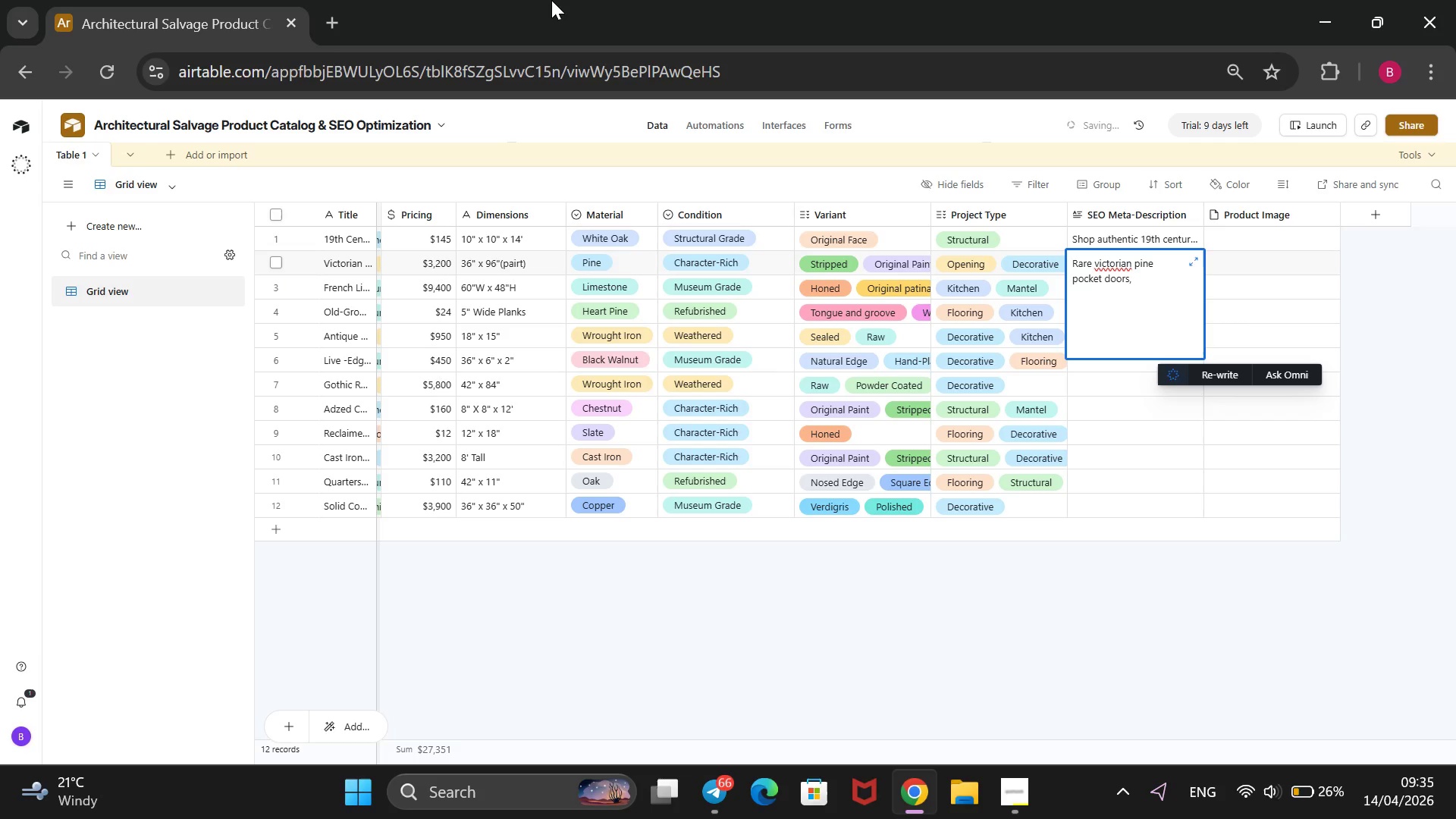 
key(Backspace)
 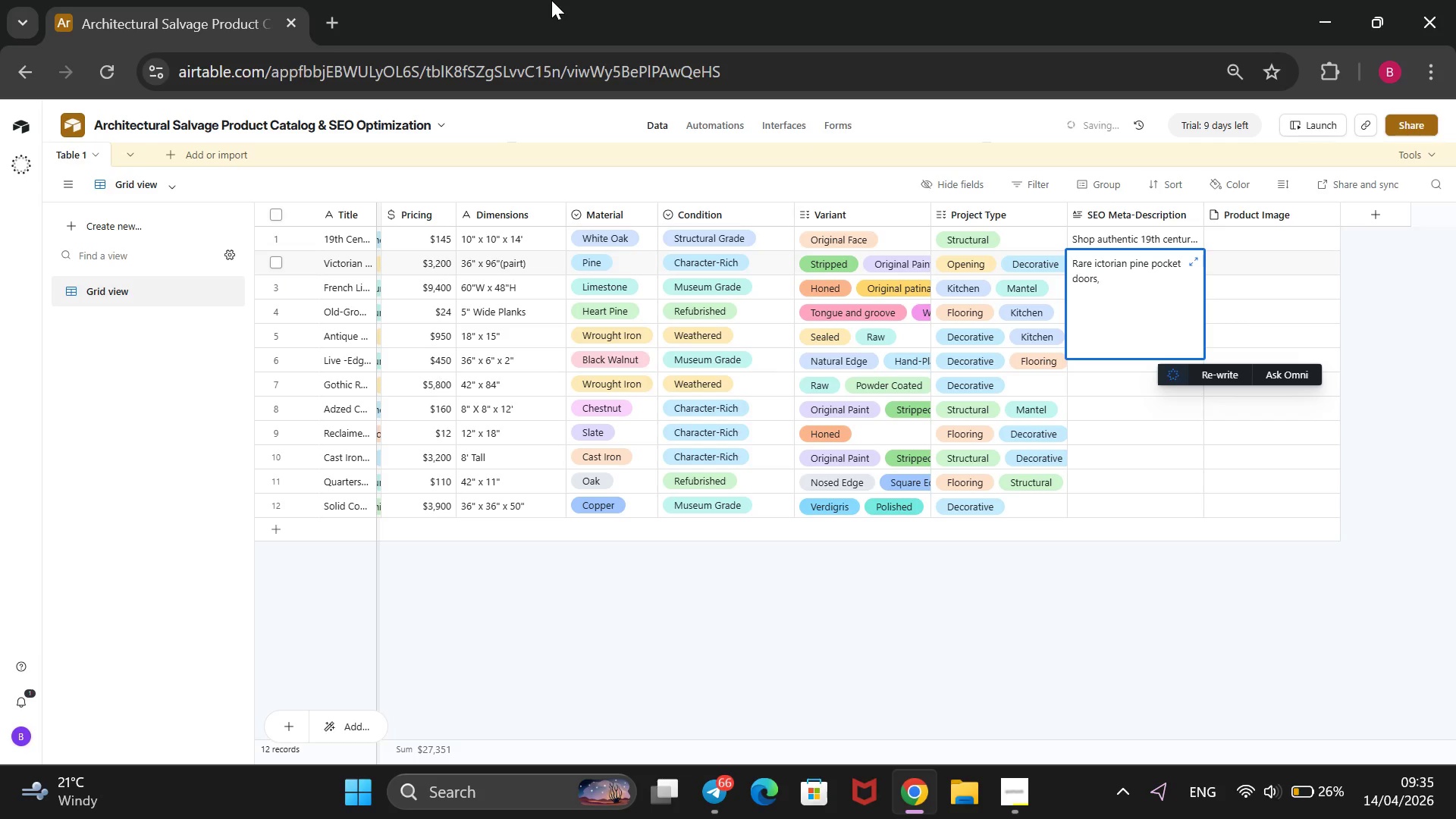 
key(CapsLock)
 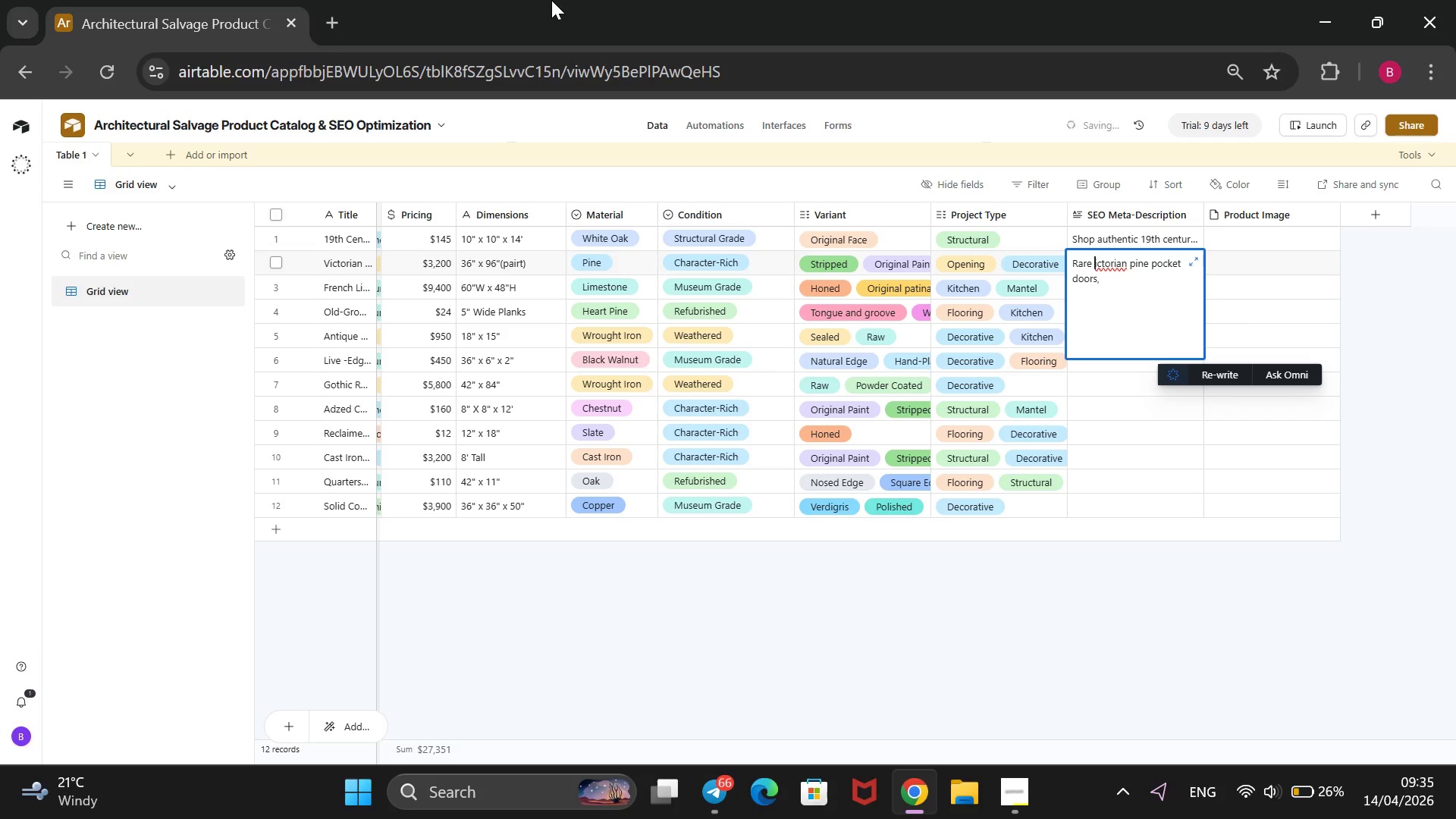 
key(V)
 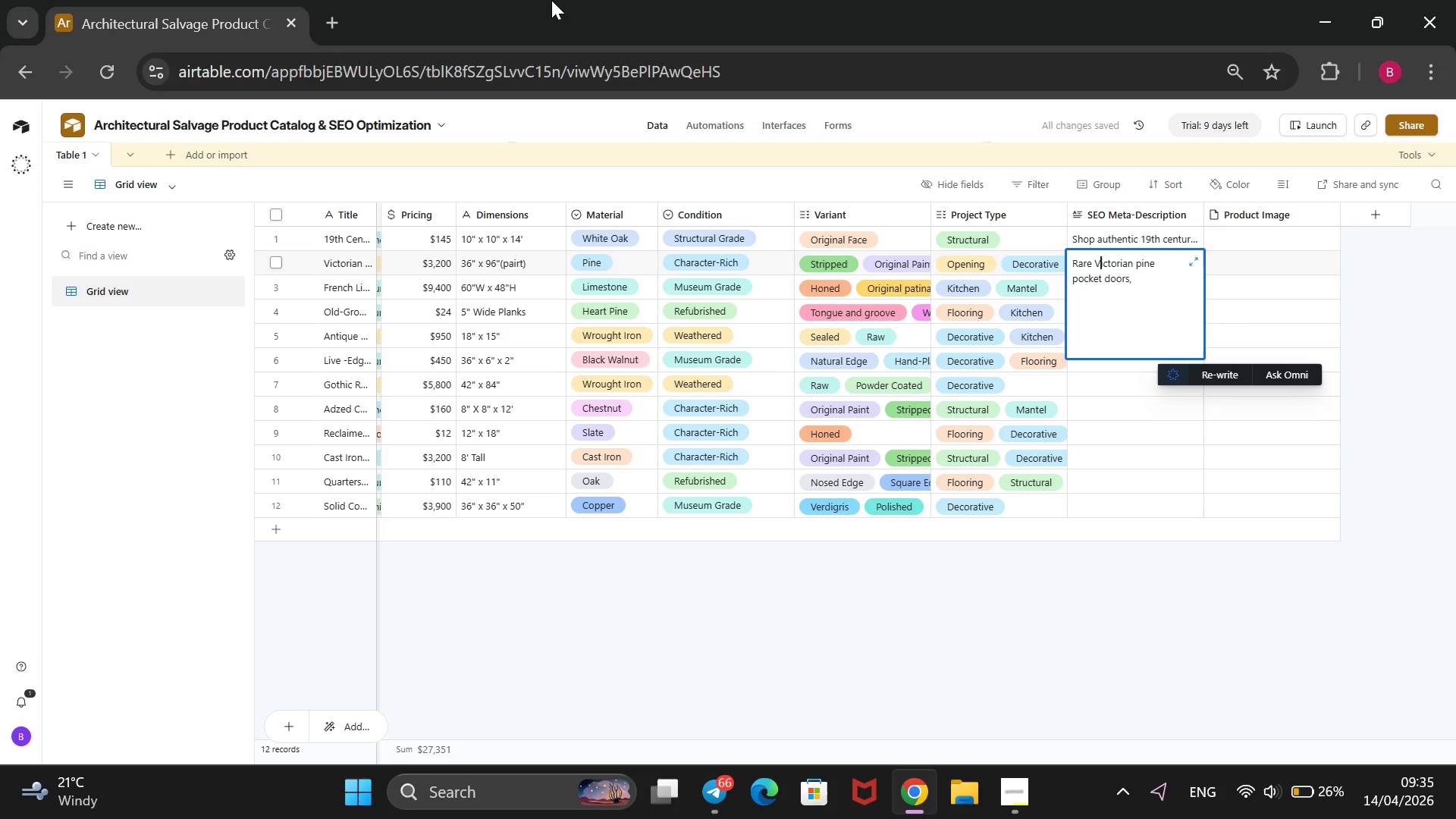 
key(CapsLock)
 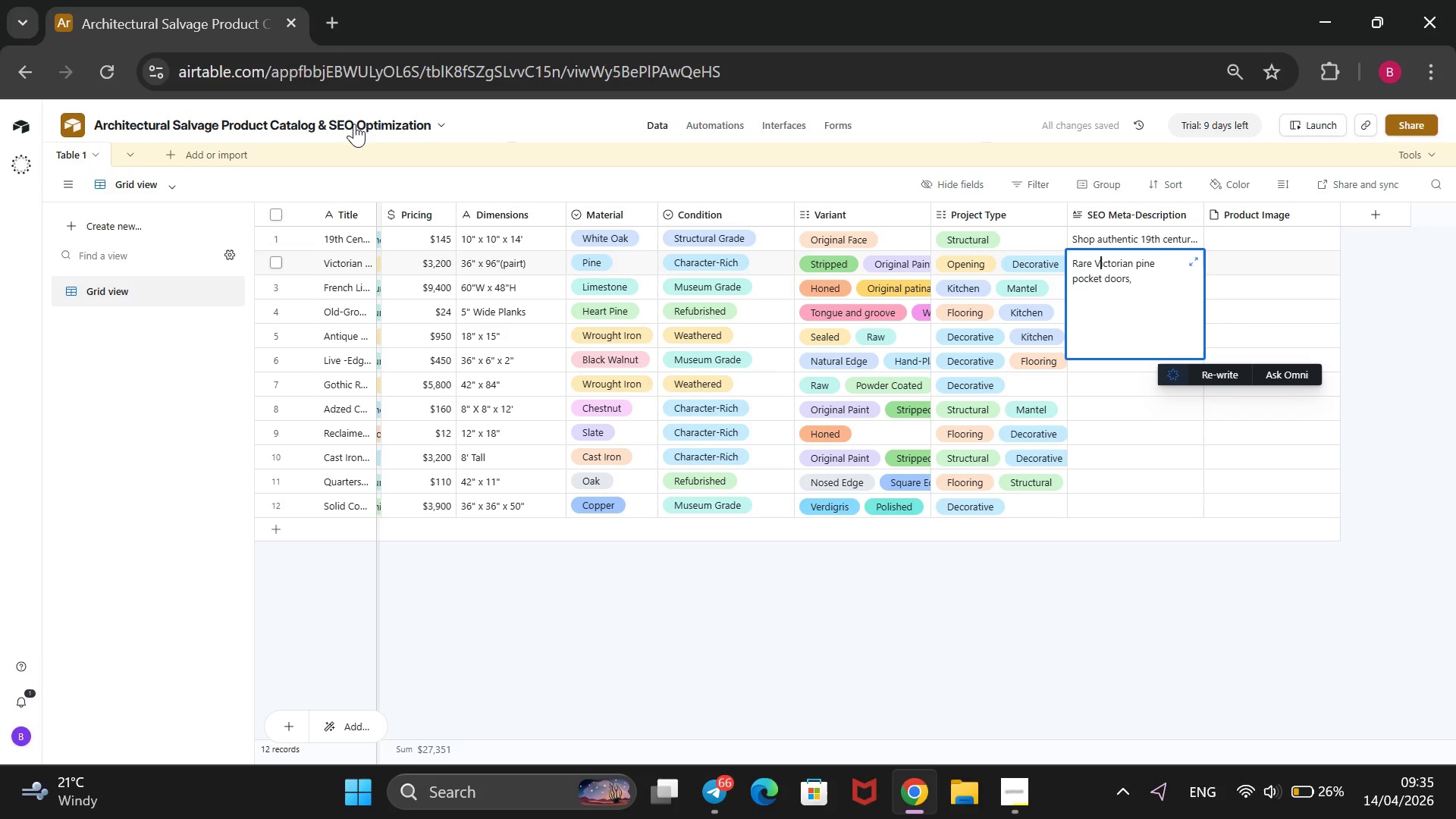 
key(ArrowDown)
 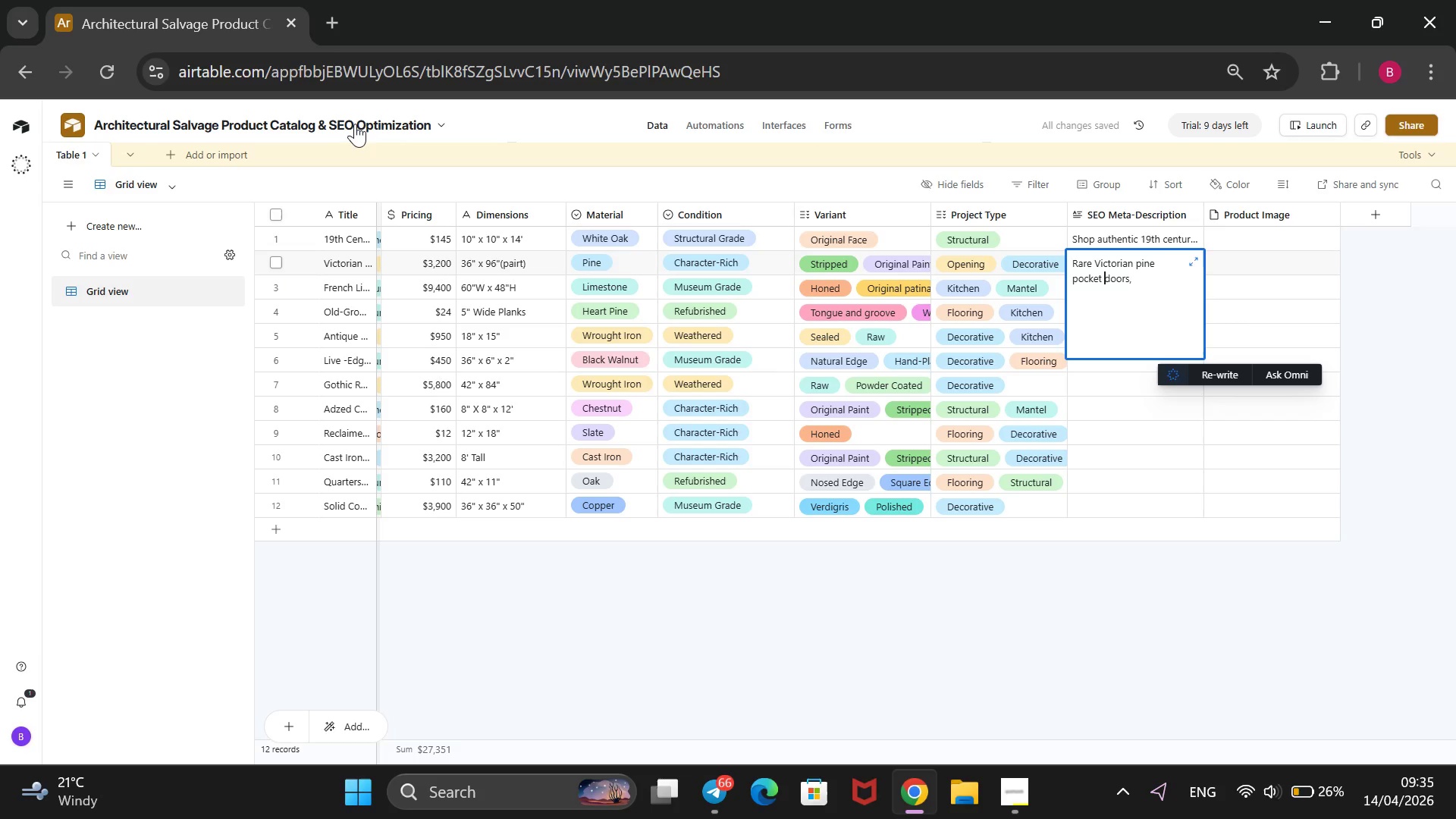 
key(ArrowRight)
 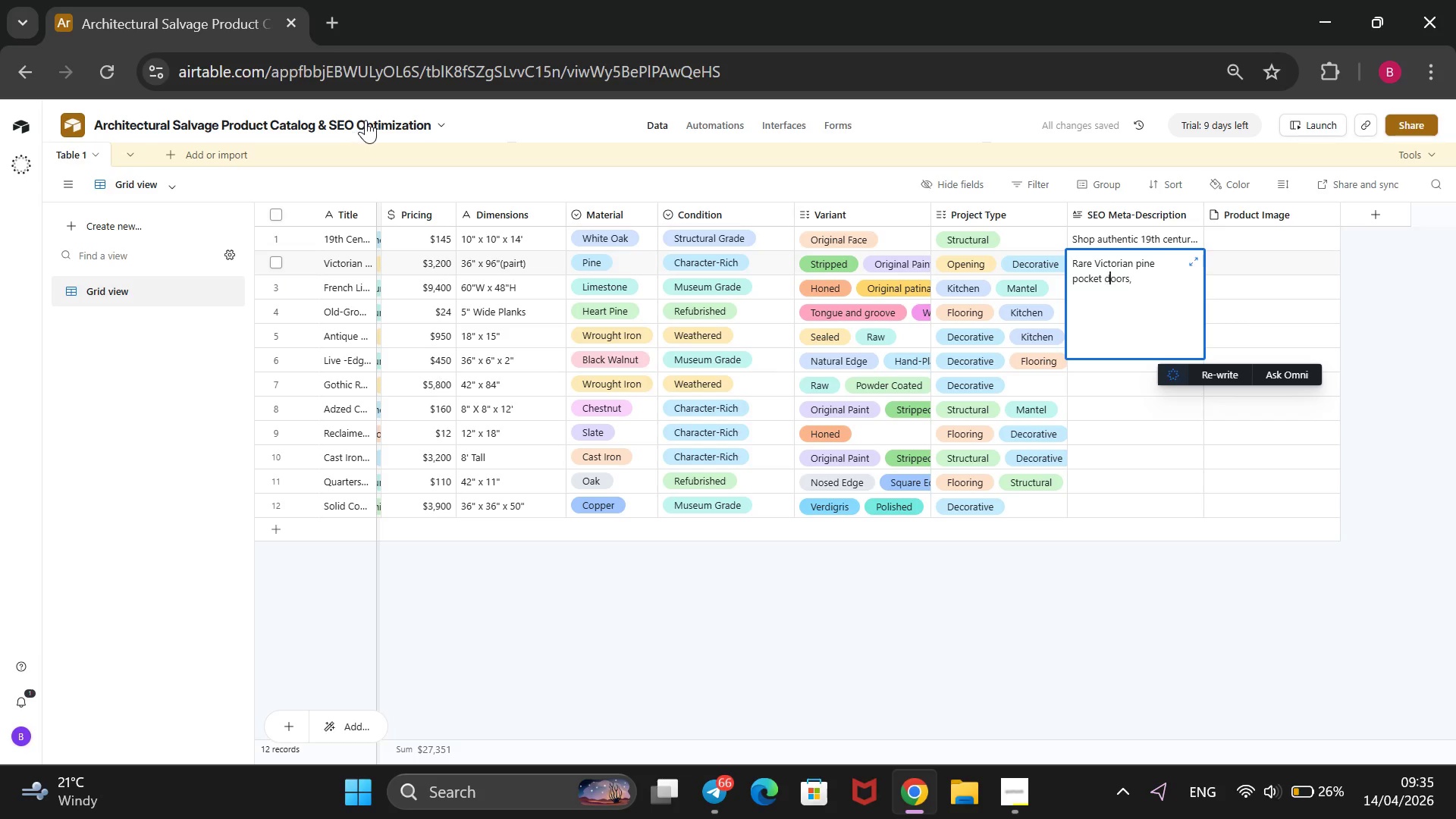 
key(ArrowRight)
 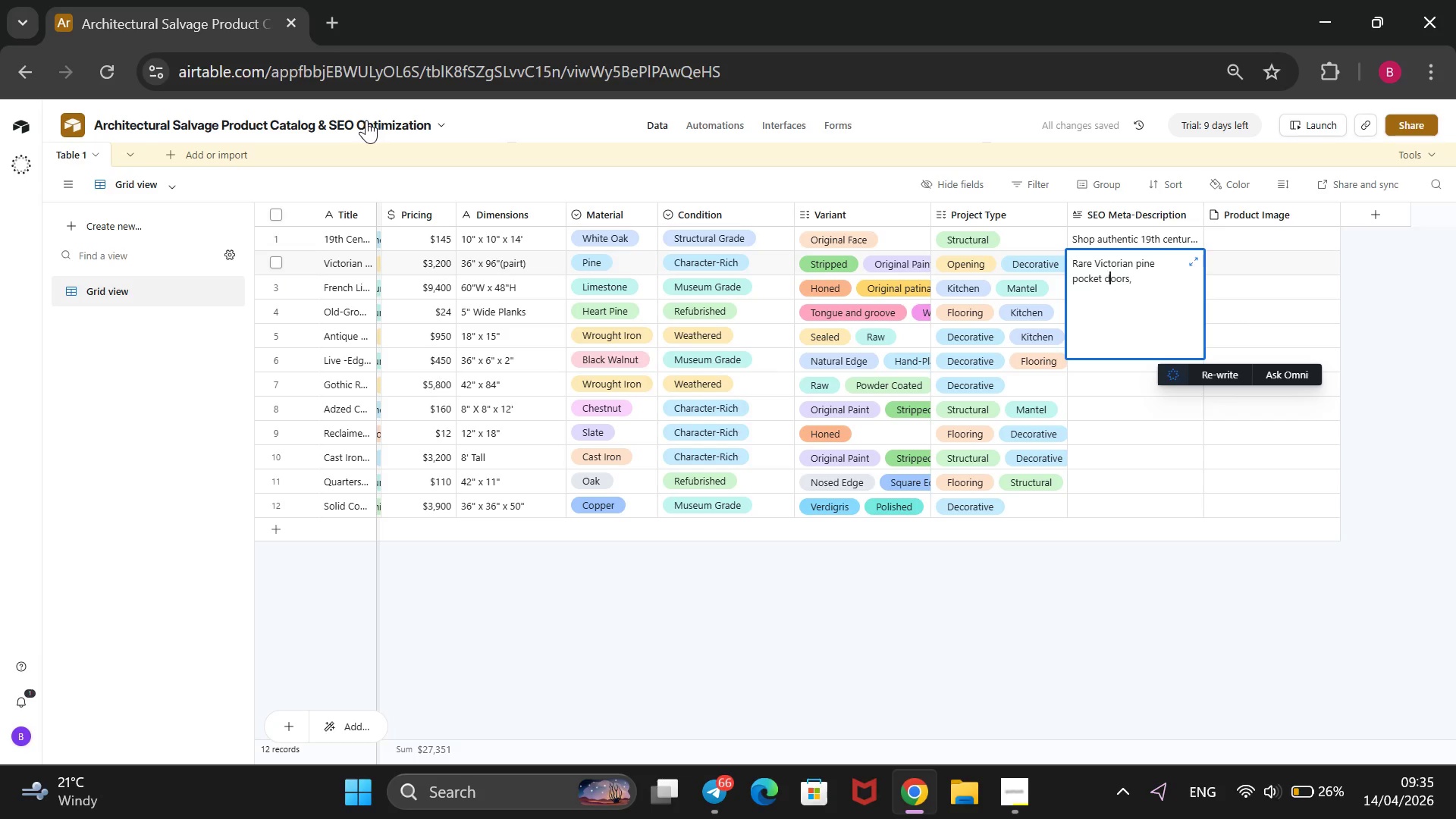 
key(ArrowRight)
 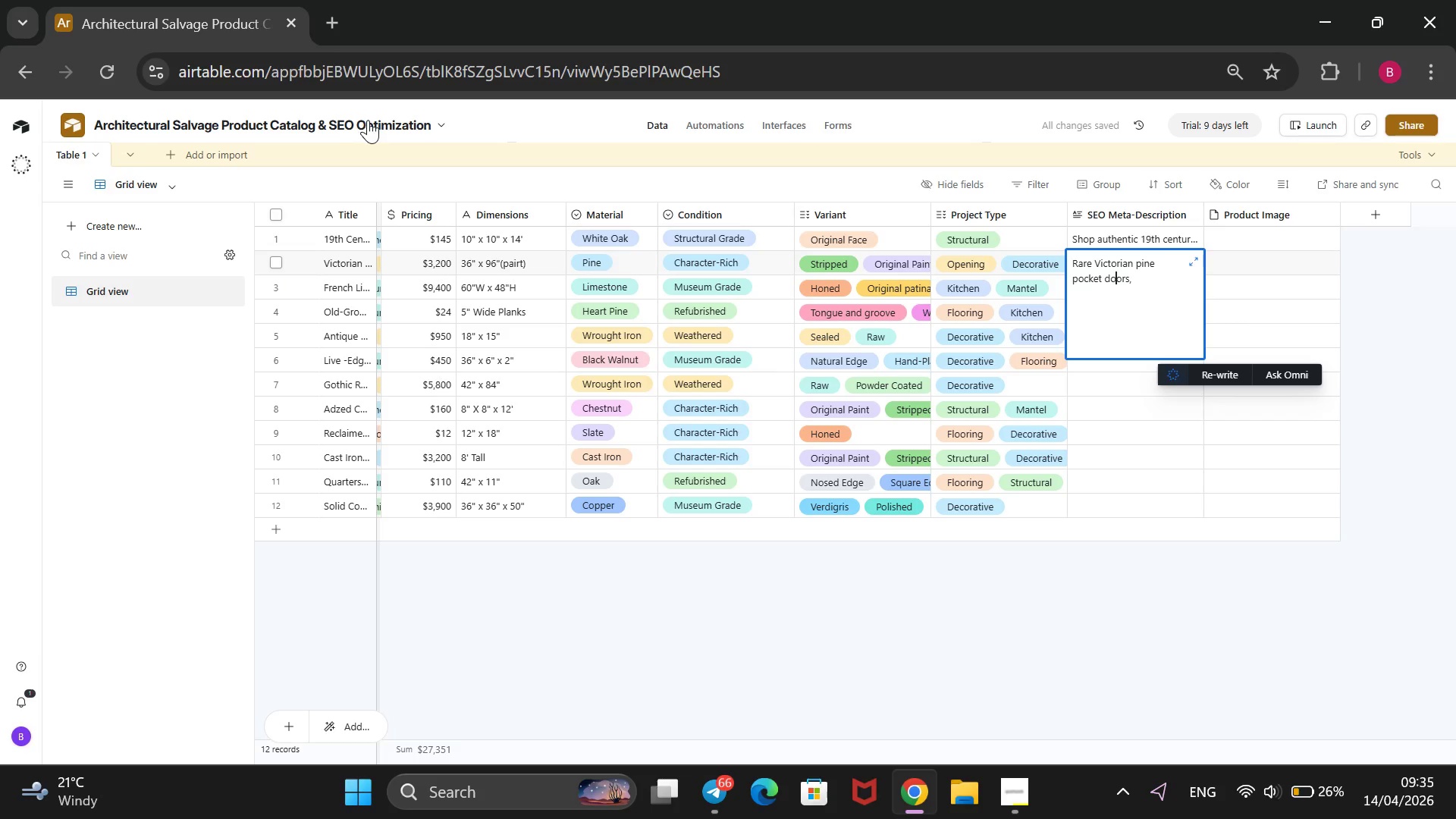 
key(ArrowRight)
 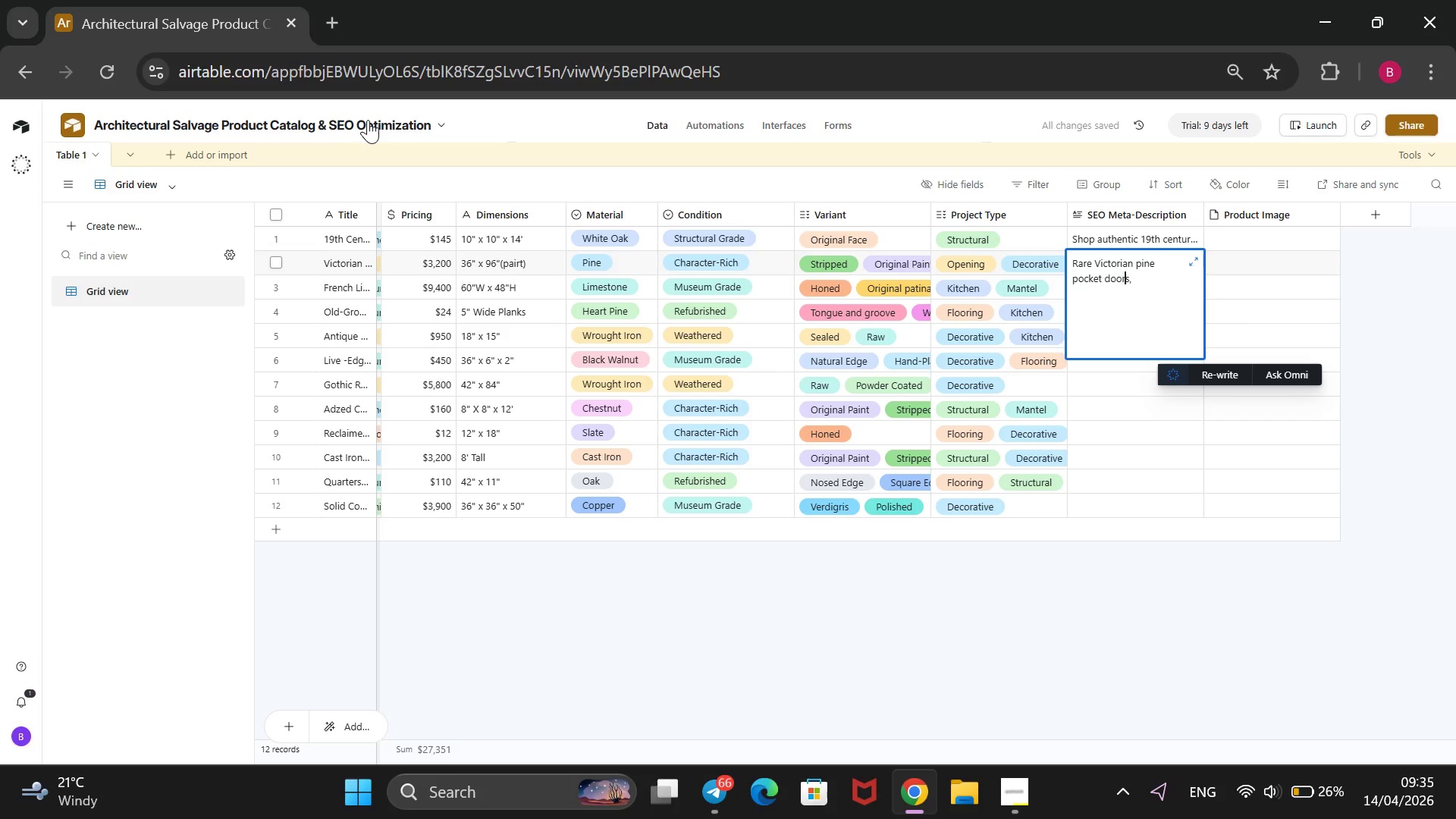 
key(ArrowRight)
 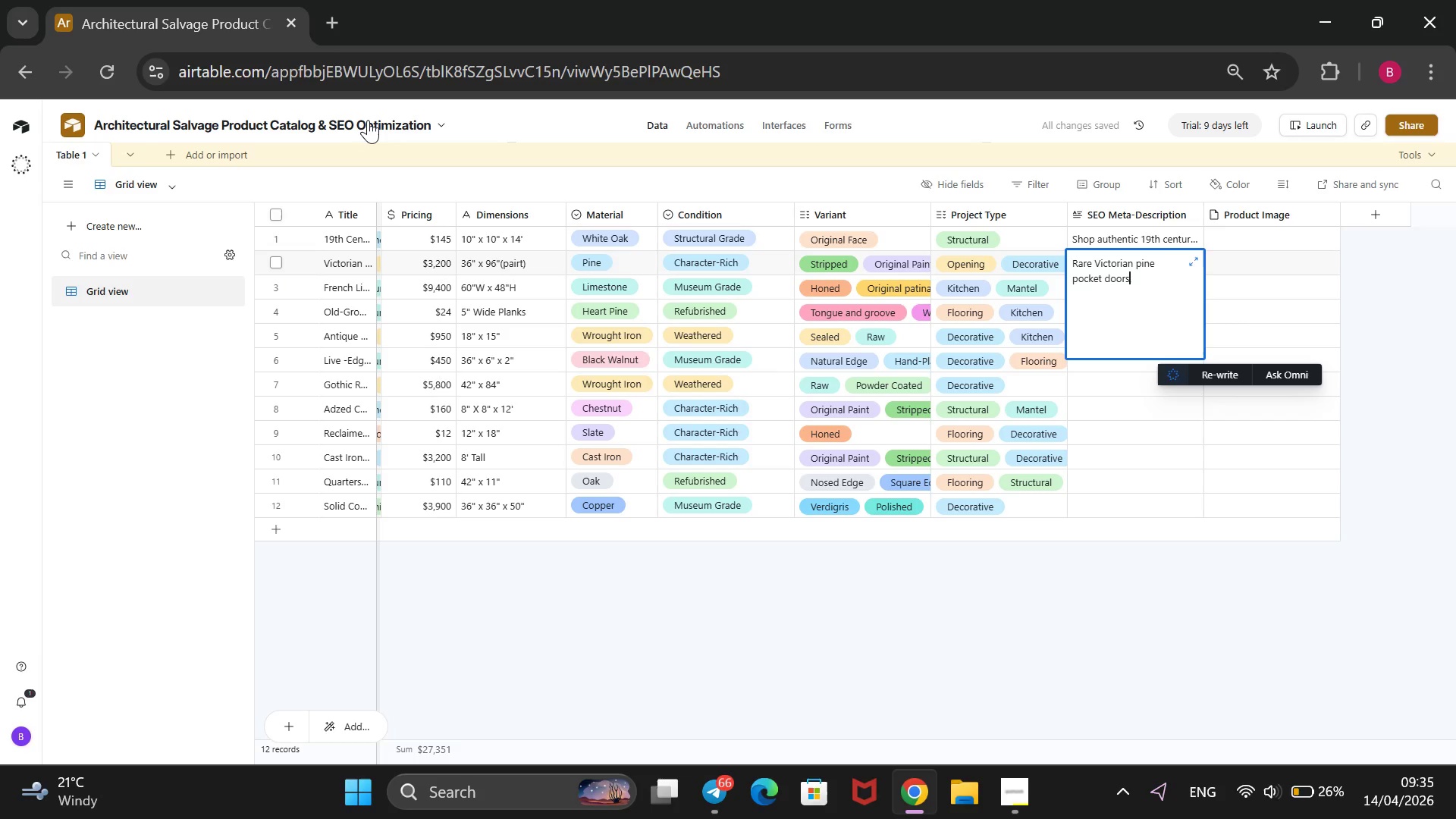 
key(ArrowRight)
 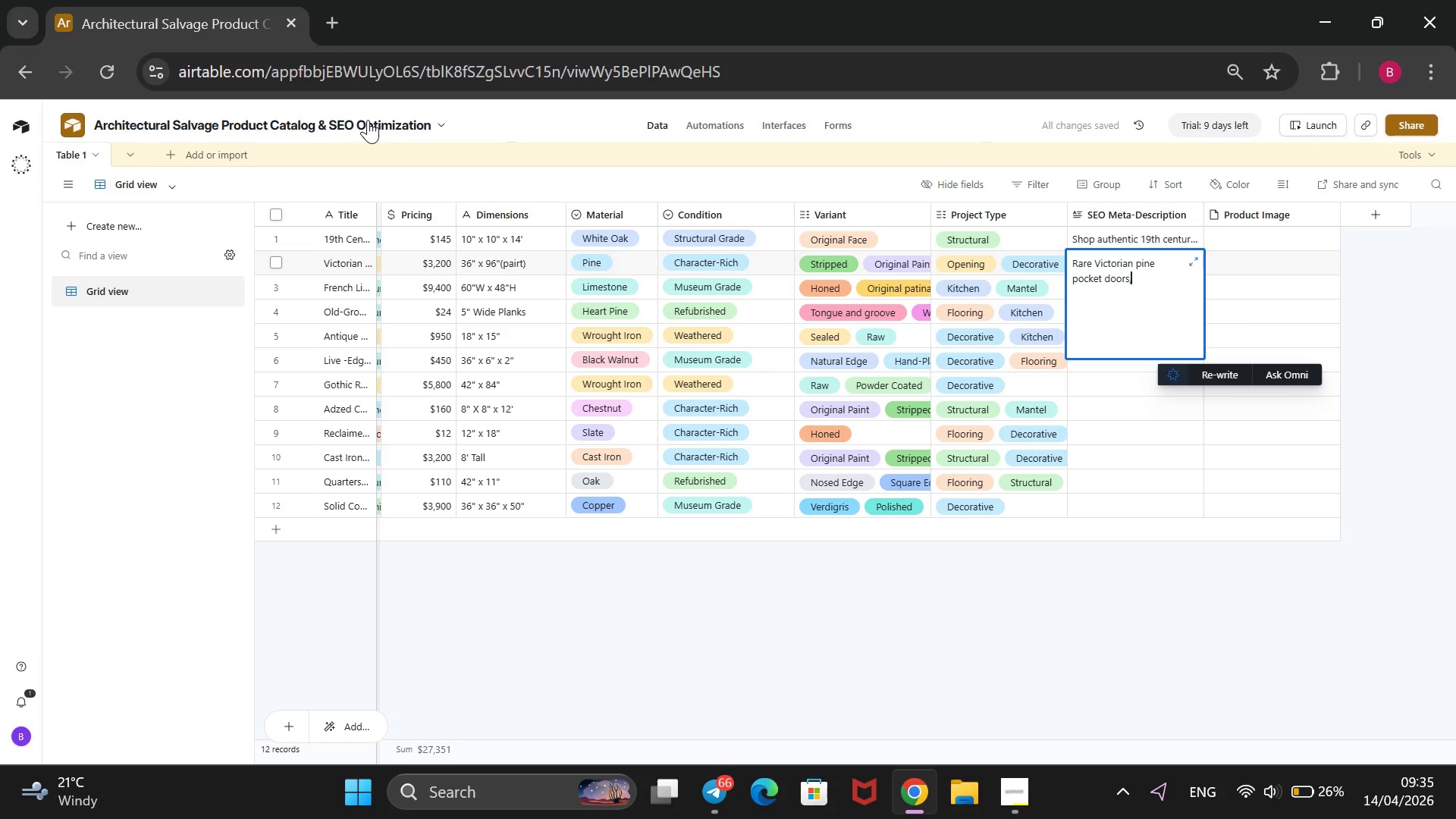 
key(ArrowRight)
 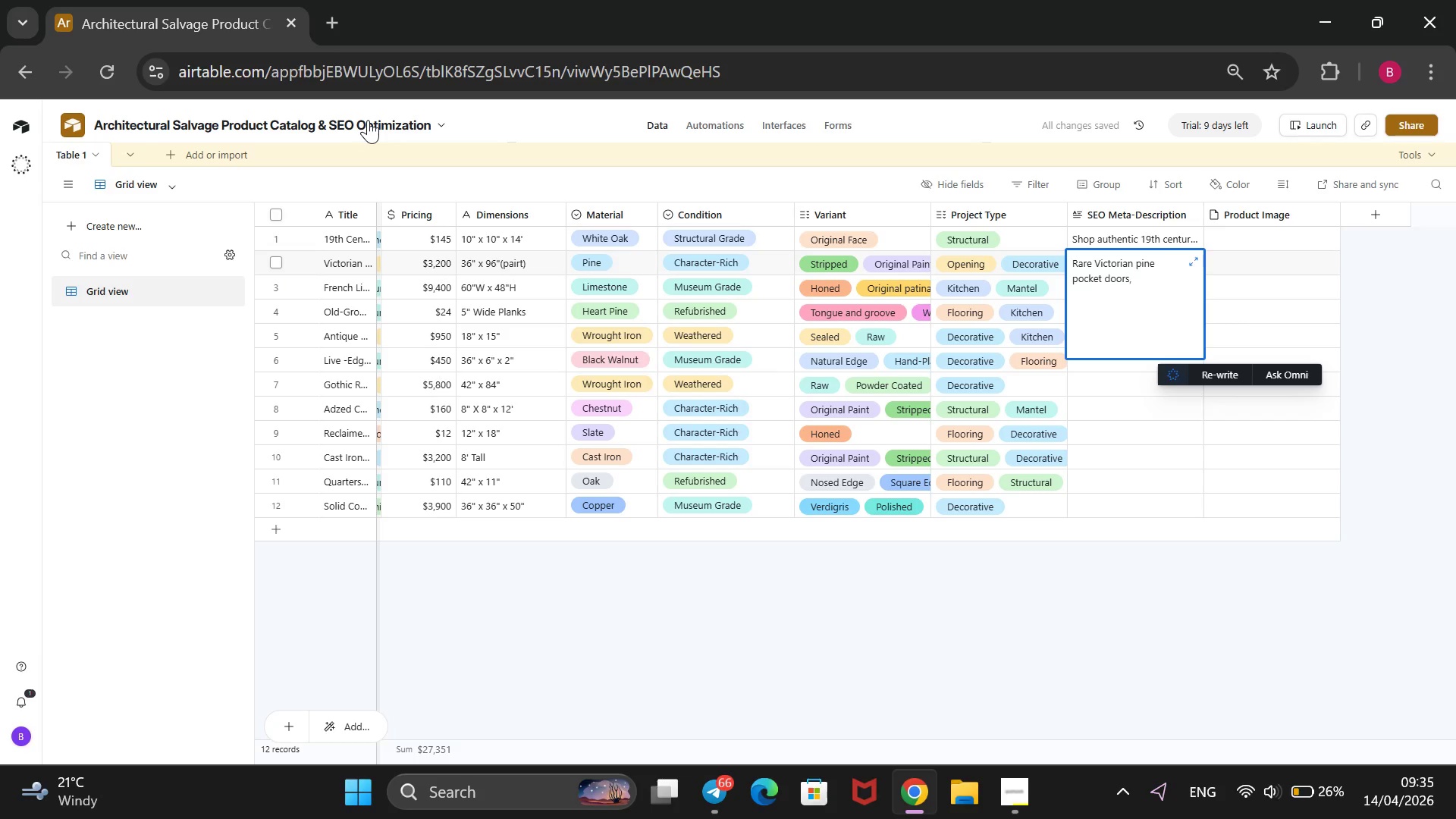 
key(Backspace)
 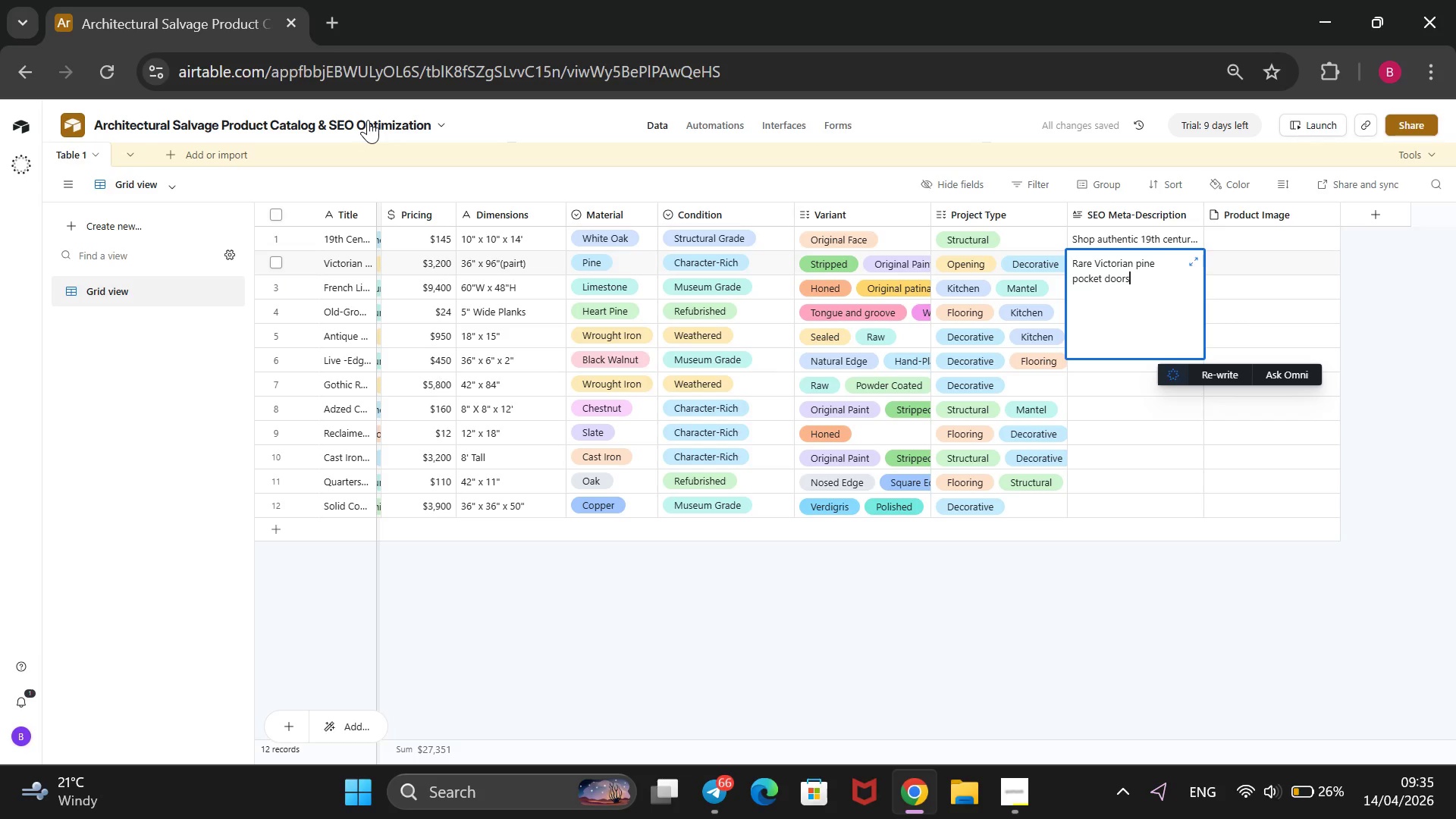 
key(Period)
 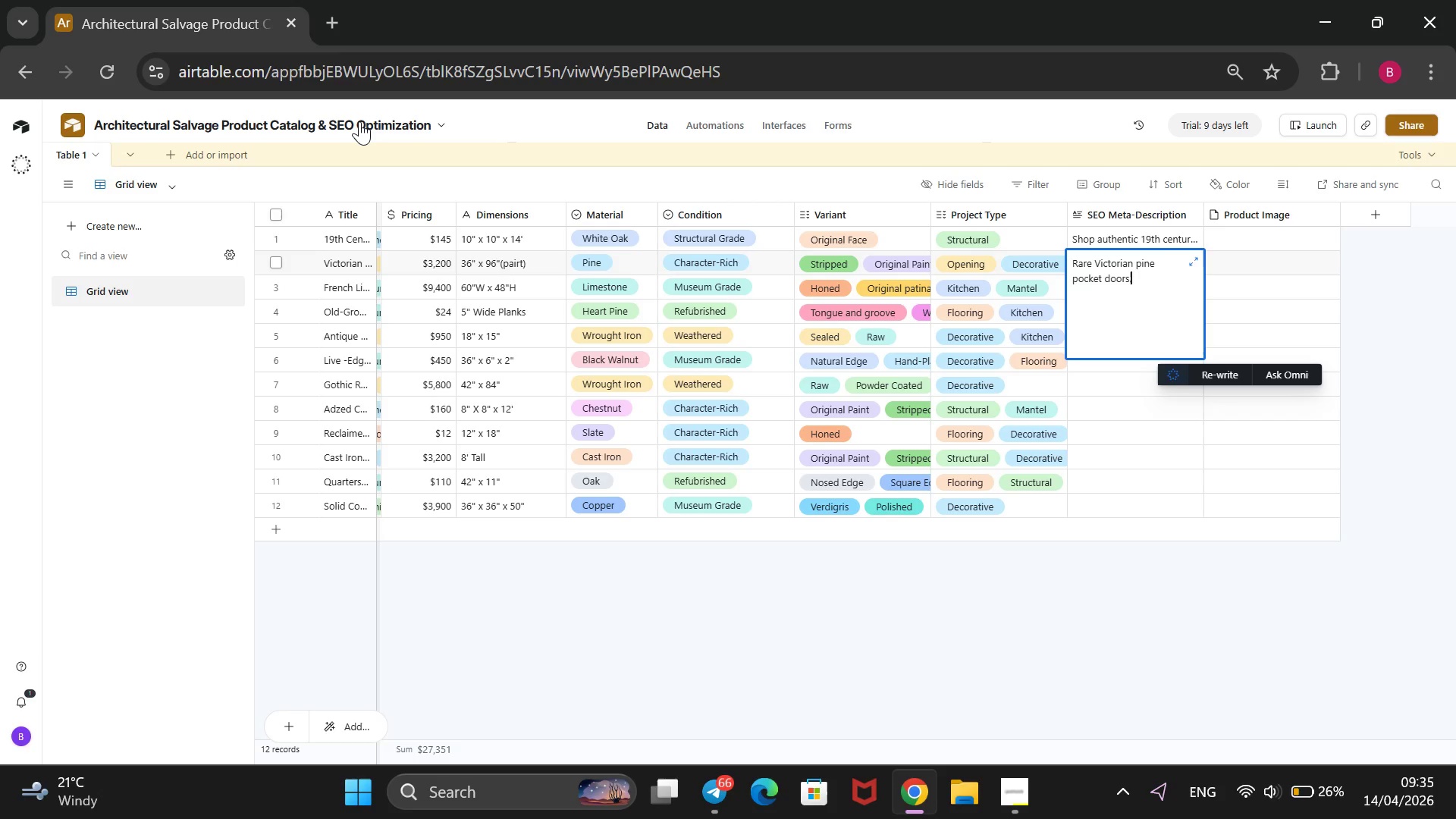 
key(Space)
 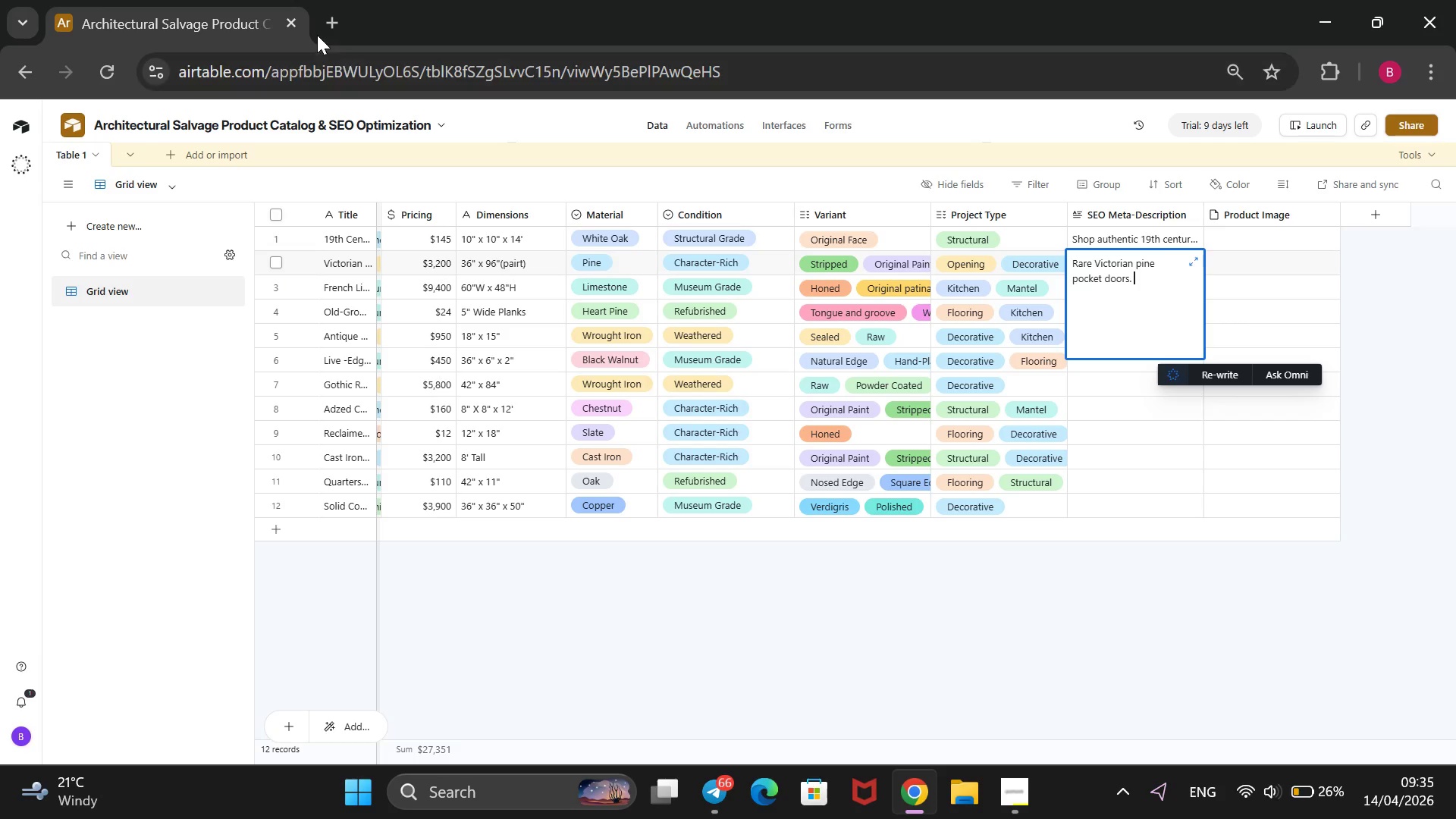 
type(Period-)
 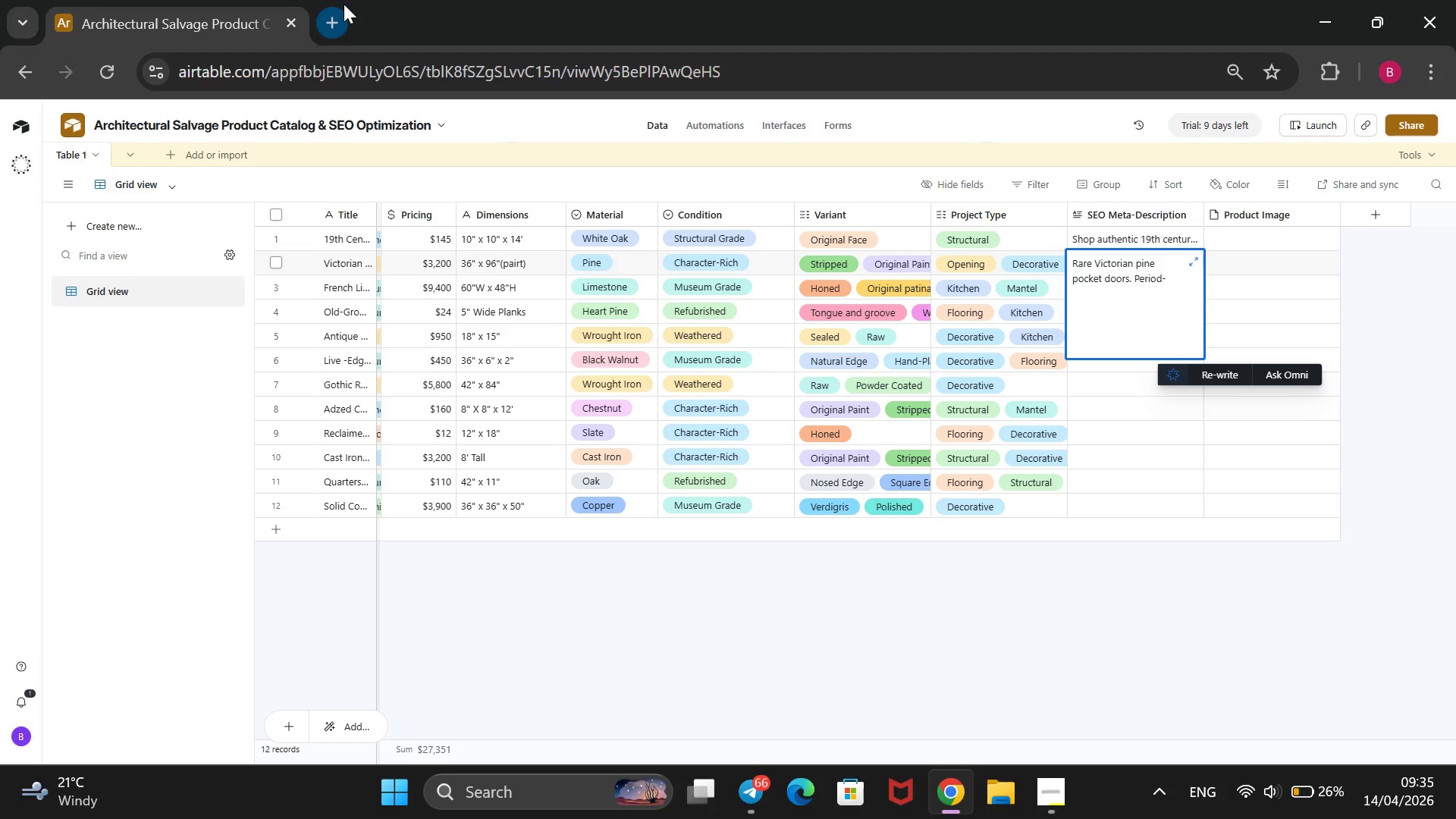 
type(correcr architecural sal)
 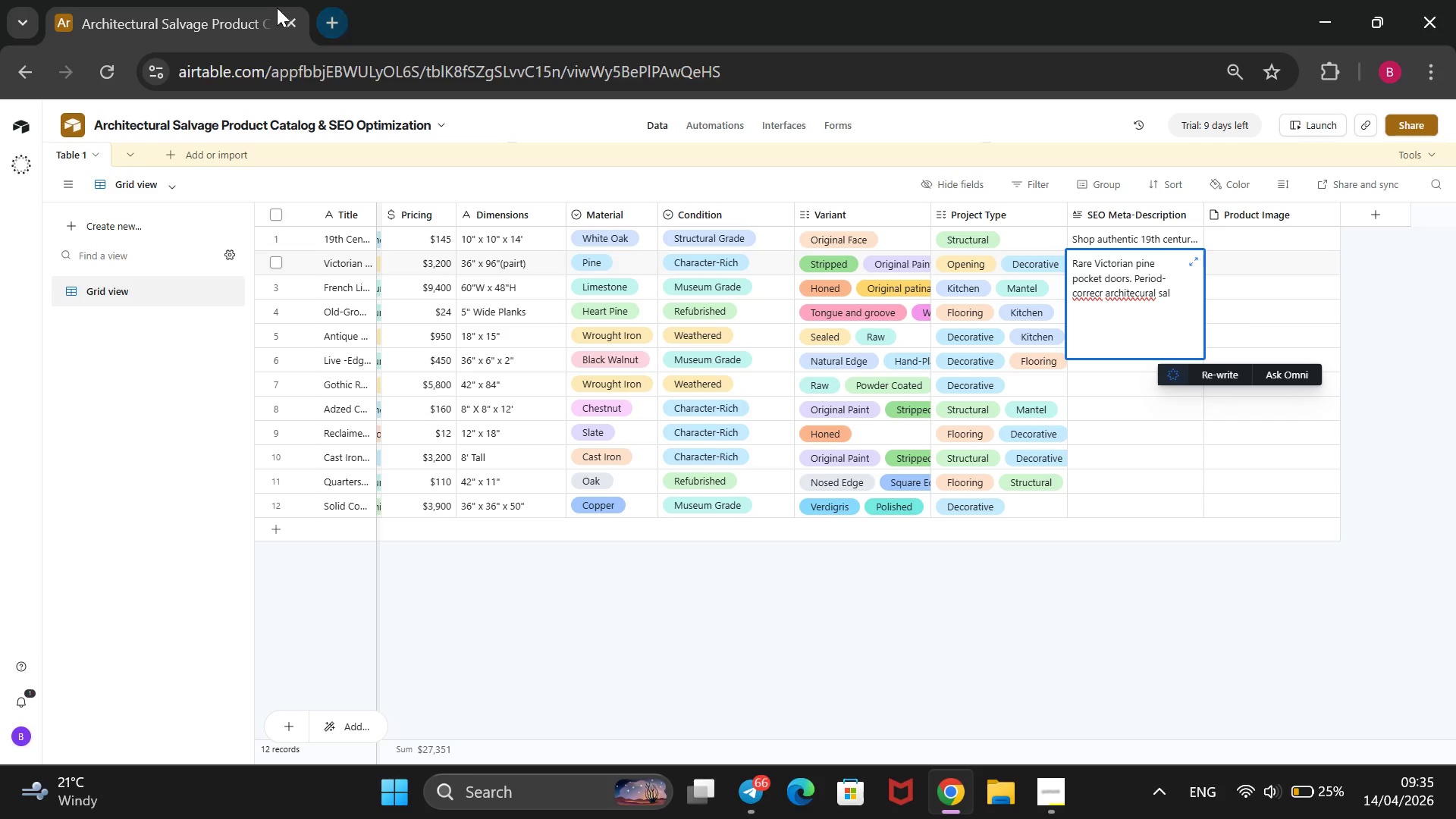 
key(A)
 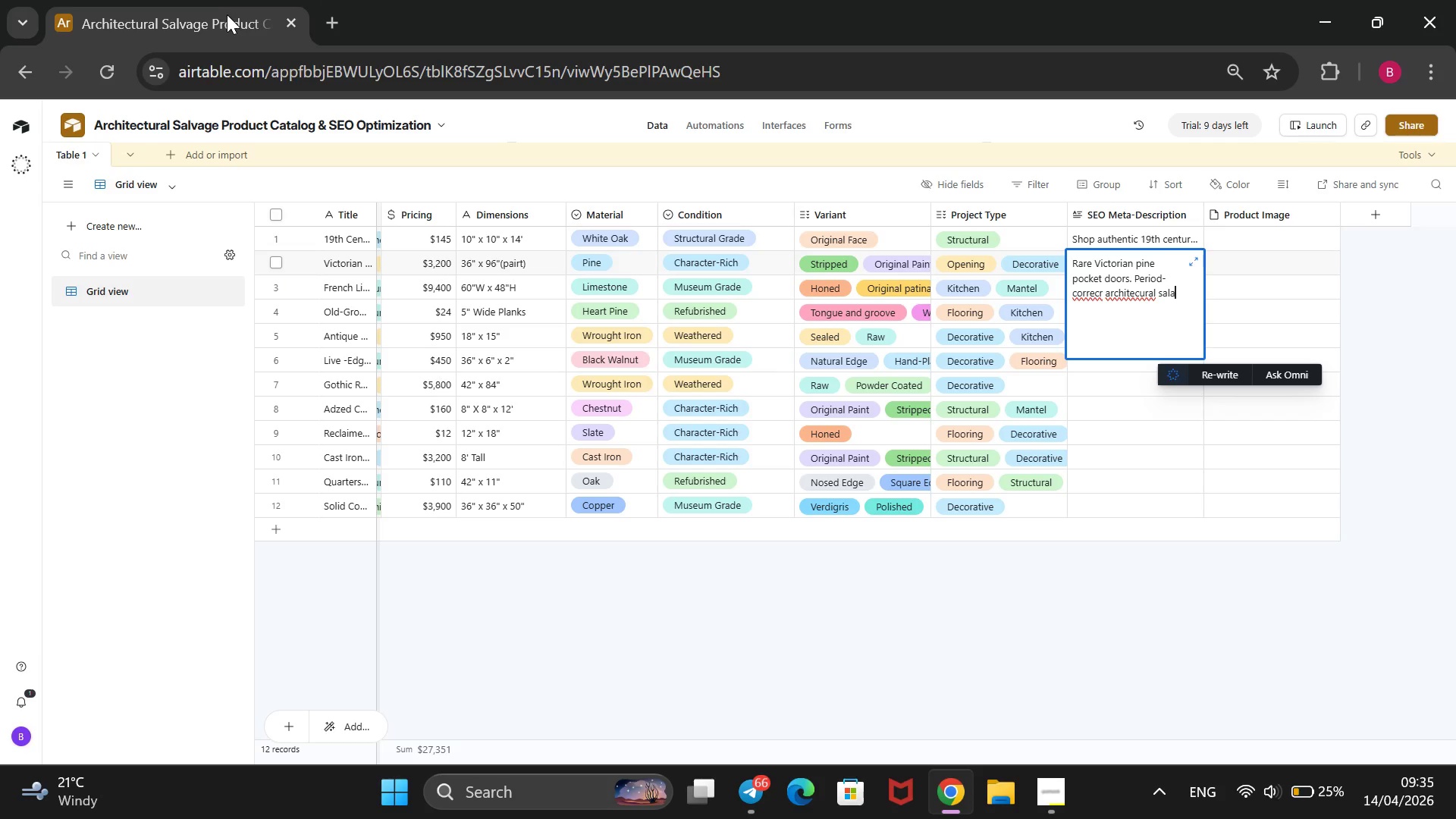 
mouse_move([244, 10])
 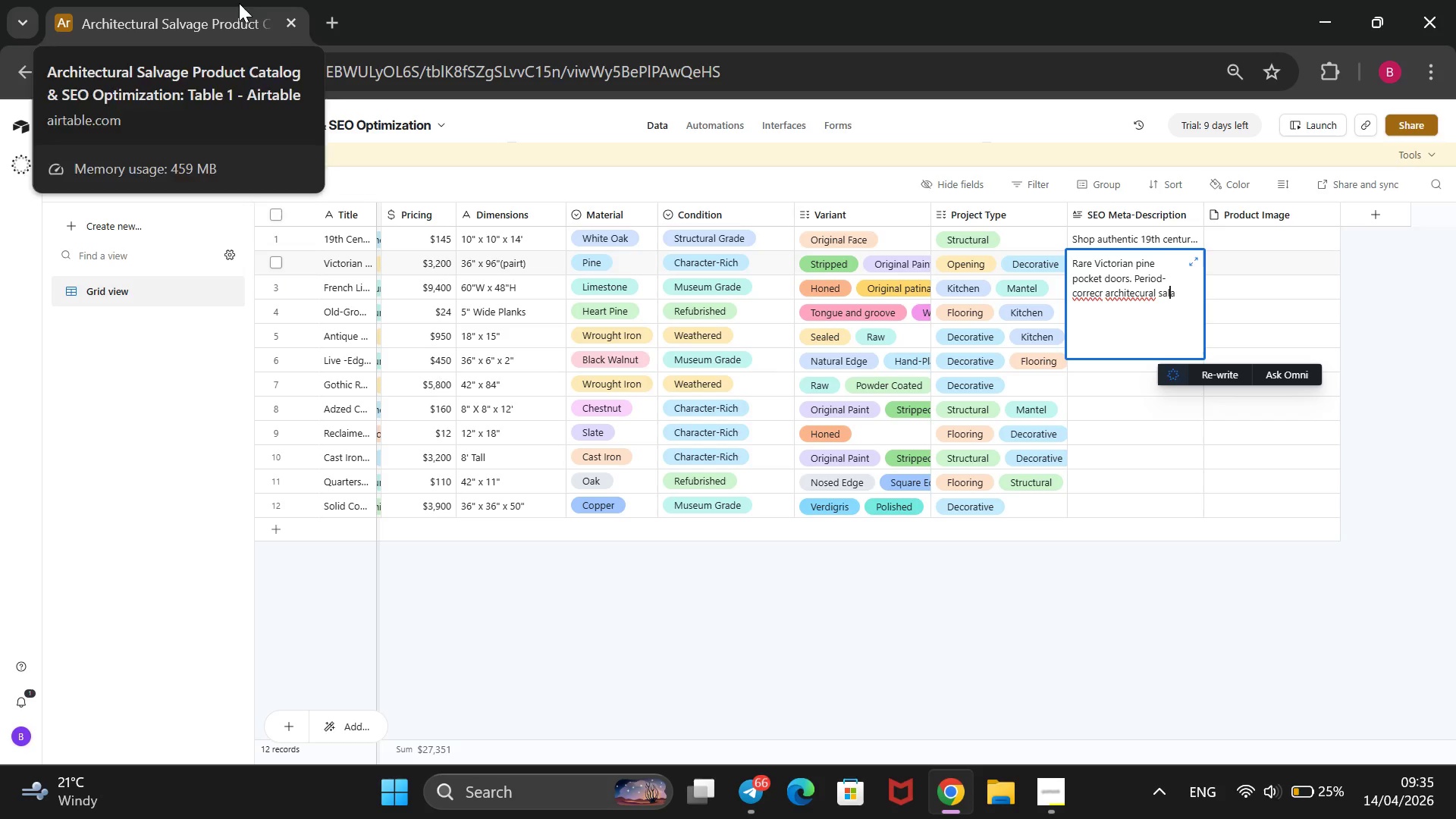 
key(ArrowLeft)
 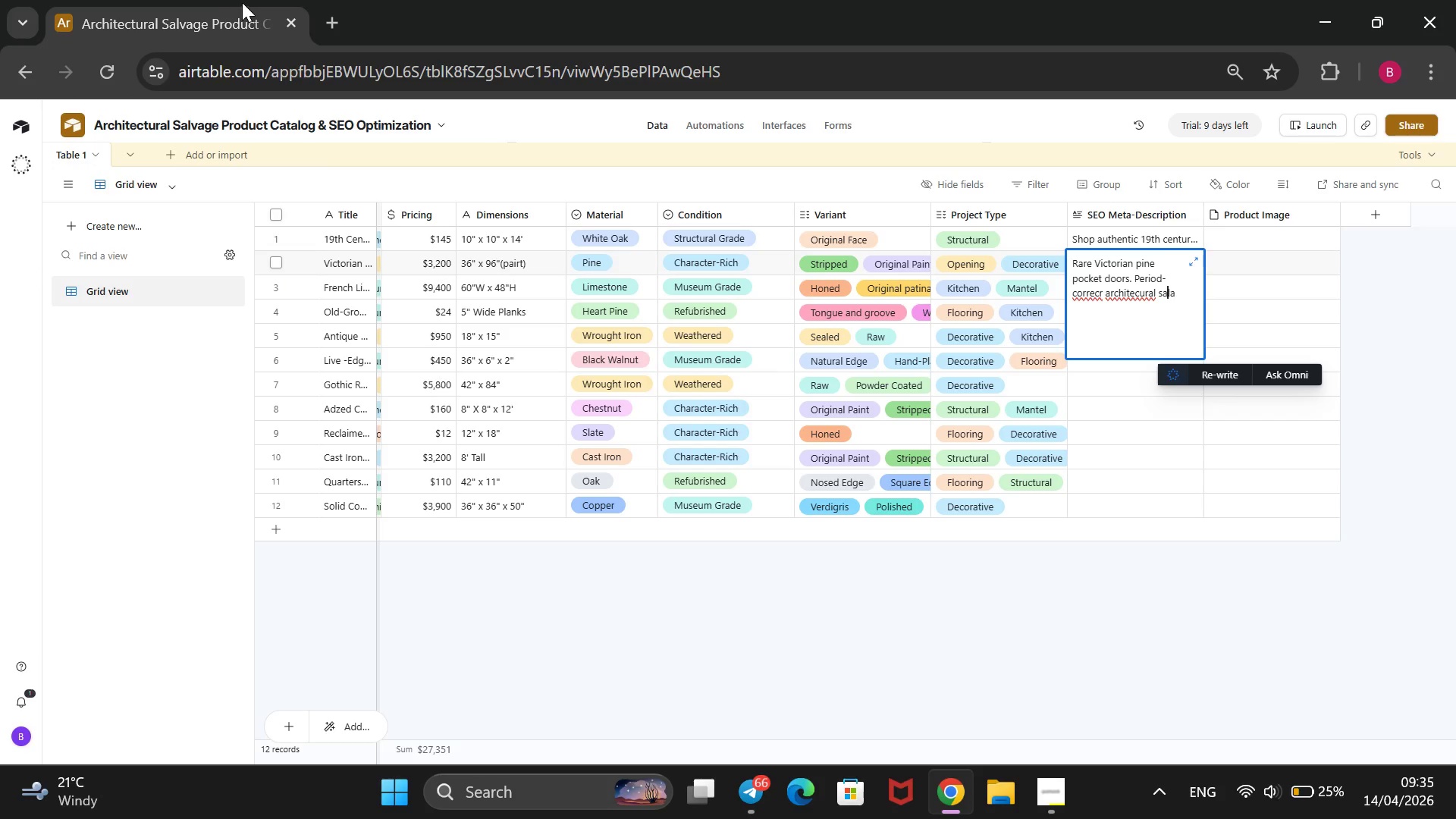 
key(ArrowLeft)
 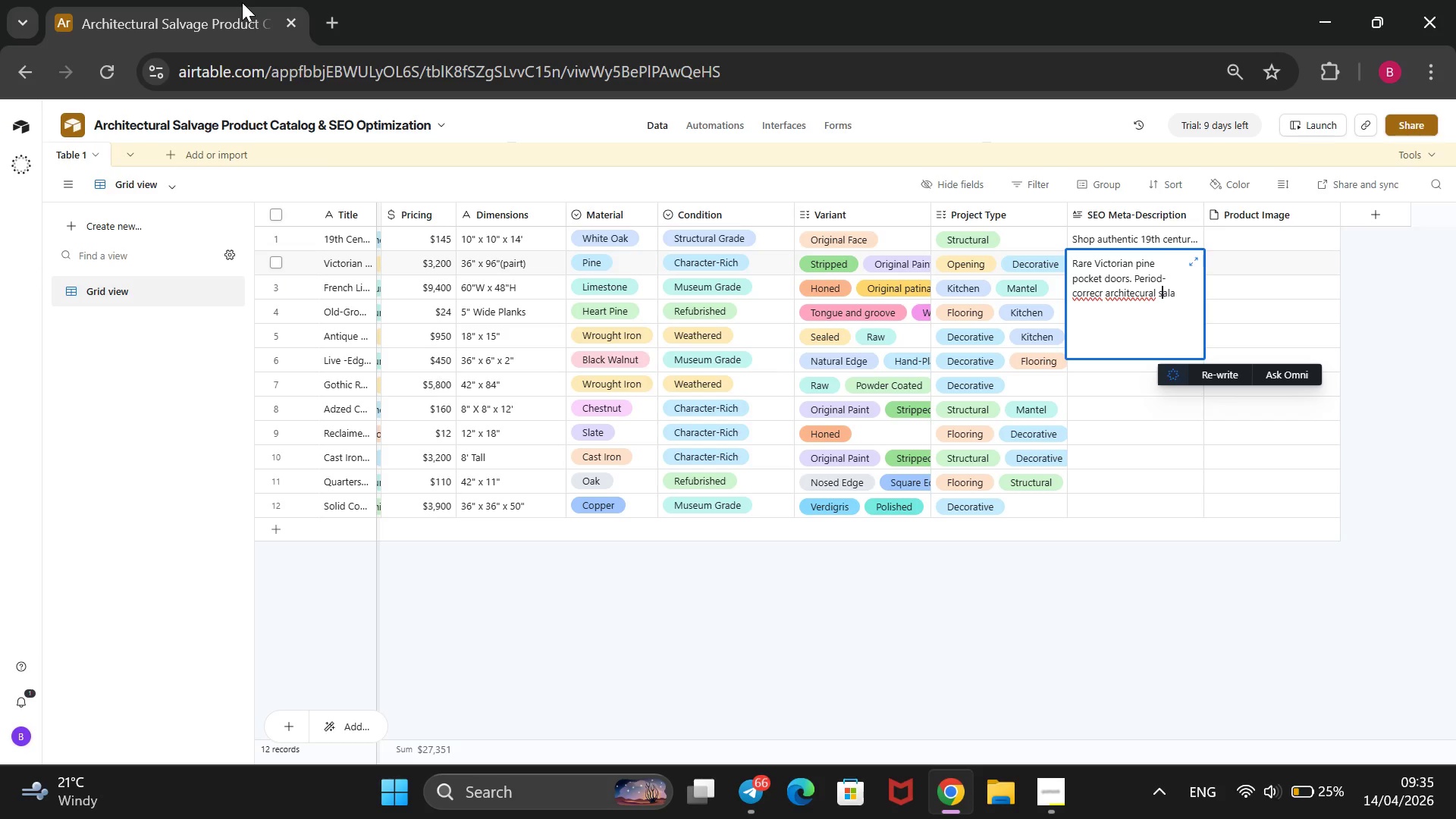 
key(ArrowLeft)
 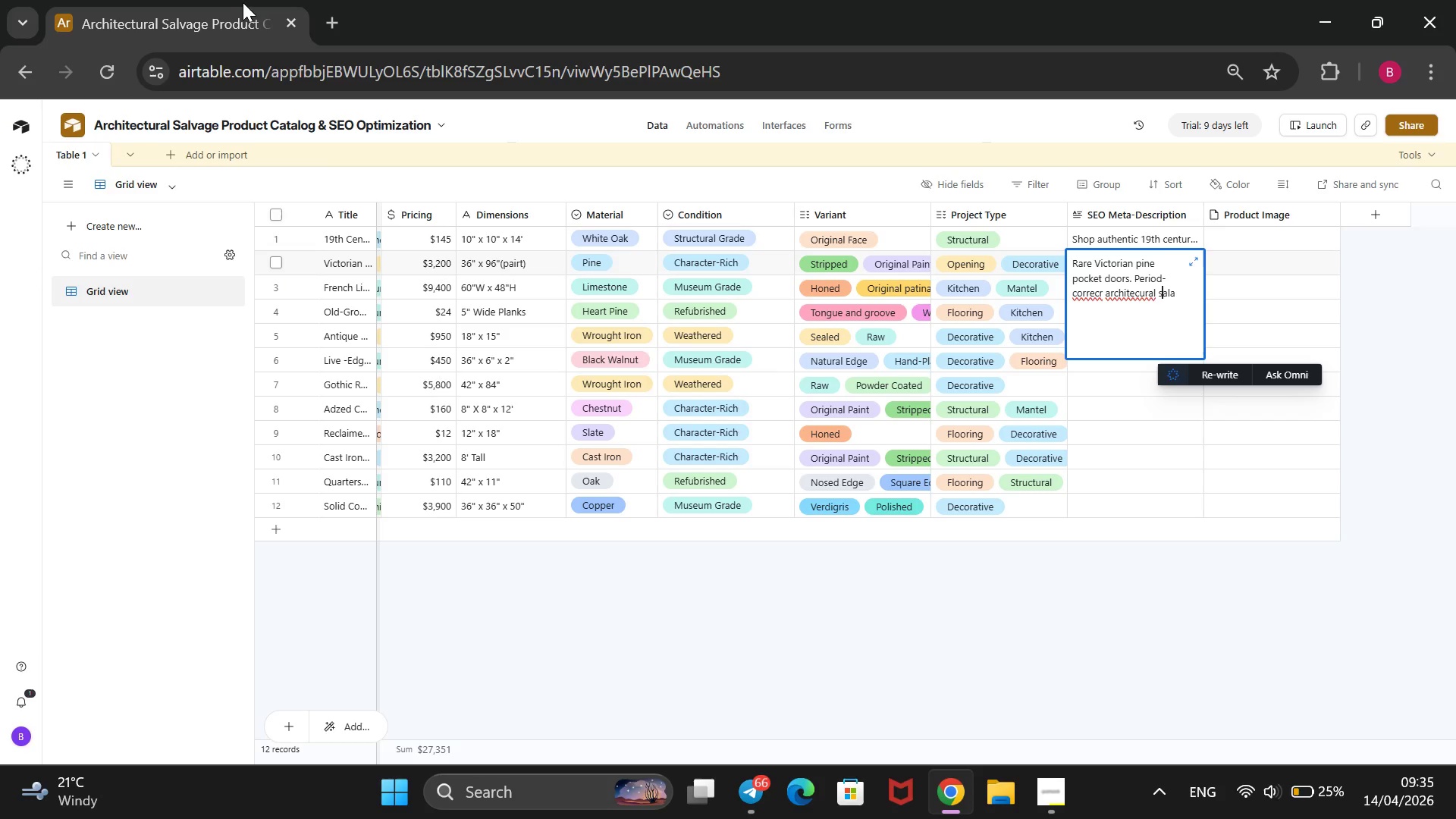 
hold_key(key=ArrowLeft, duration=0.97)
 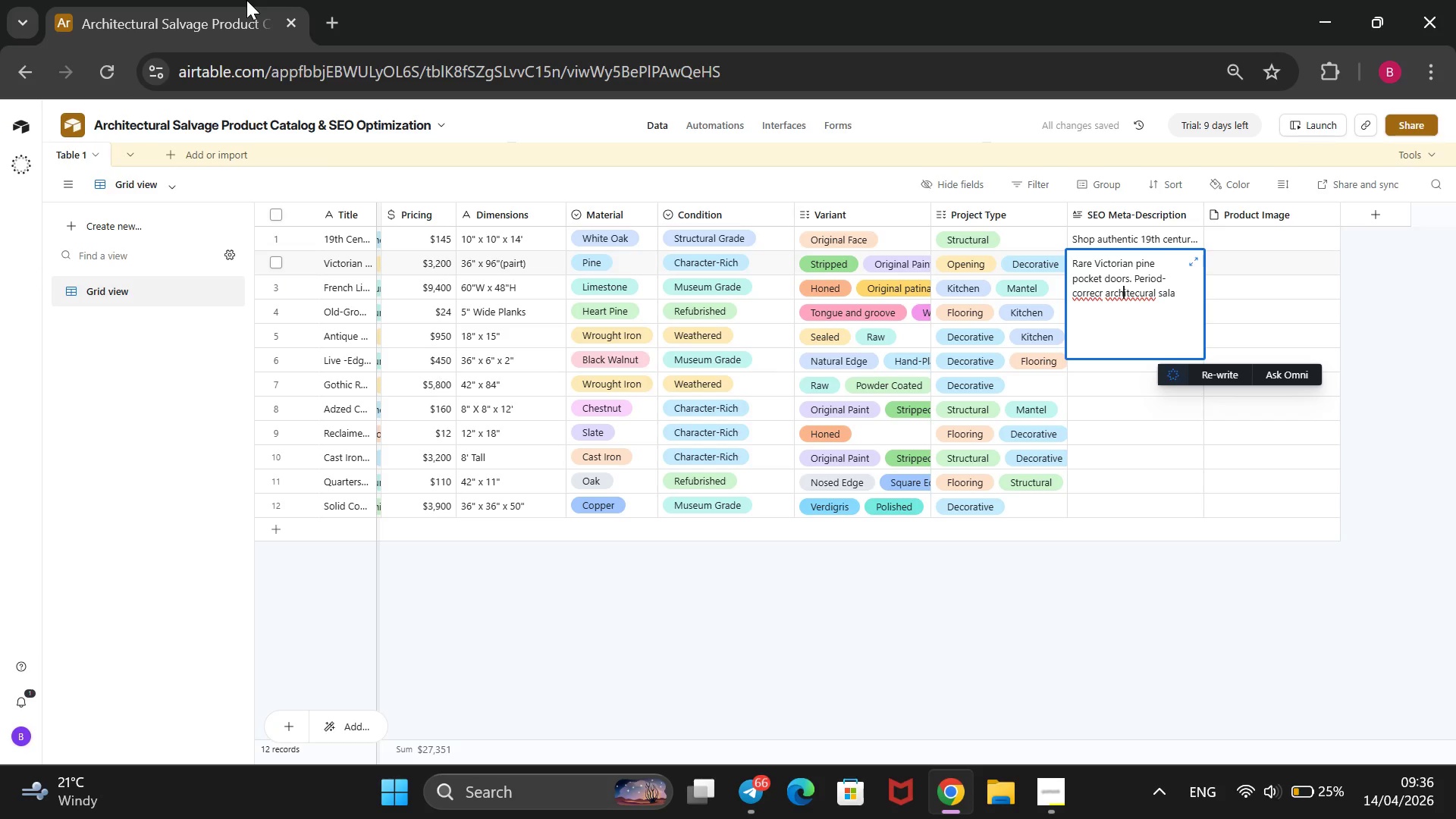 
key(ArrowLeft)
 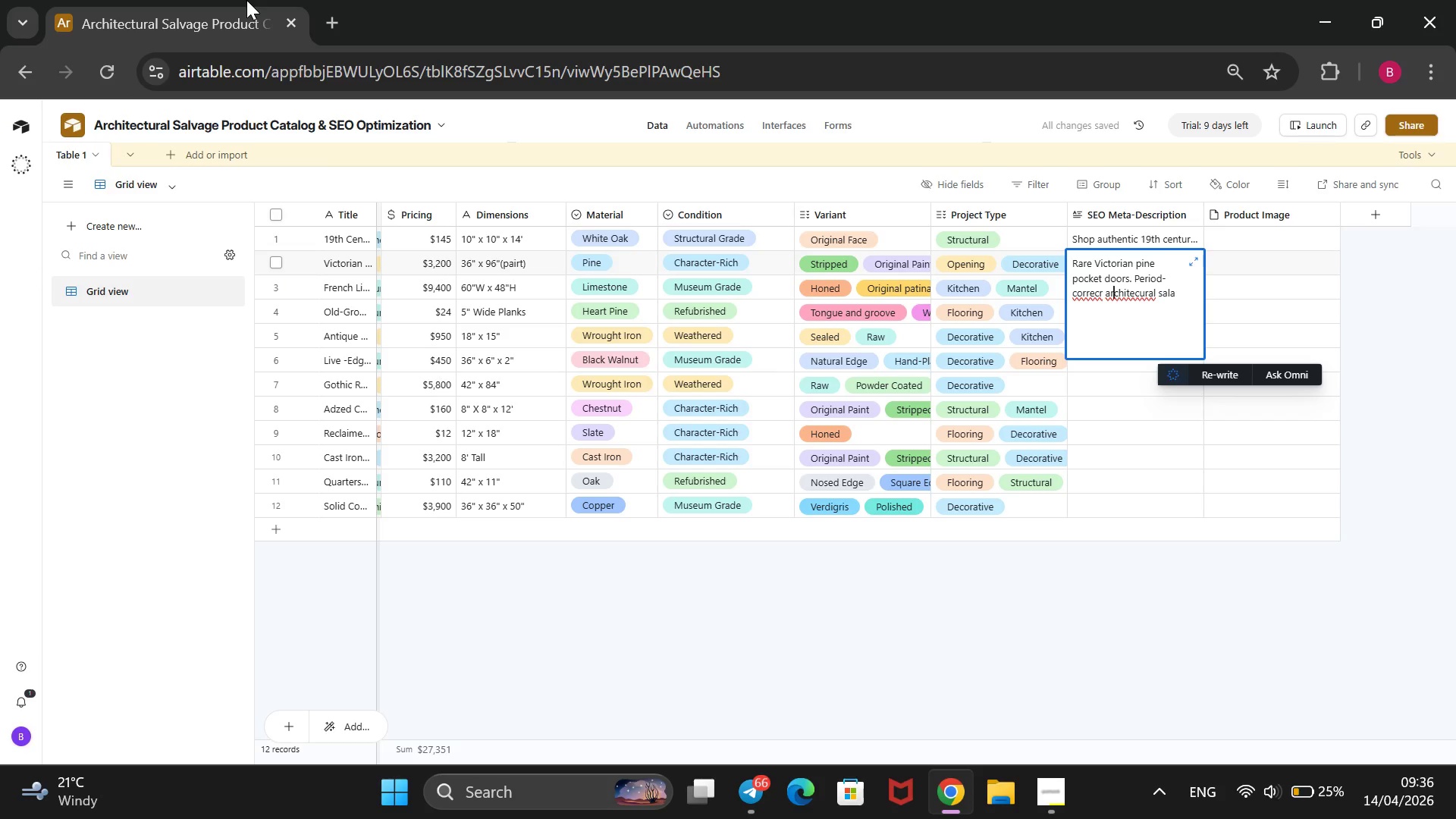 
key(ArrowLeft)
 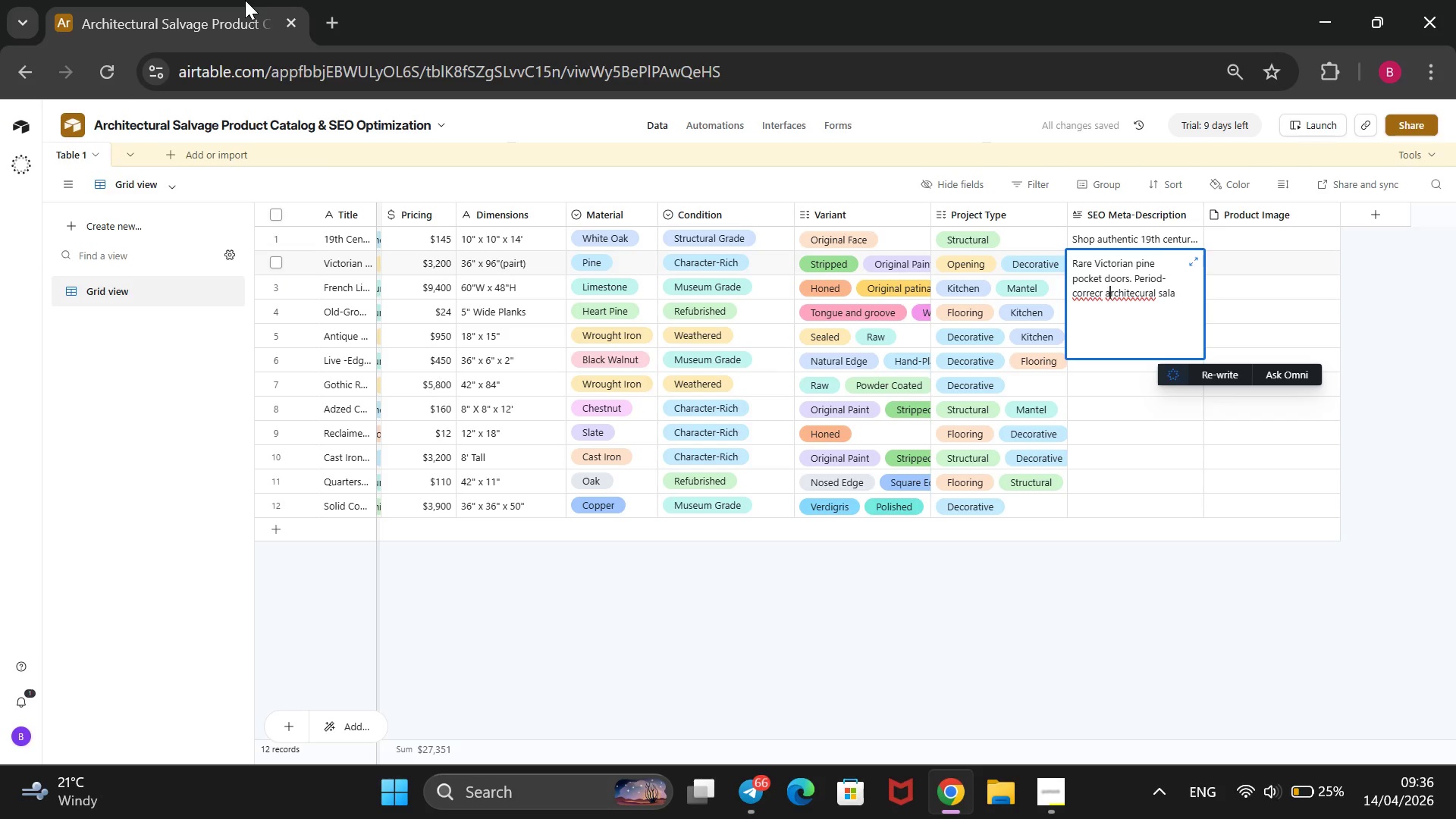 
key(ArrowLeft)
 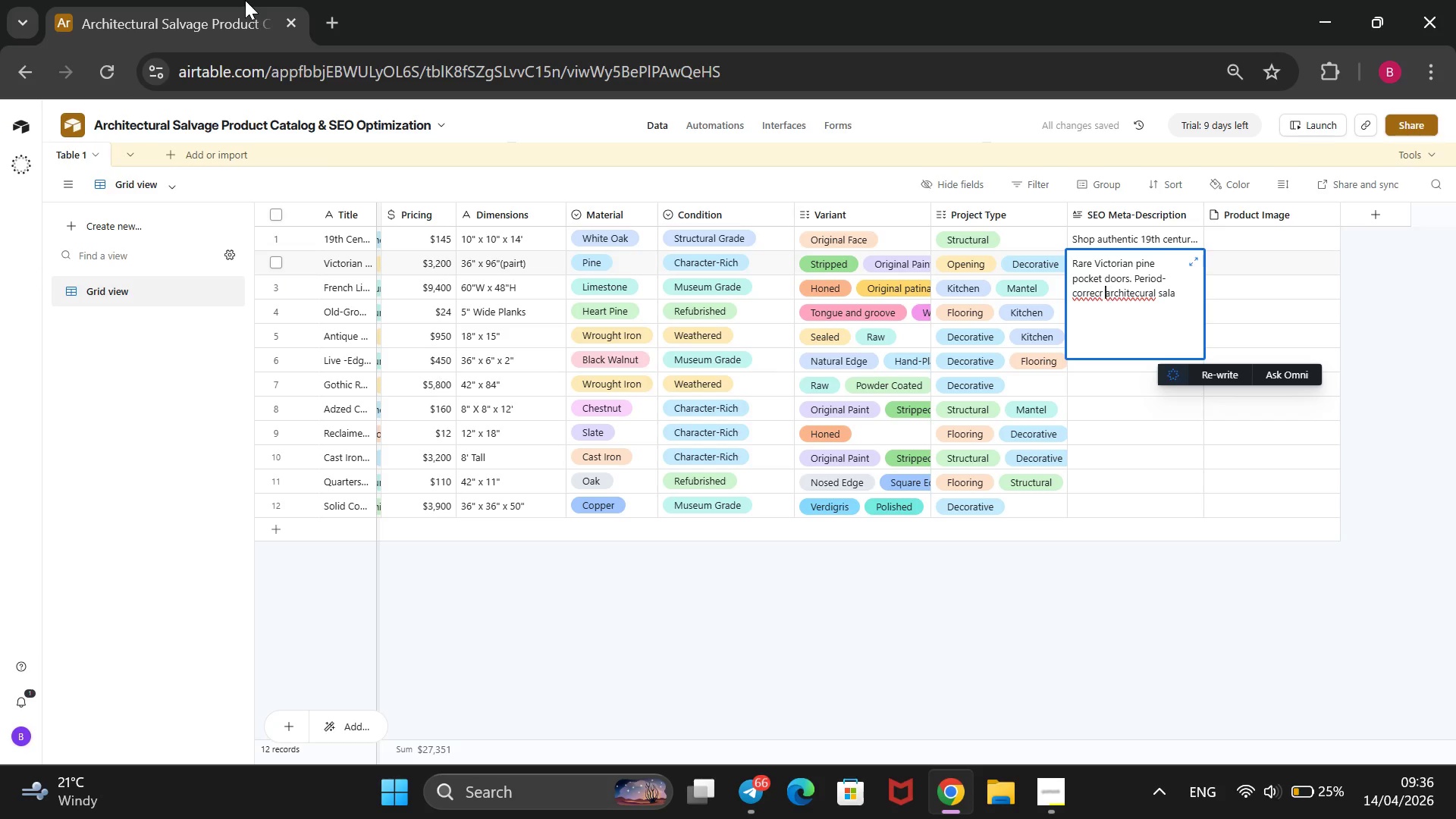 
key(ArrowLeft)
 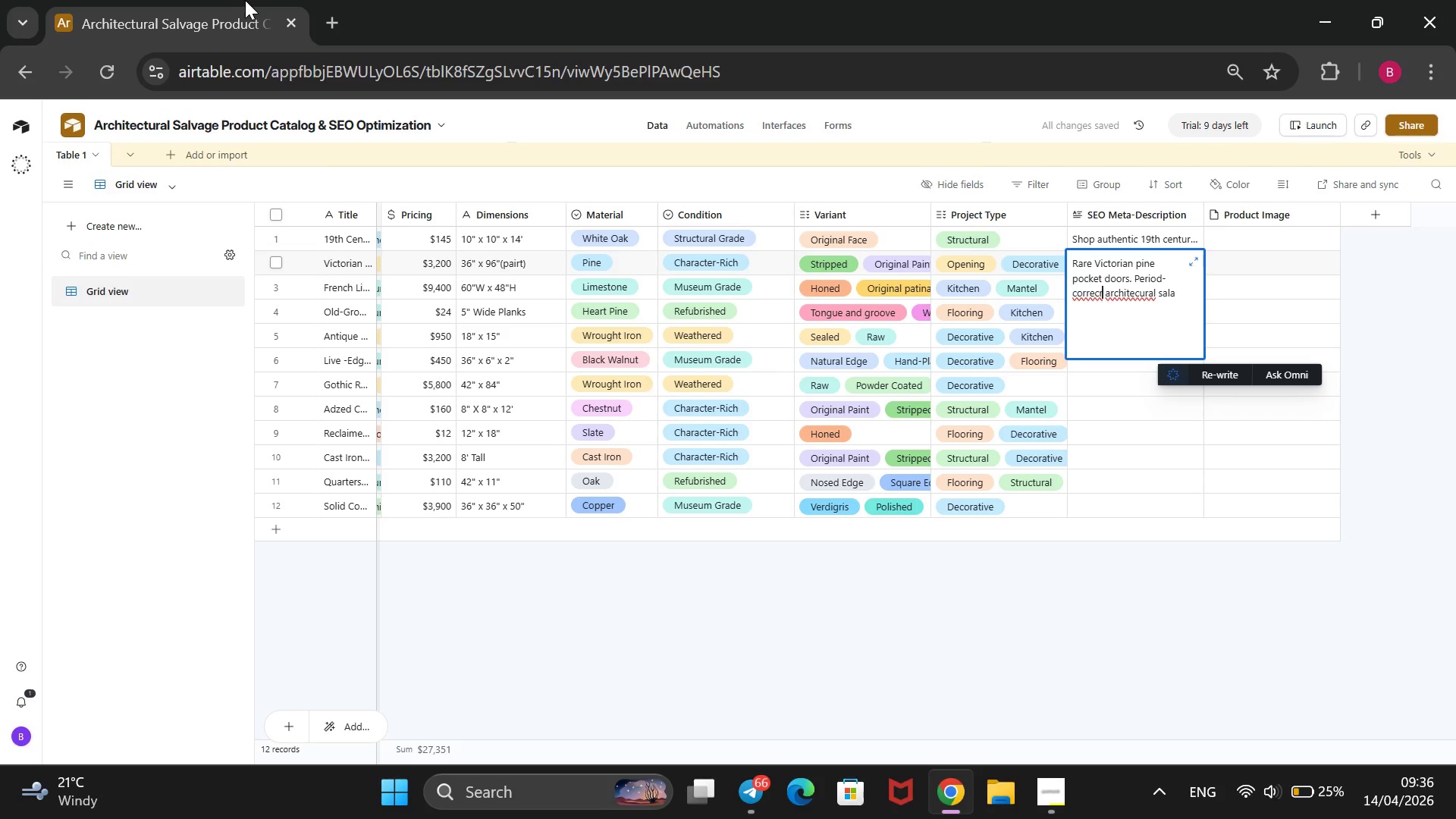 
key(ArrowLeft)
 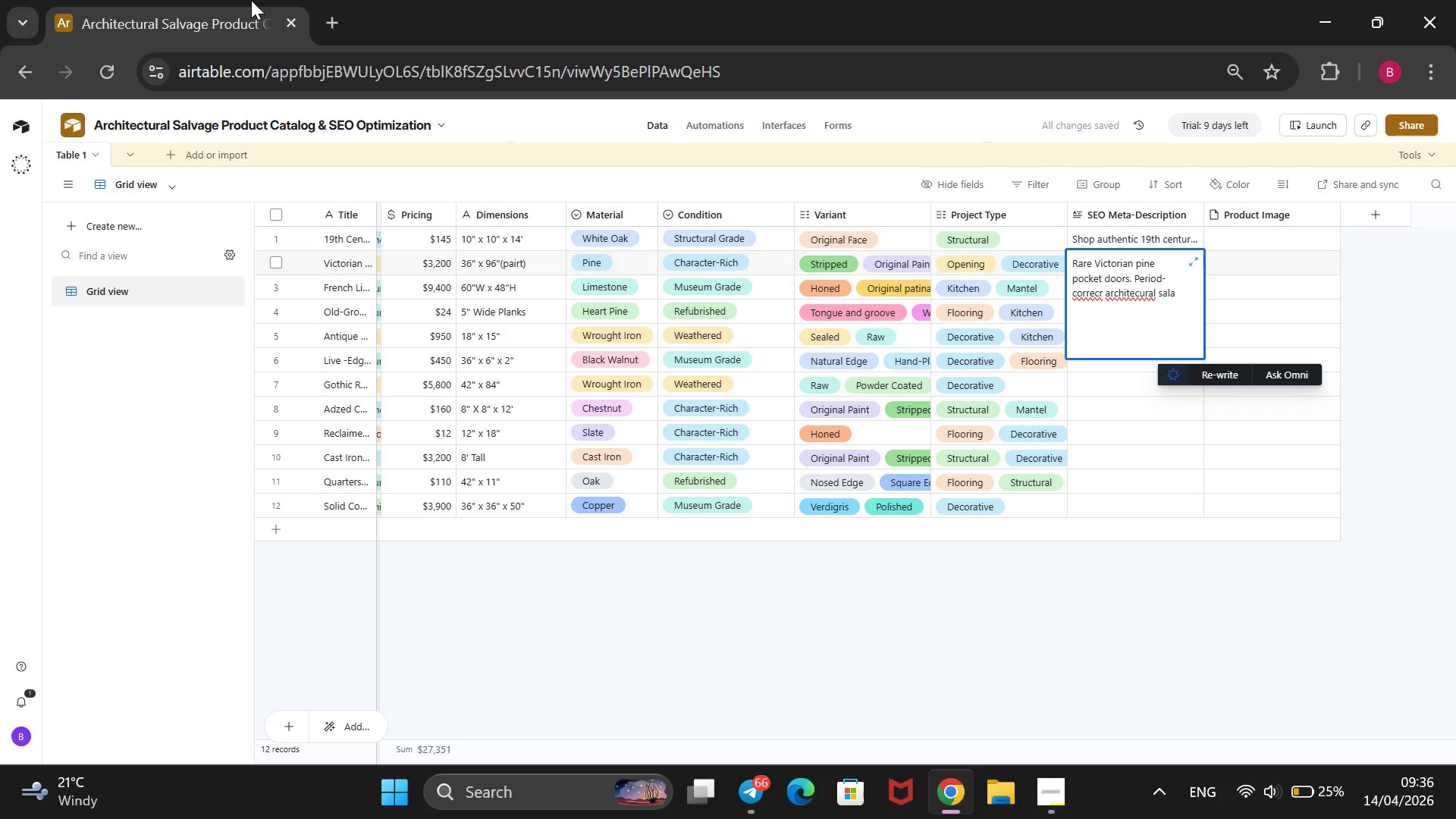 
key(Backspace)
 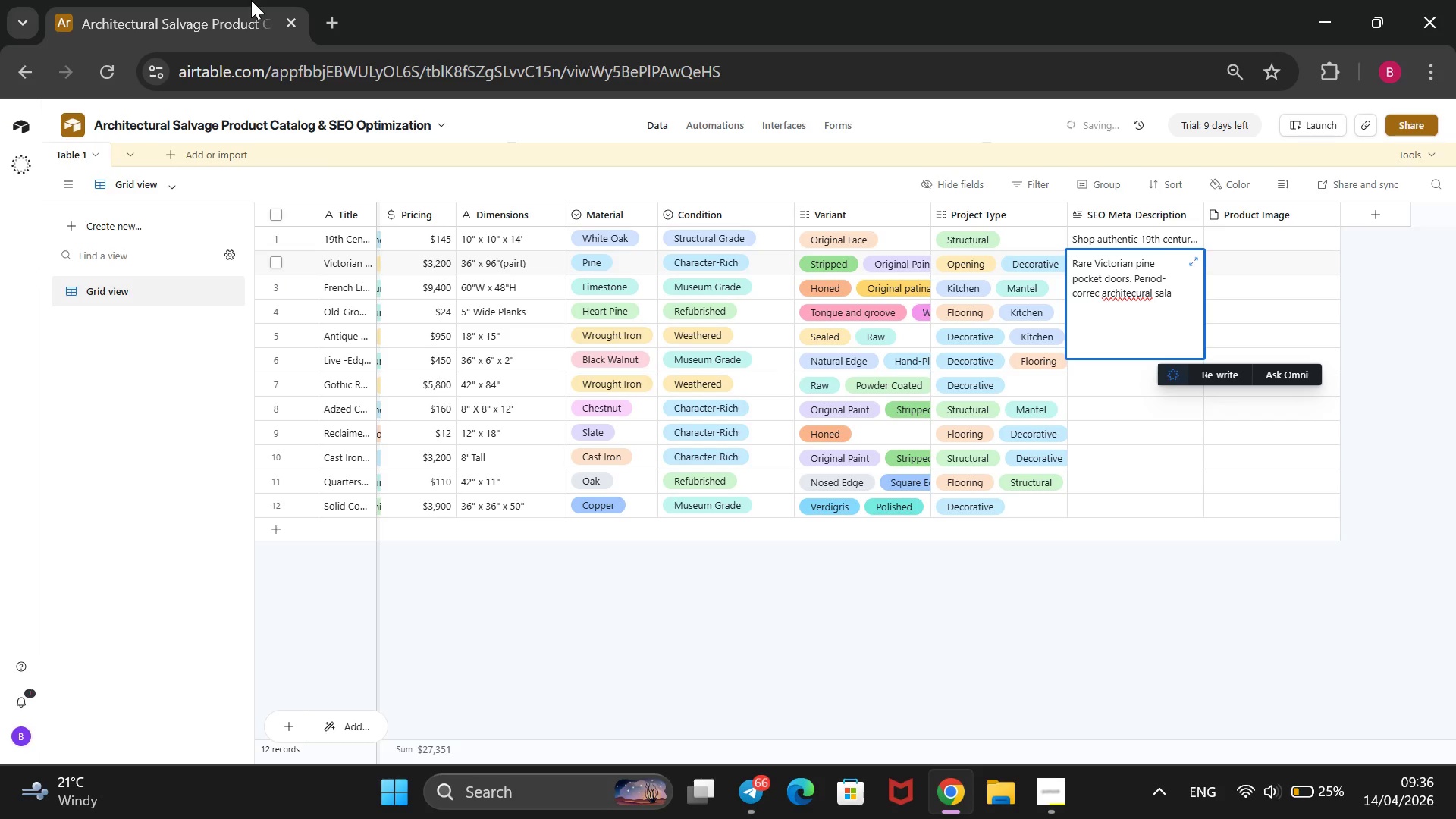 
key(T)
 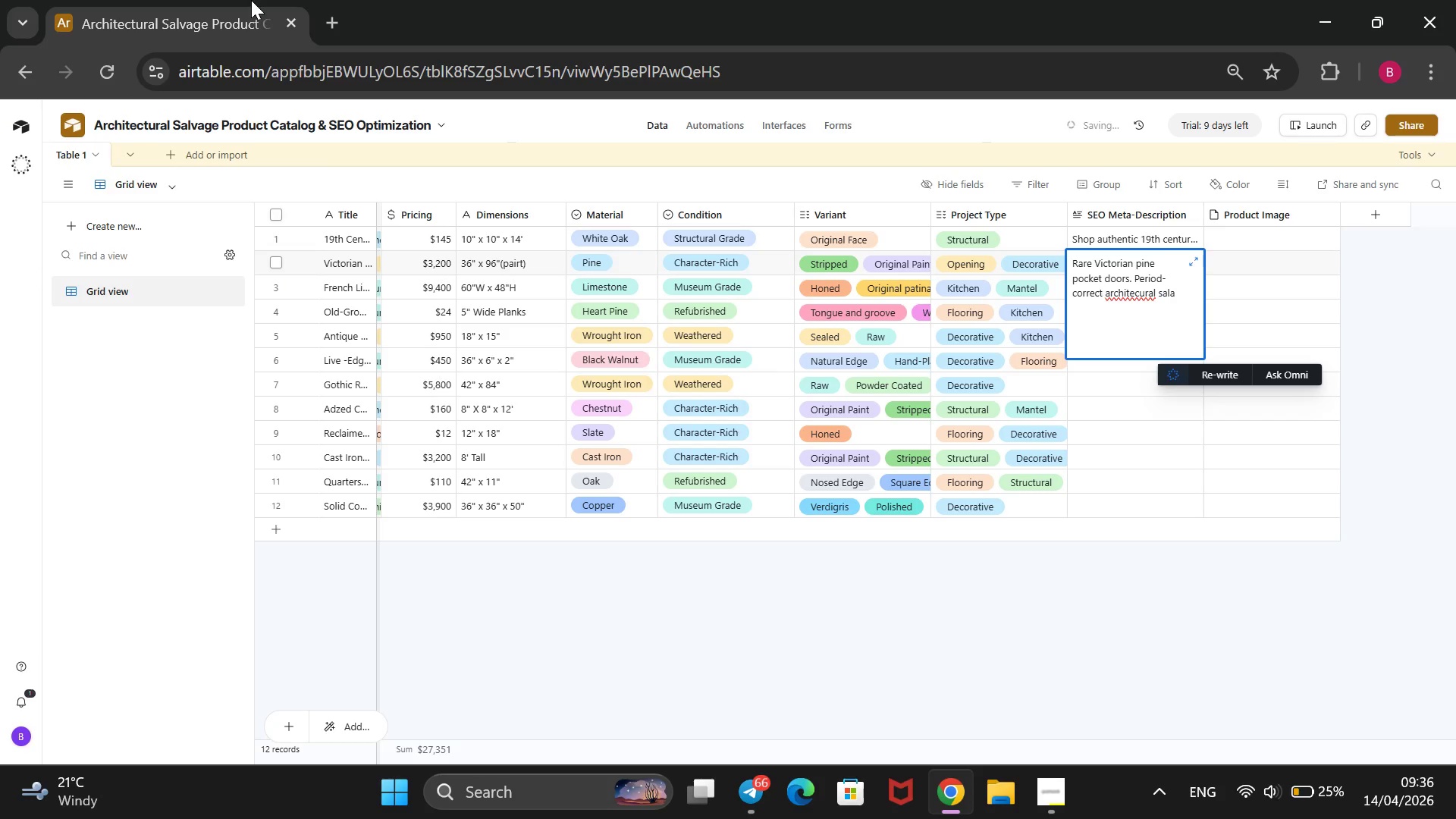 
key(ArrowRight)
 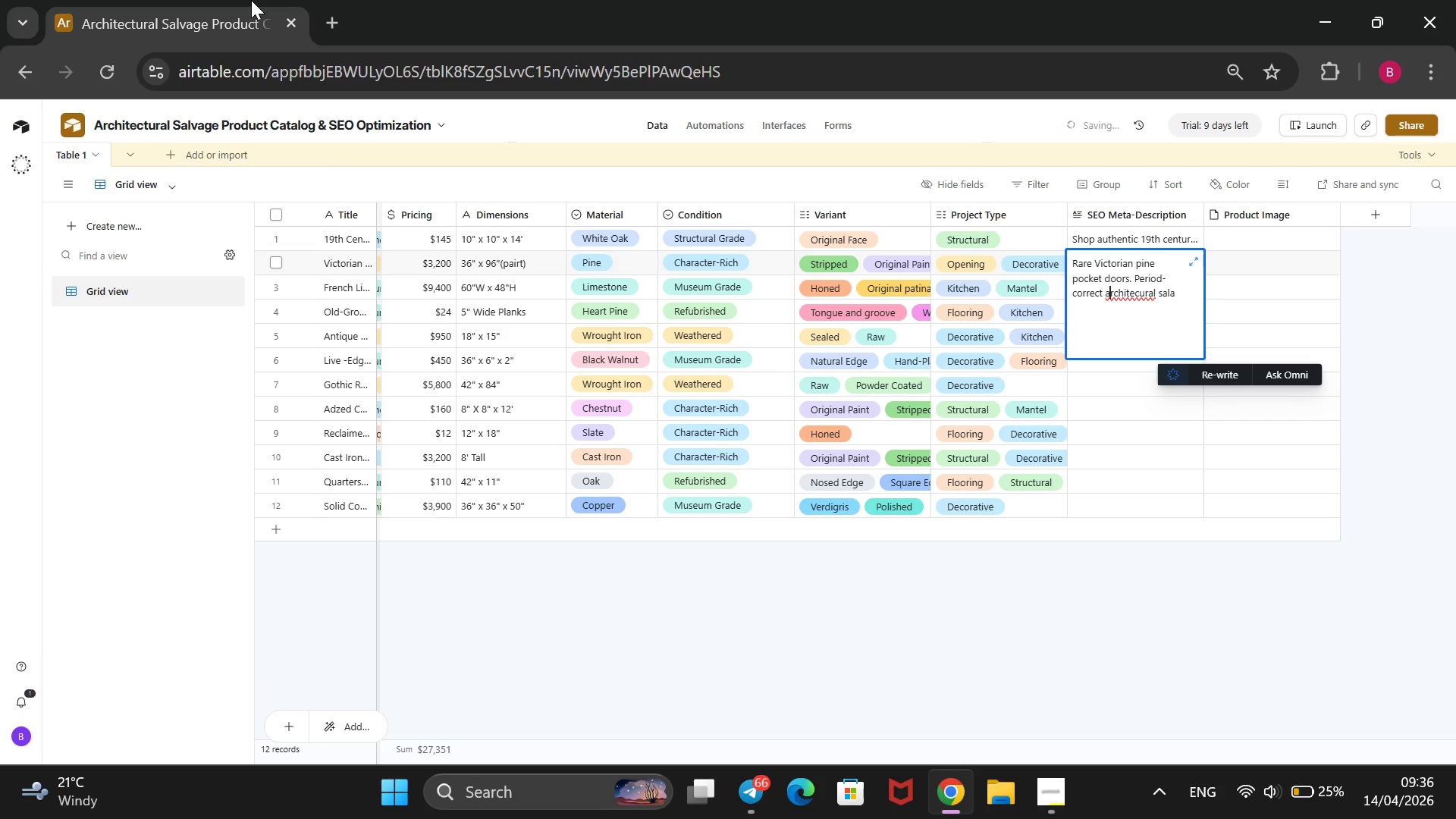 
key(ArrowRight)
 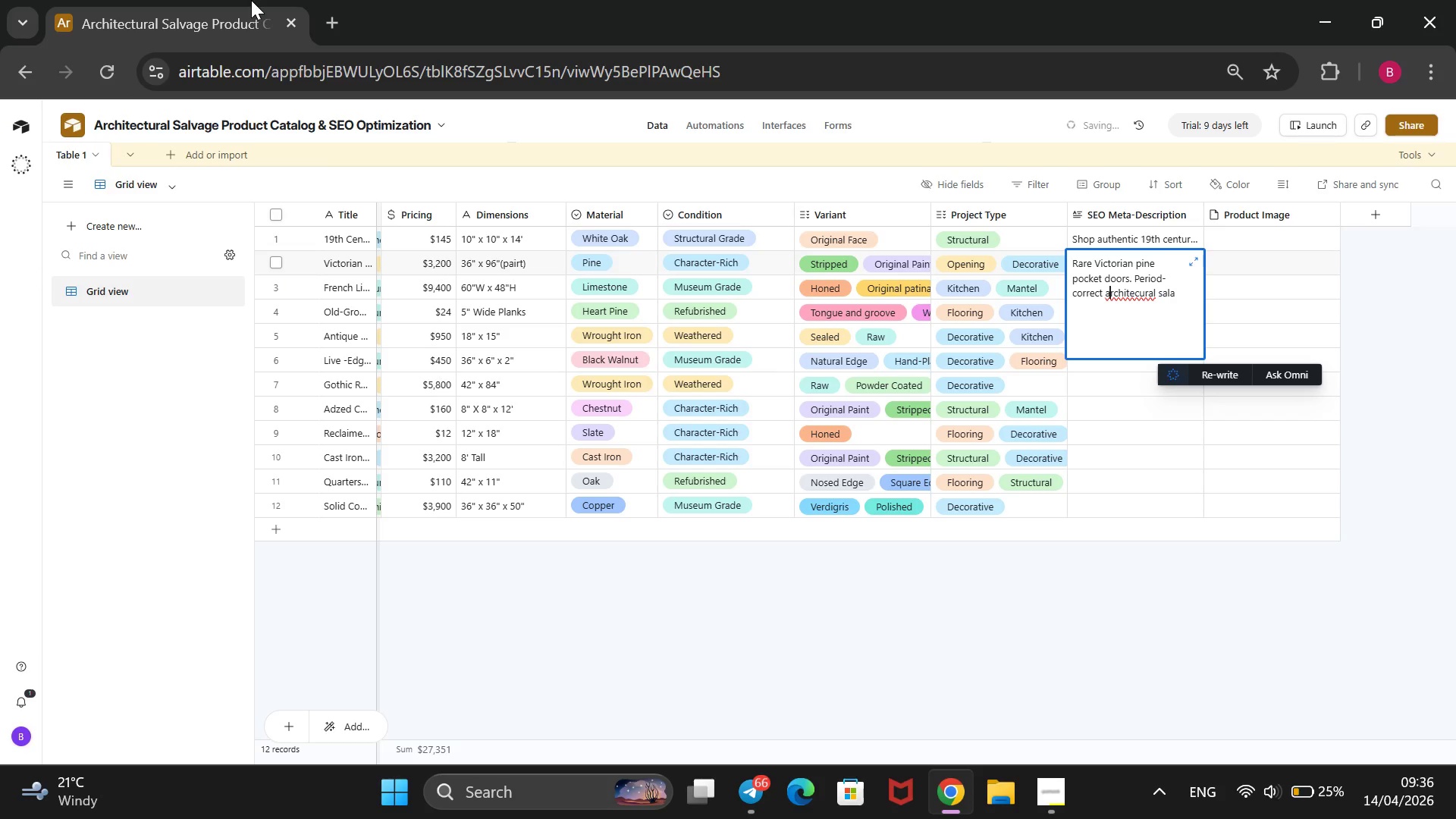 
key(ArrowRight)
 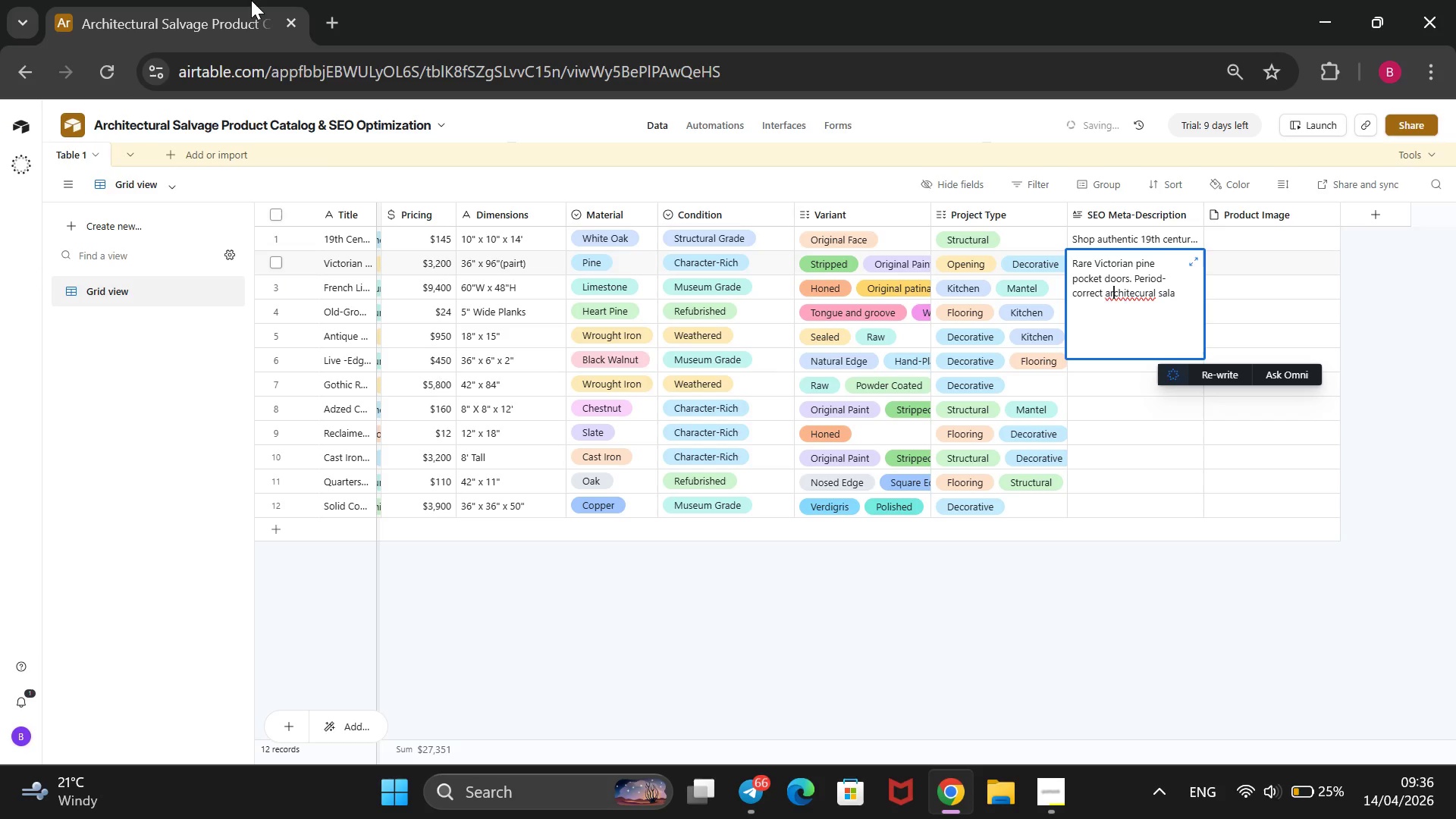 
key(ArrowRight)
 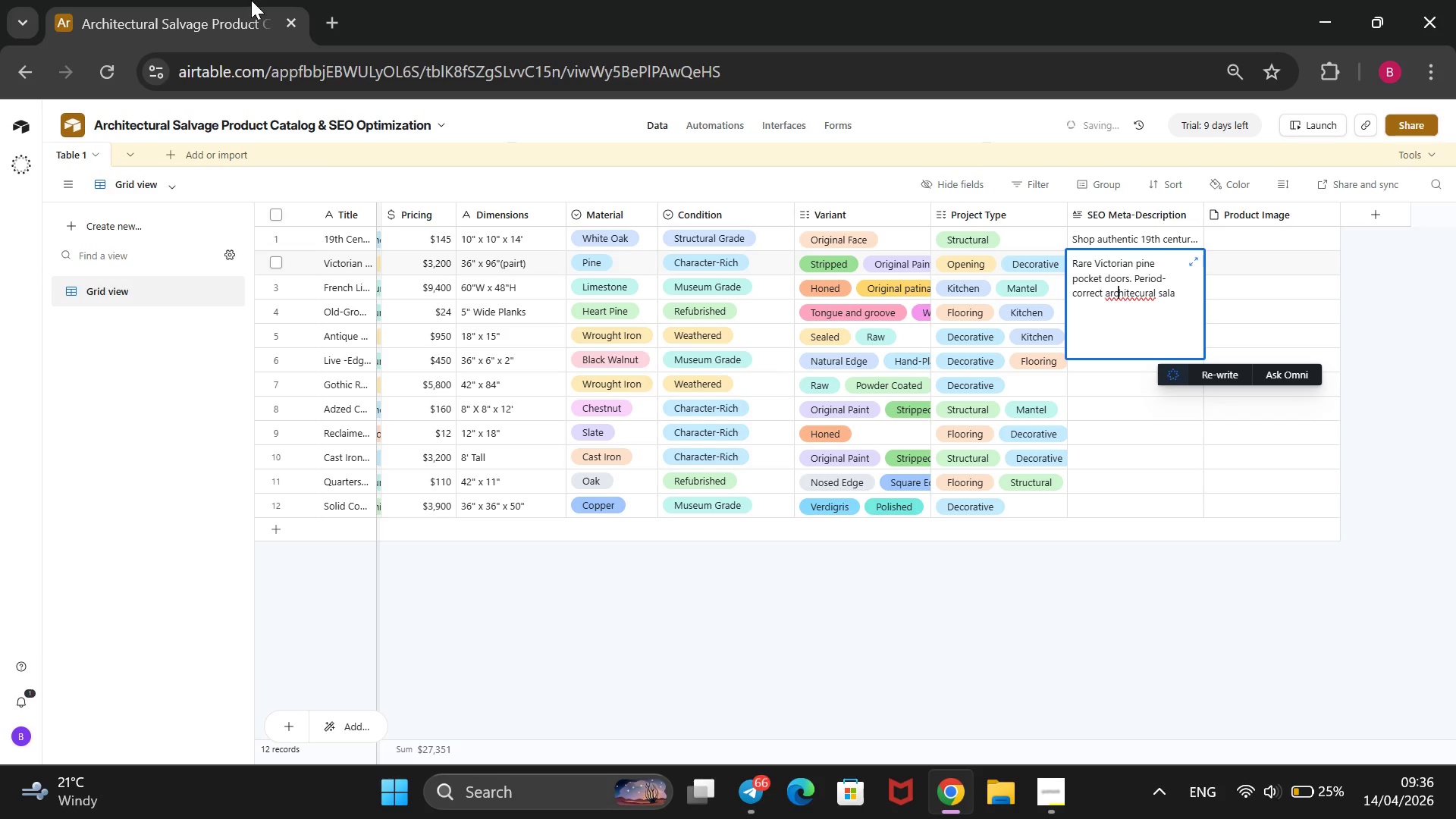 
key(ArrowRight)
 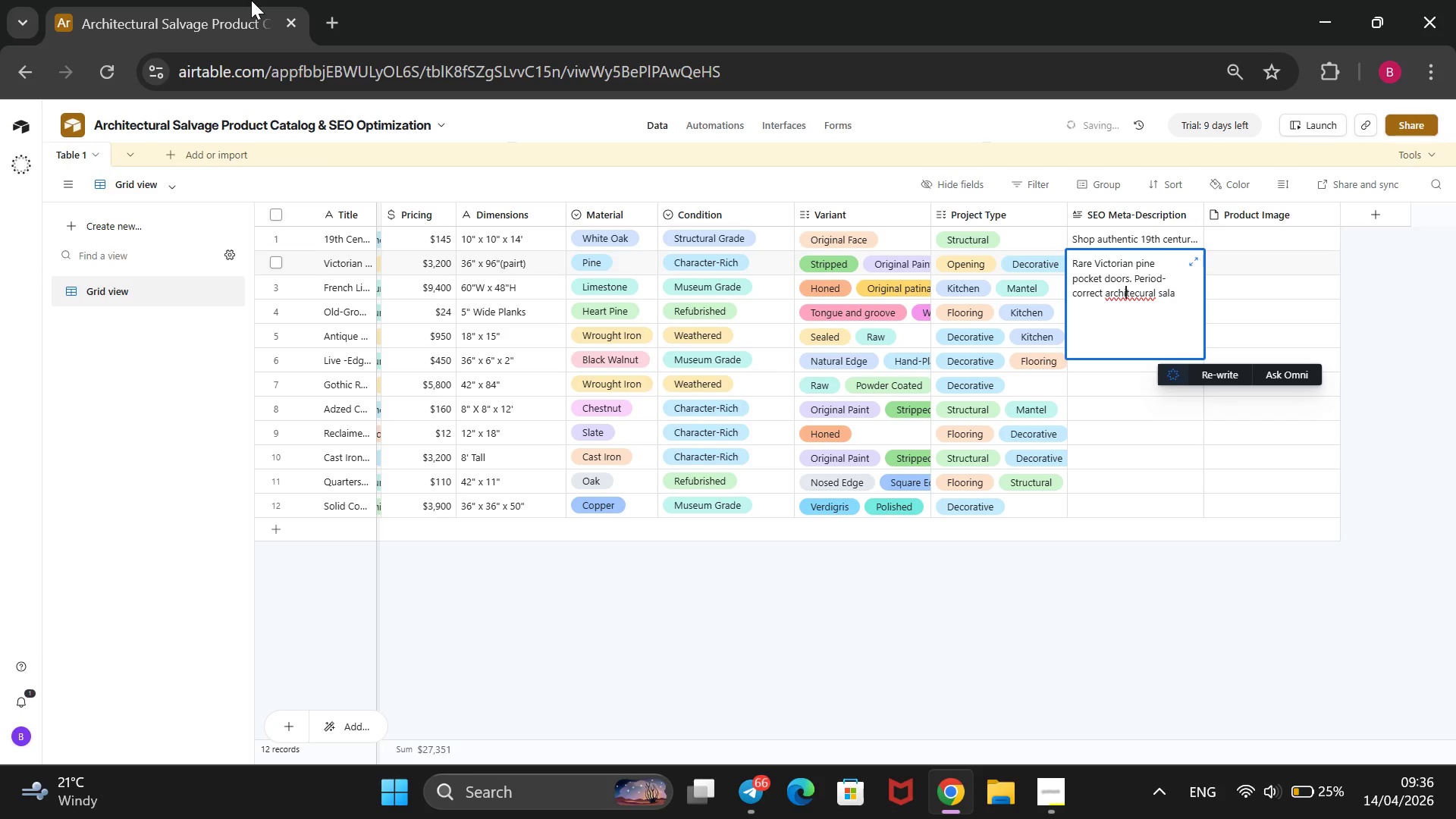 
key(ArrowRight)
 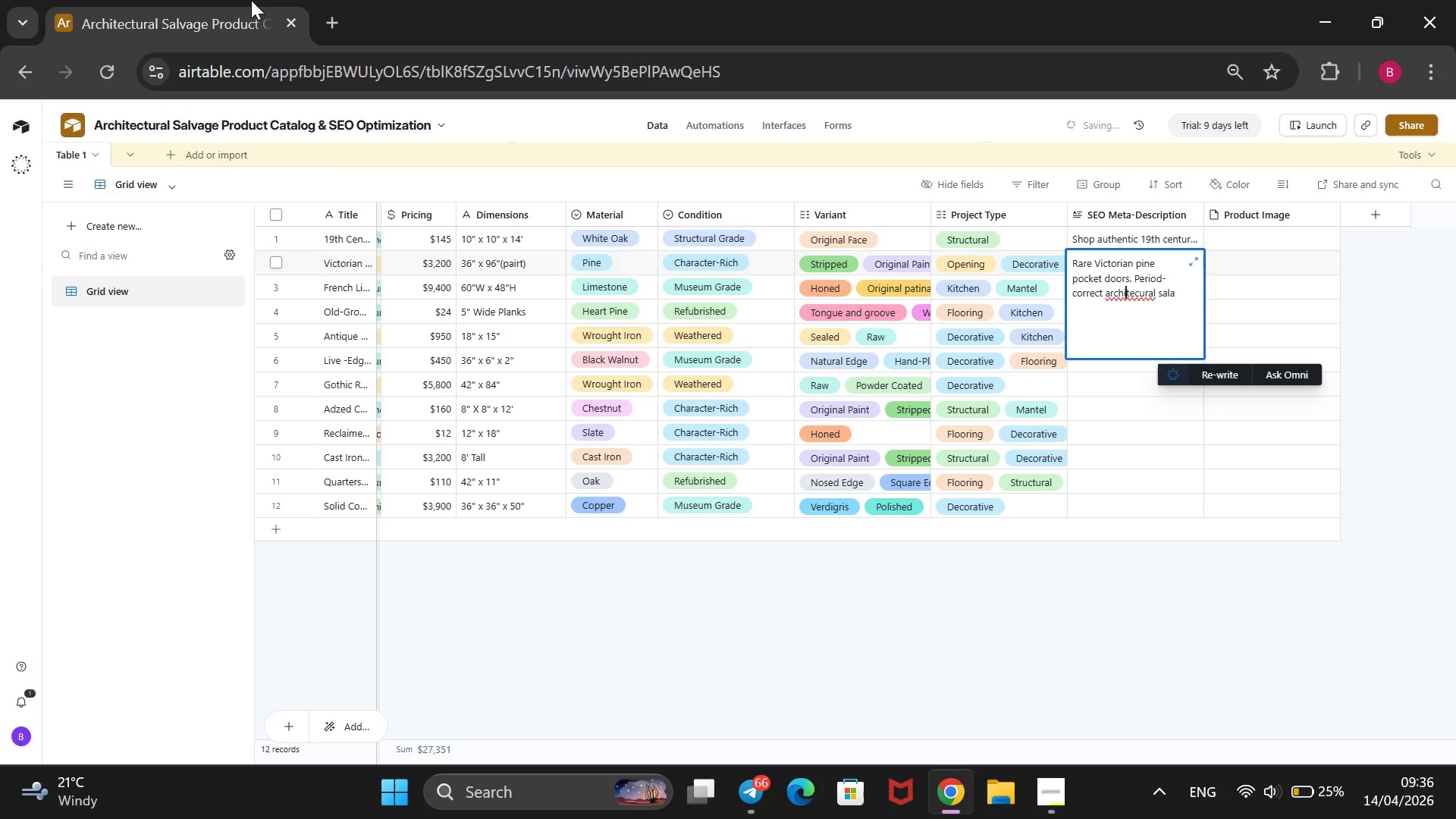 
key(ArrowRight)
 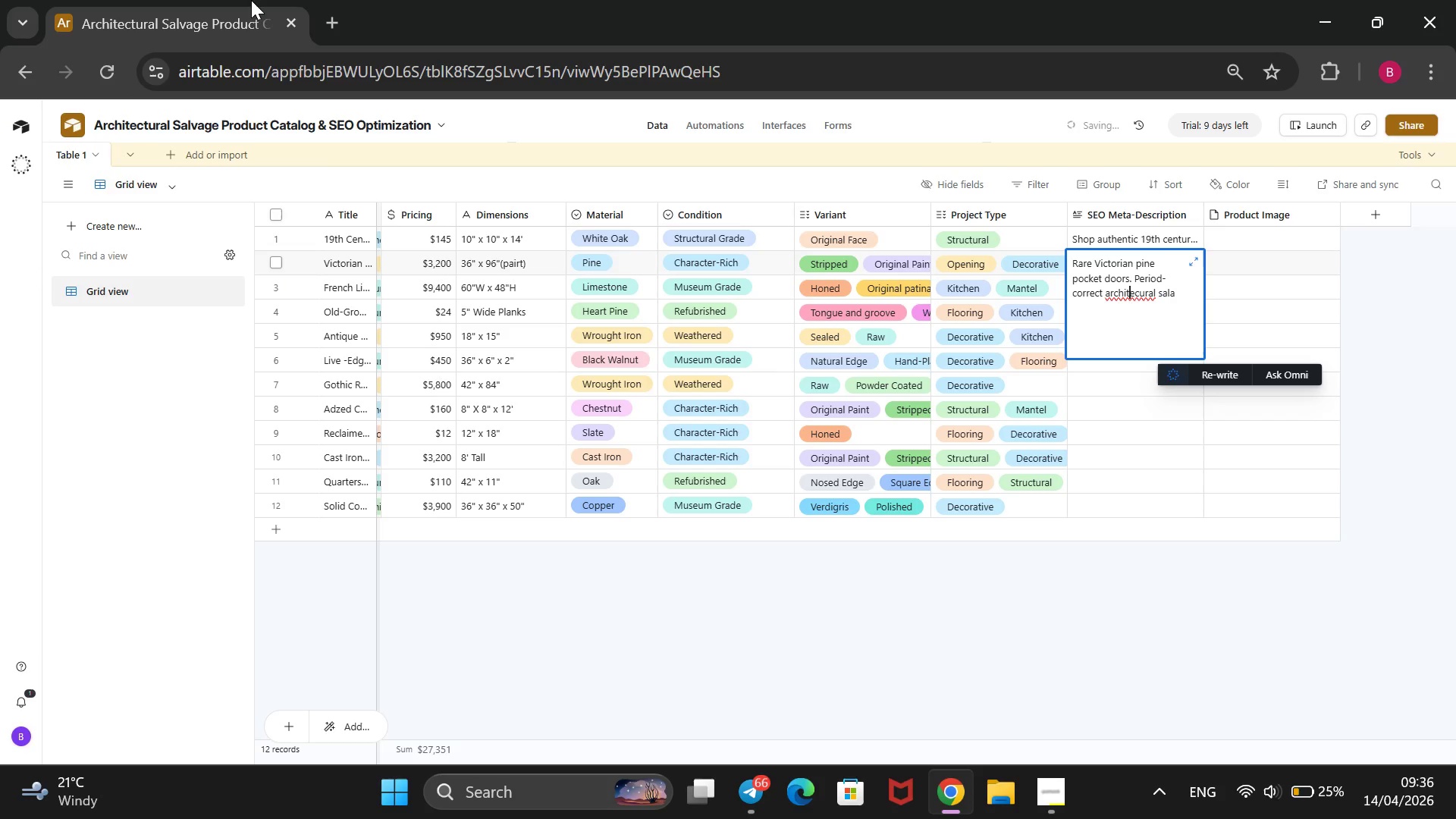 
key(ArrowRight)
 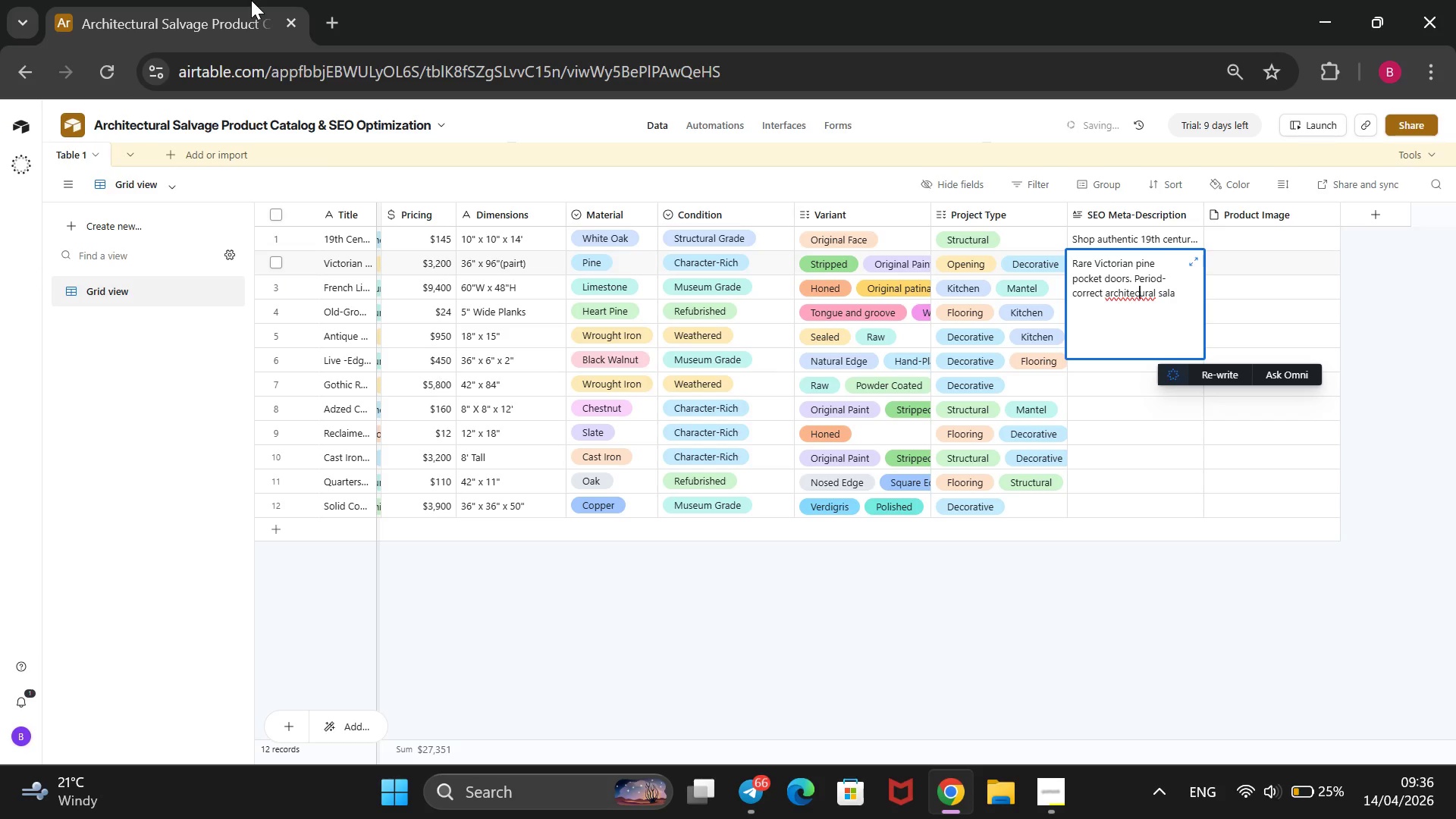 
key(ArrowRight)
 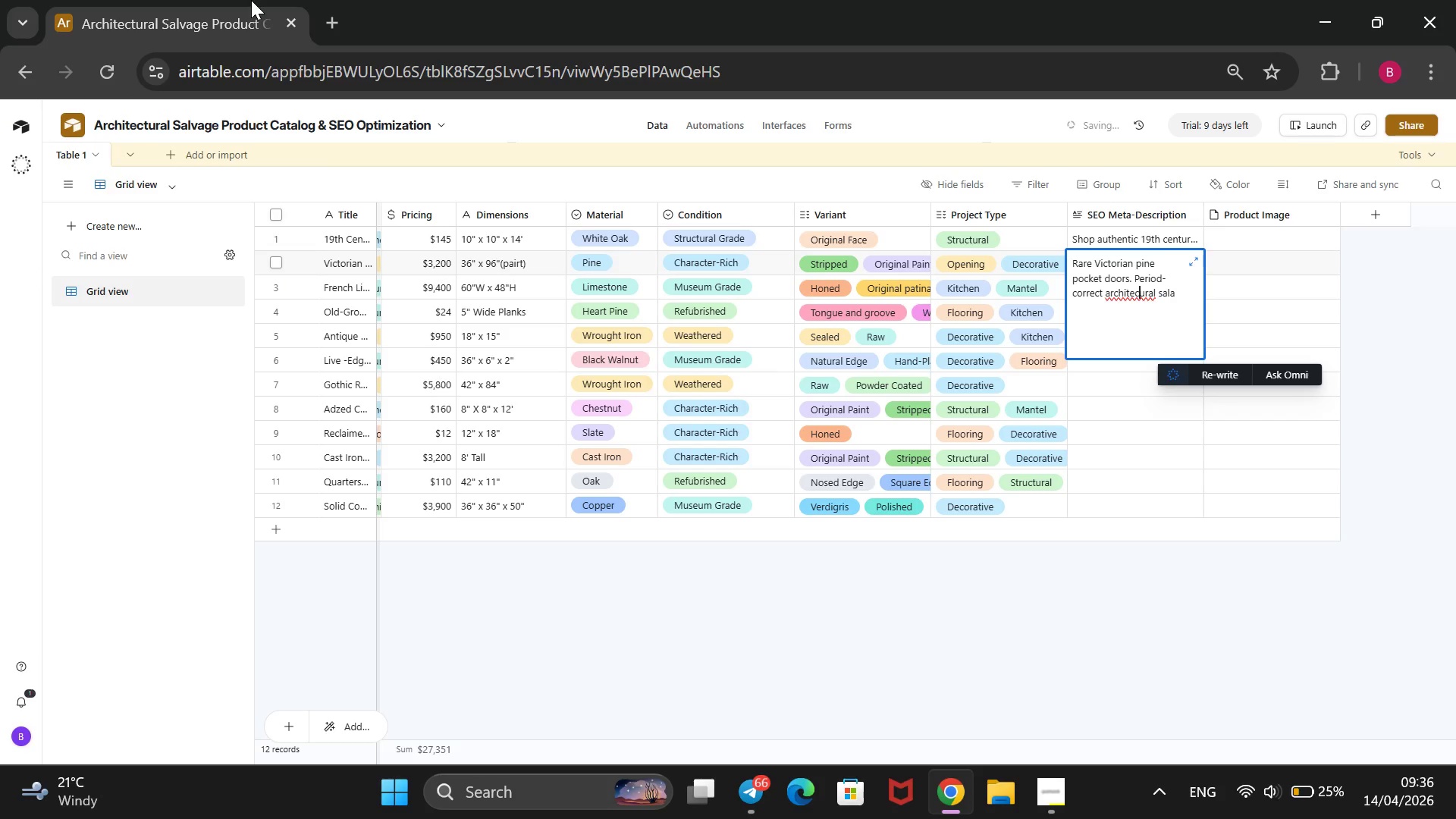 
key(ArrowRight)
 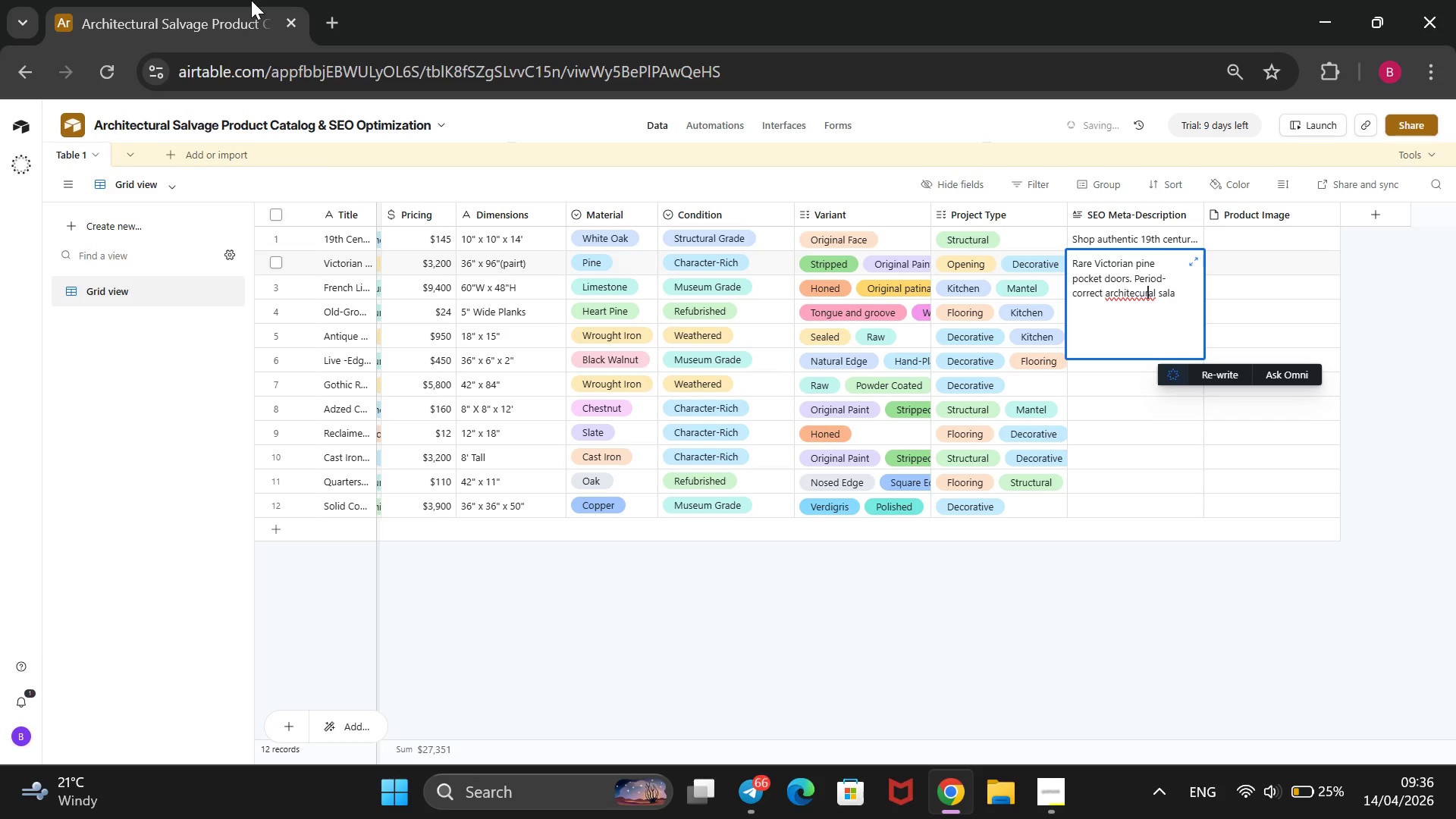 
key(ArrowRight)
 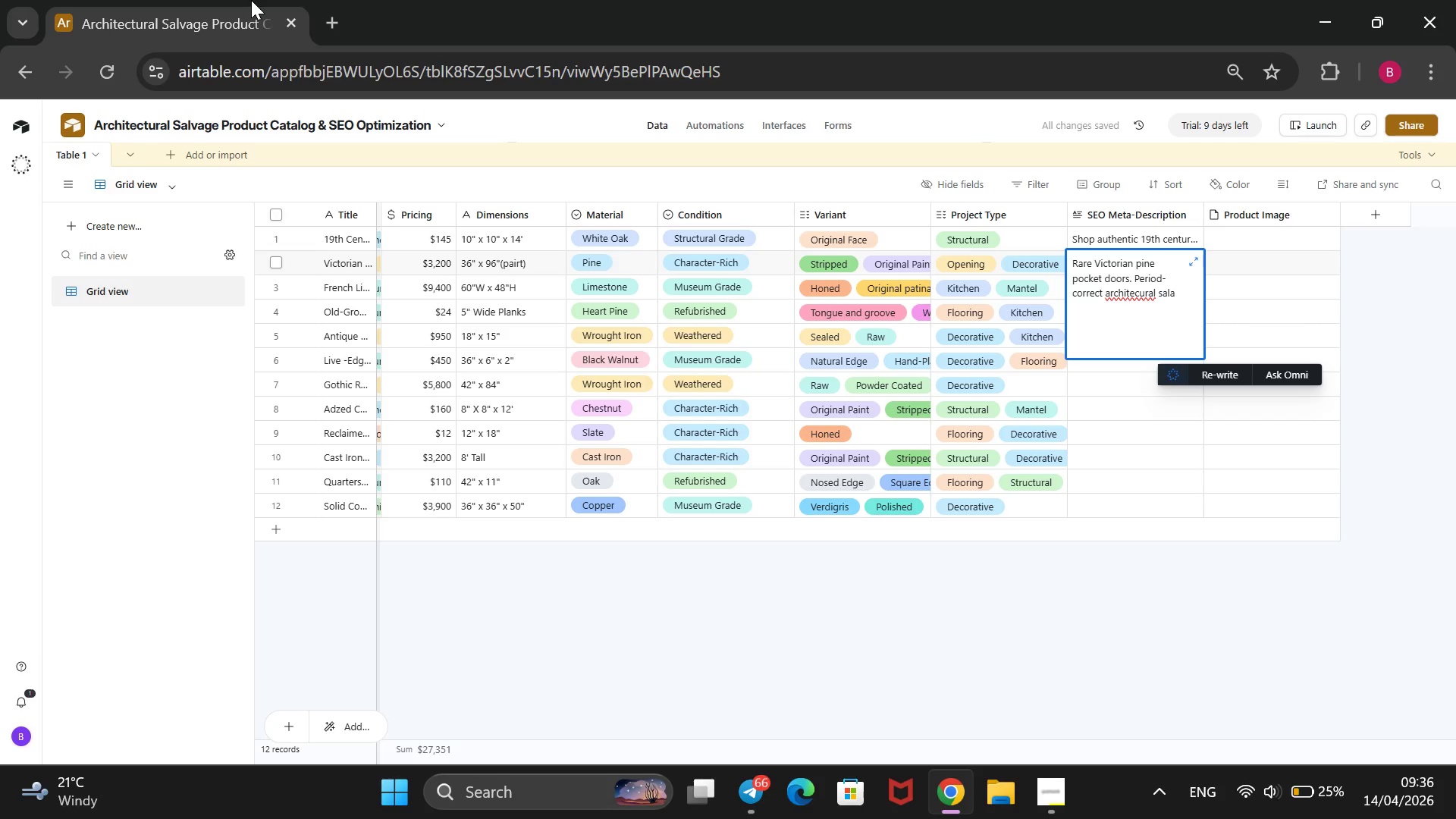 
key(ArrowRight)
 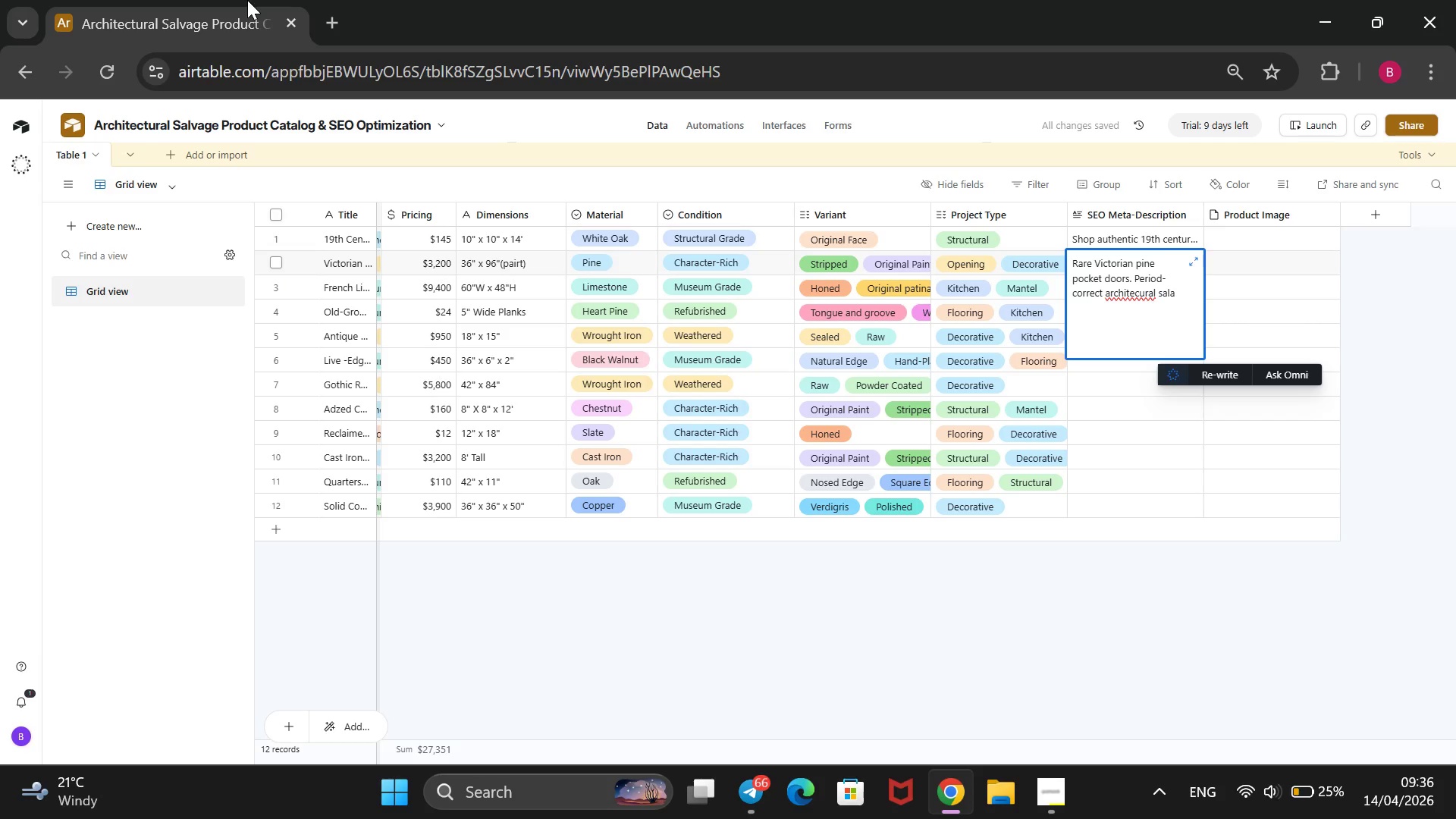 
key(ArrowLeft)
 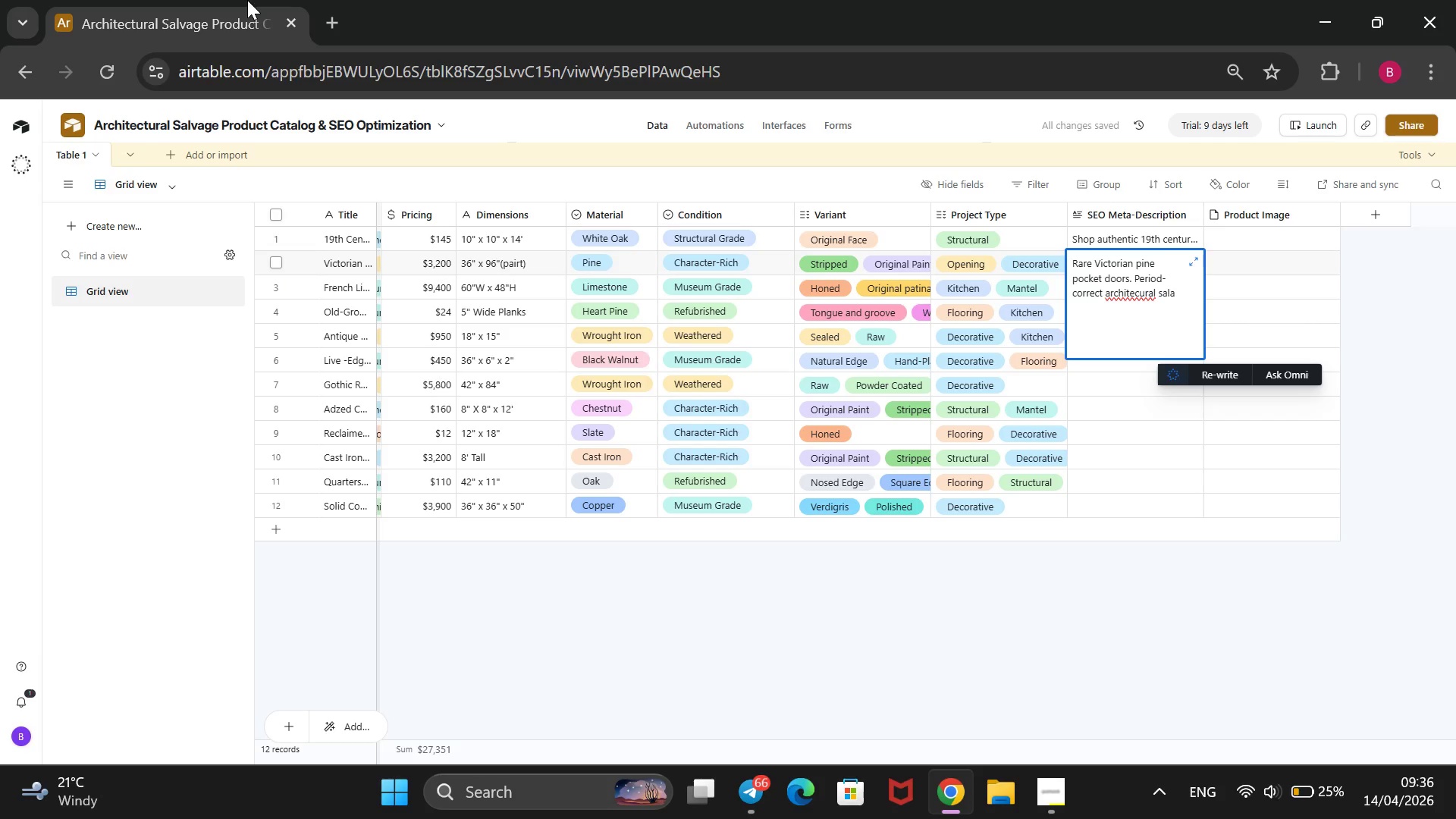 
key(ArrowRight)
 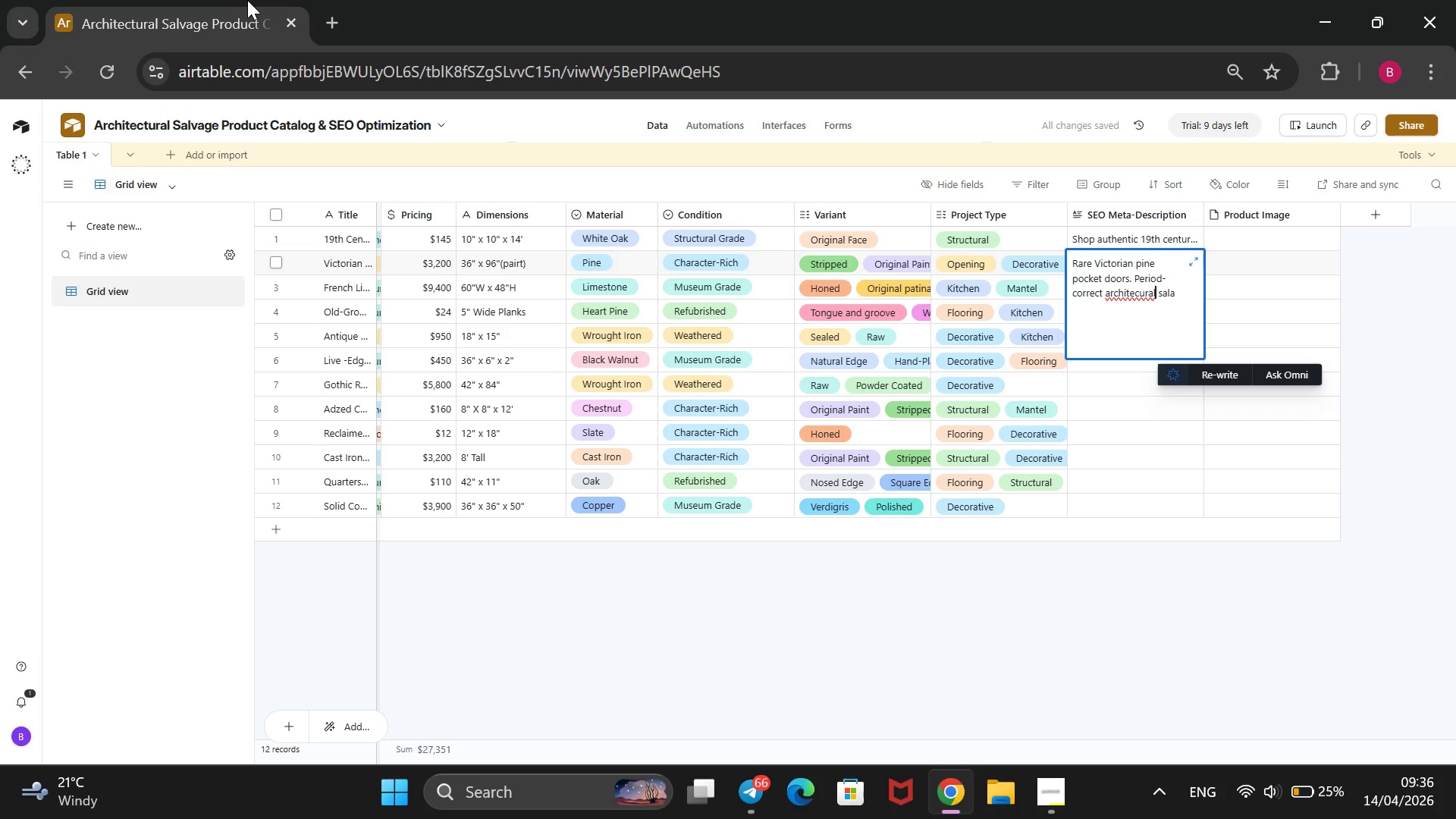 
key(ArrowRight)
 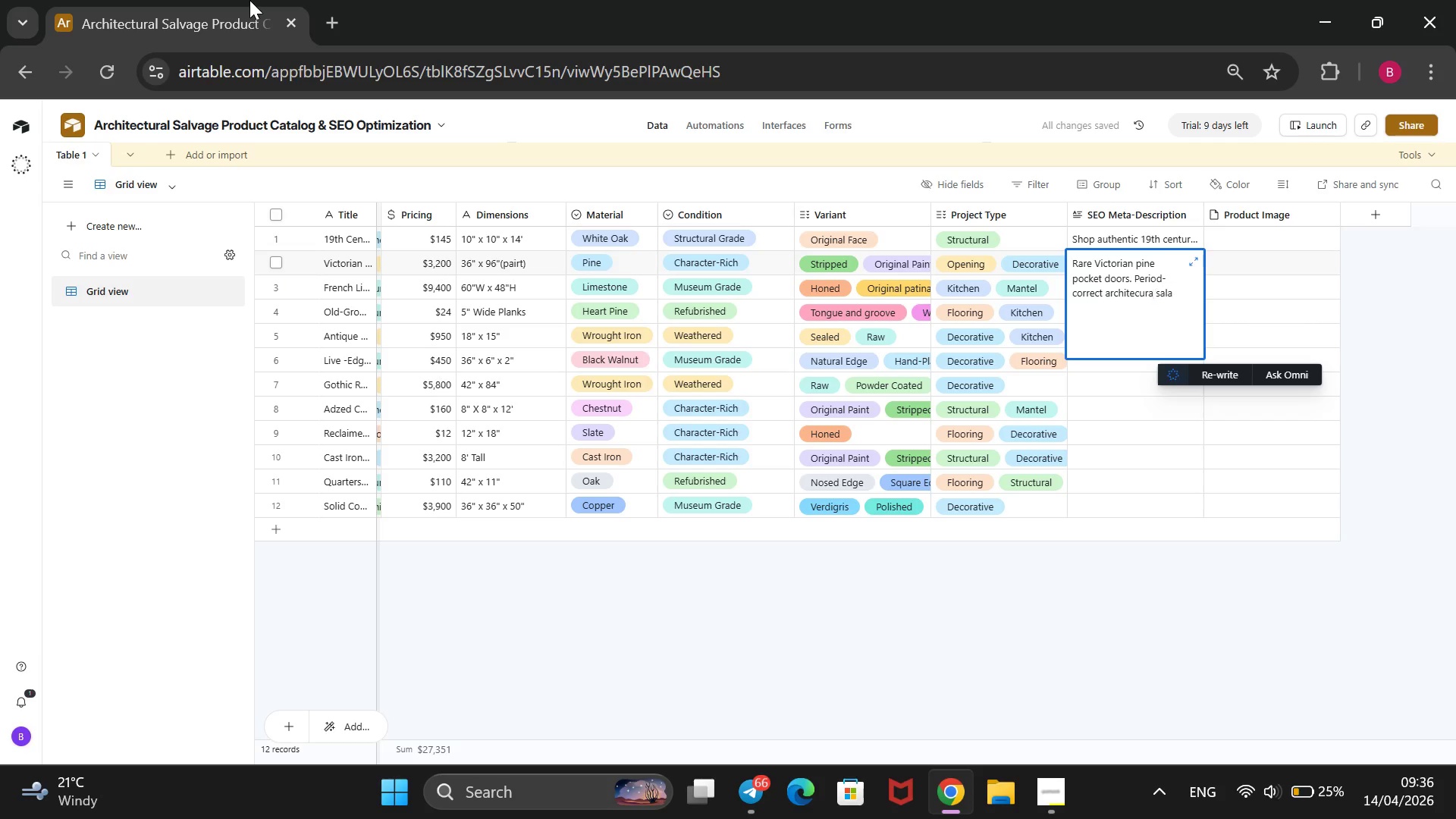 
key(Backspace)
 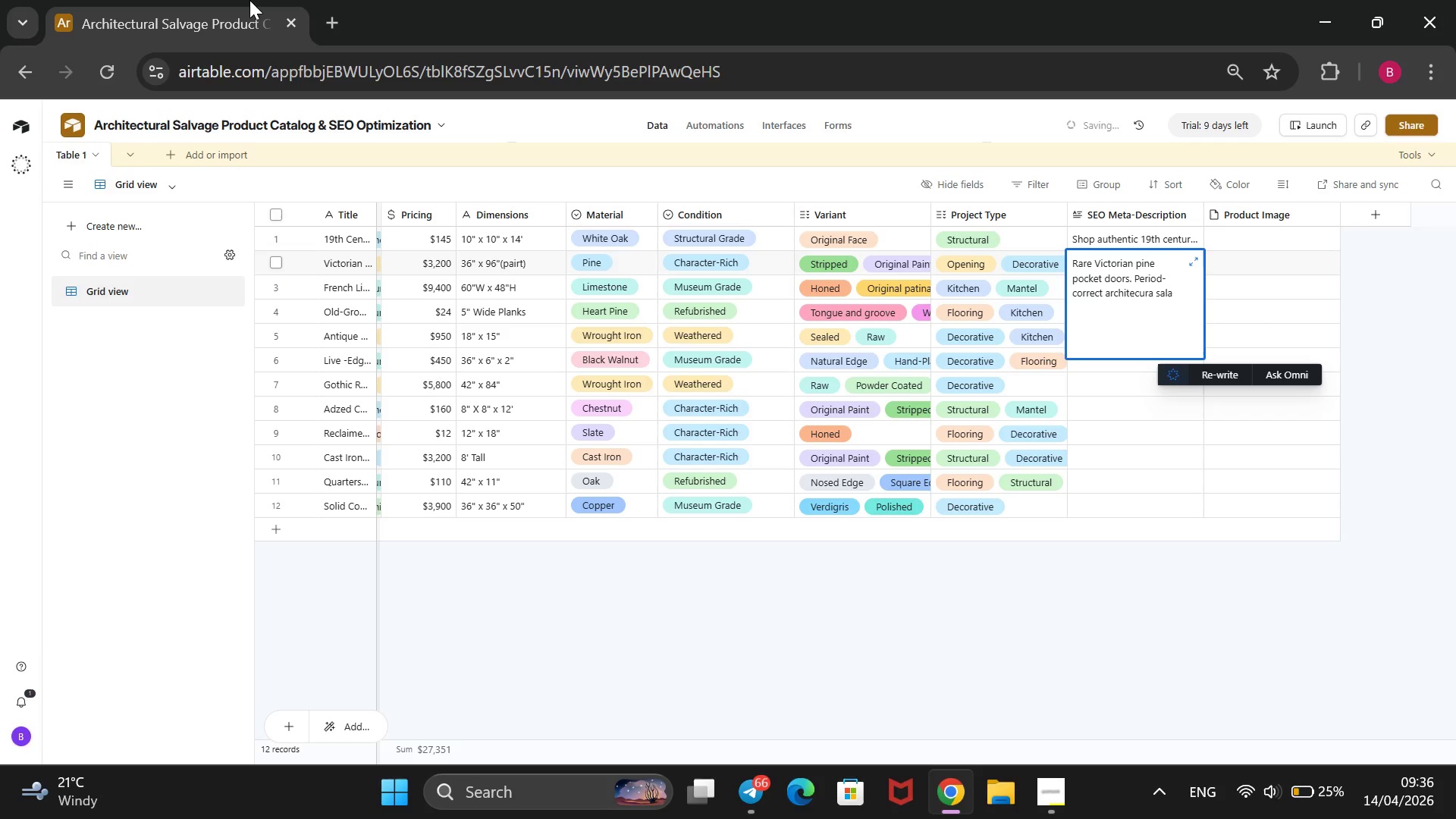 
key(Backspace)
 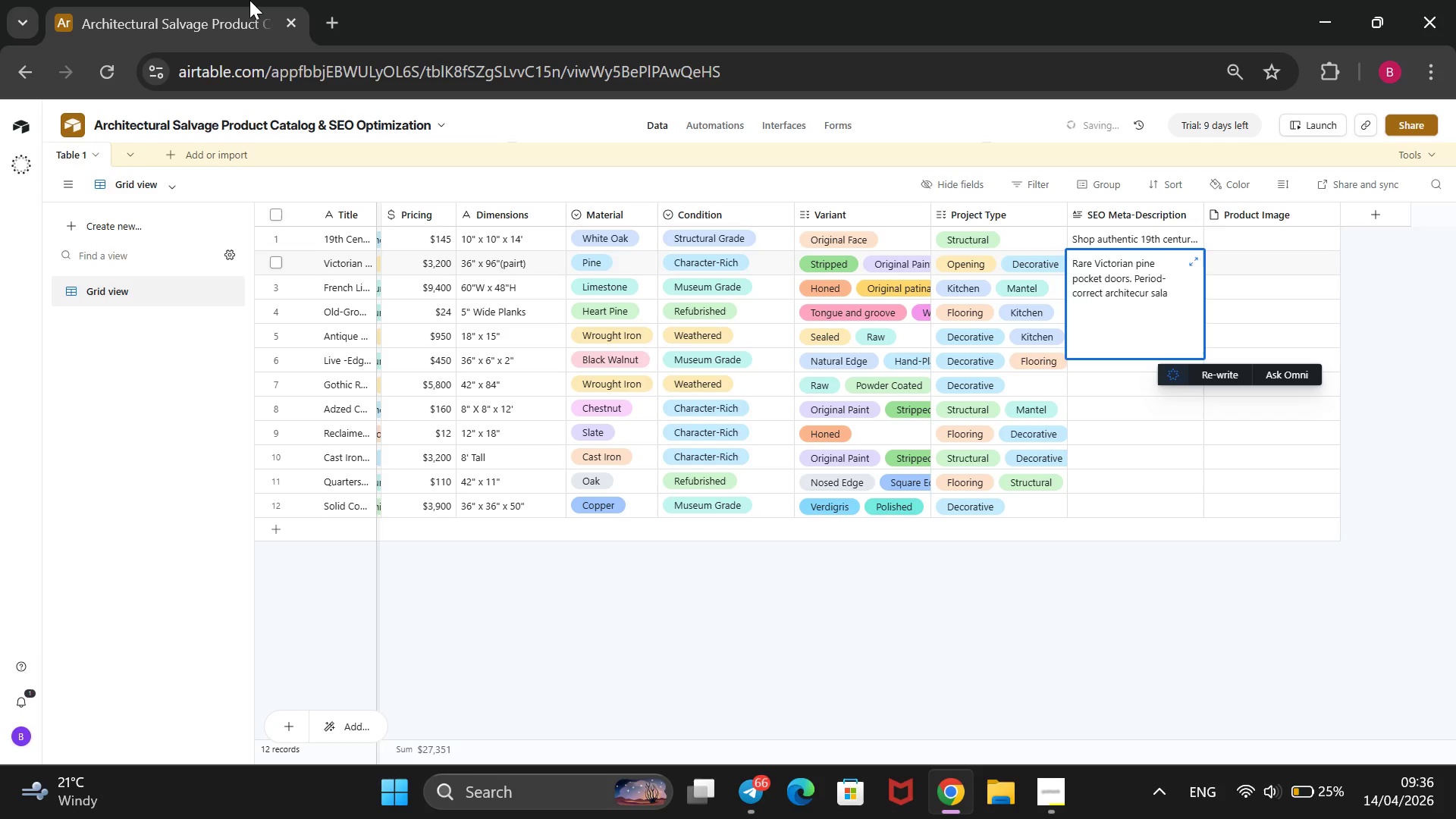 
key(Backspace)
 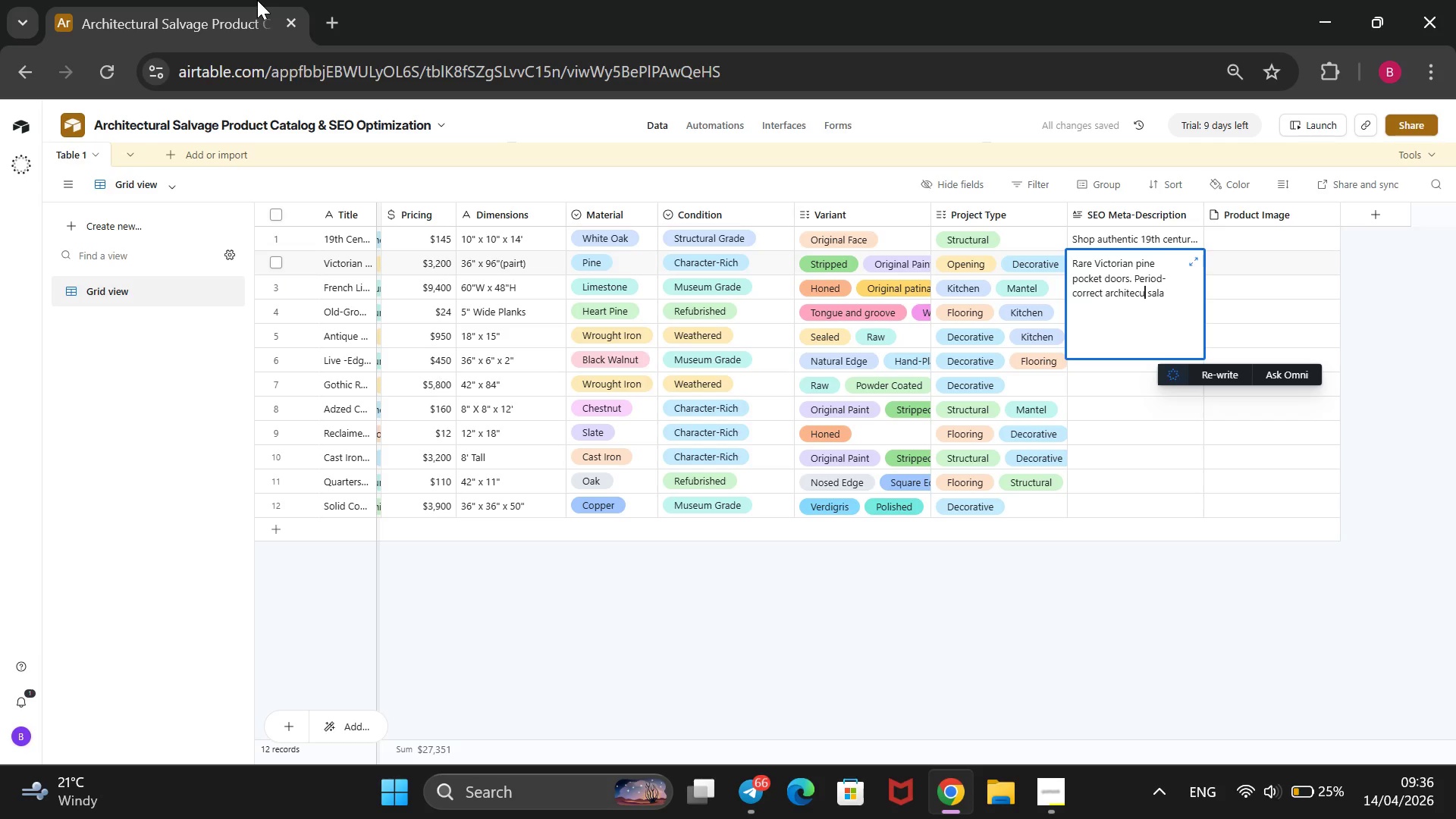 
wait(7.28)
 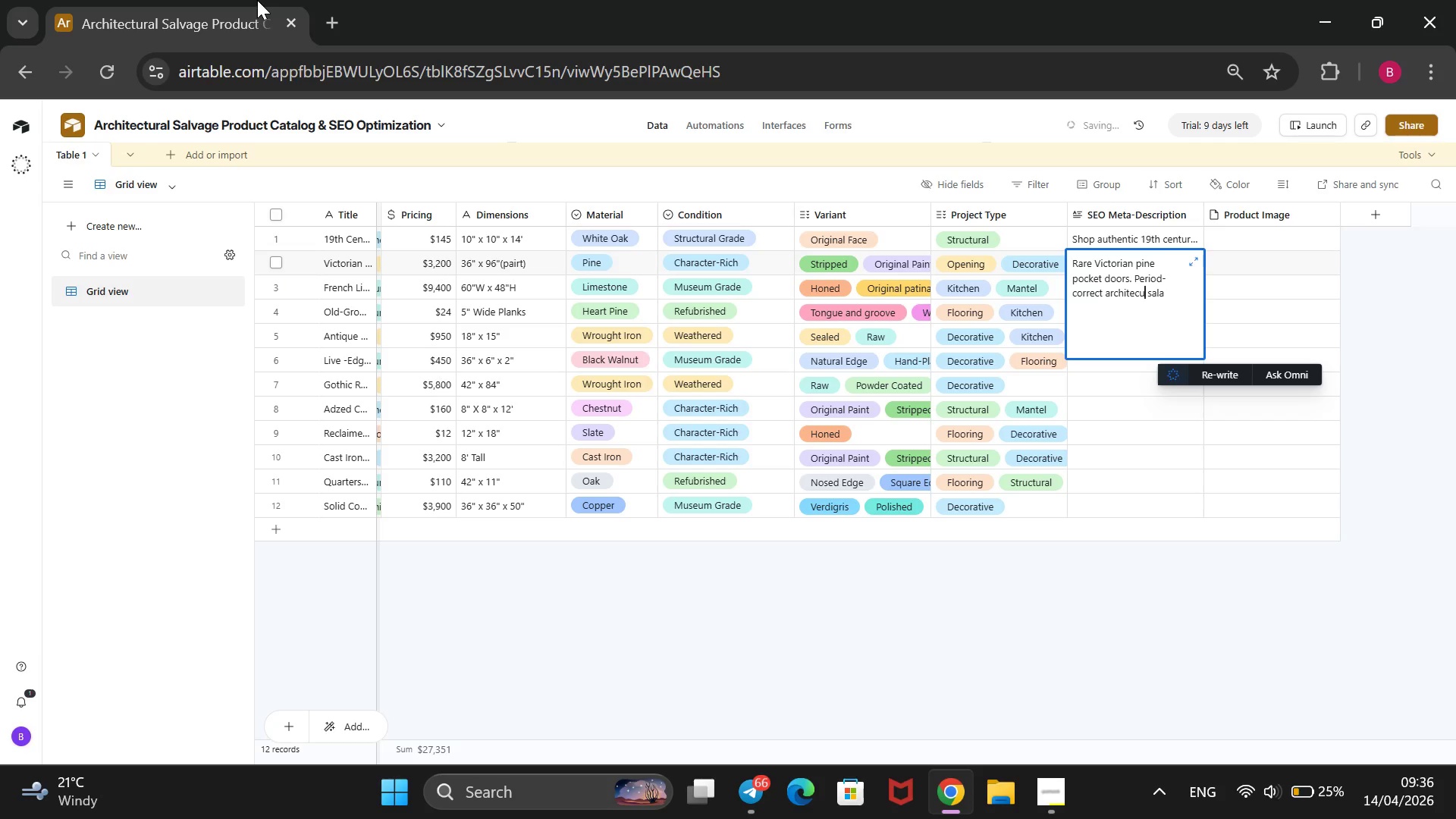 
key(Backspace)
type(tur)
 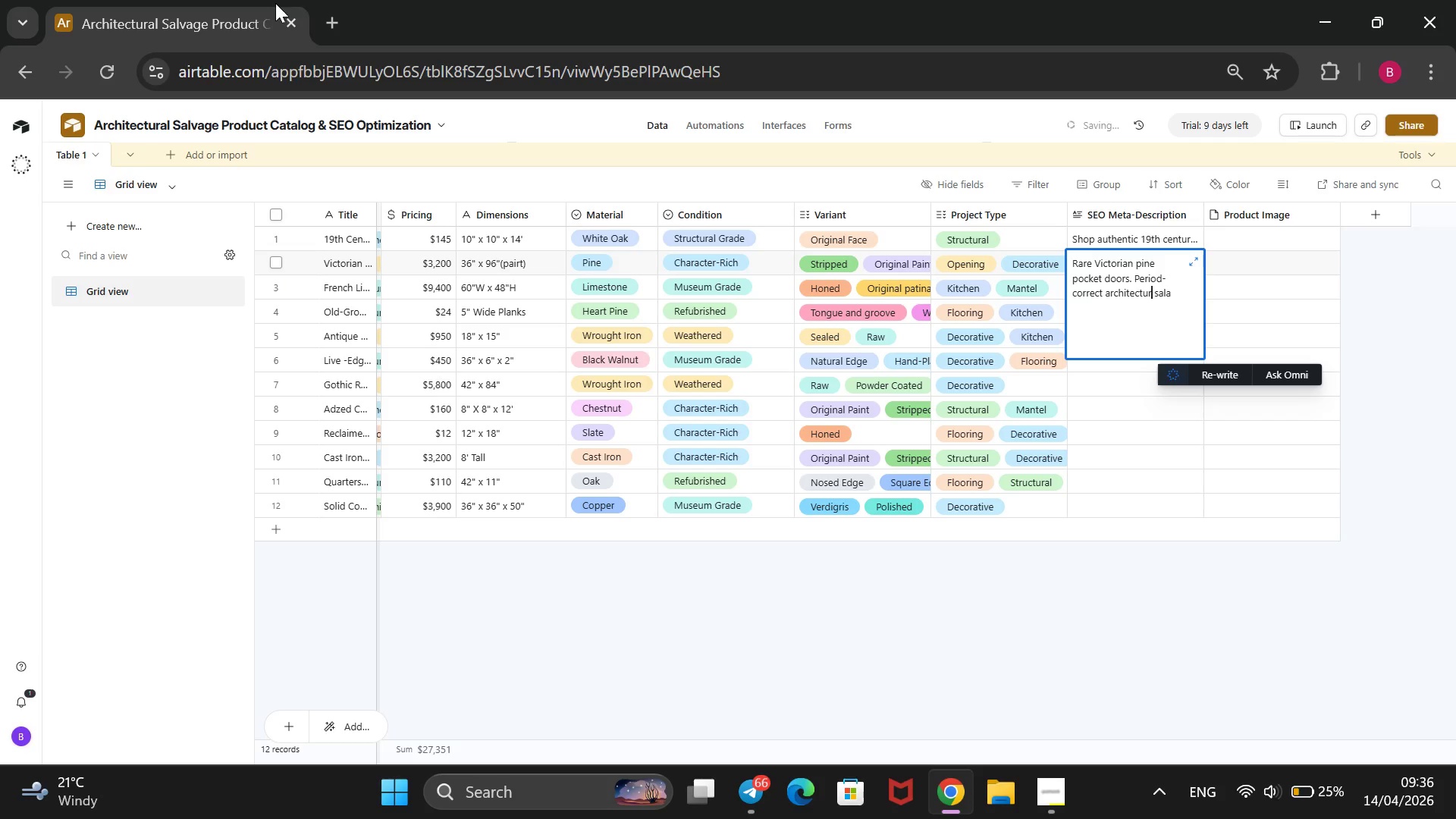 
type(al)
 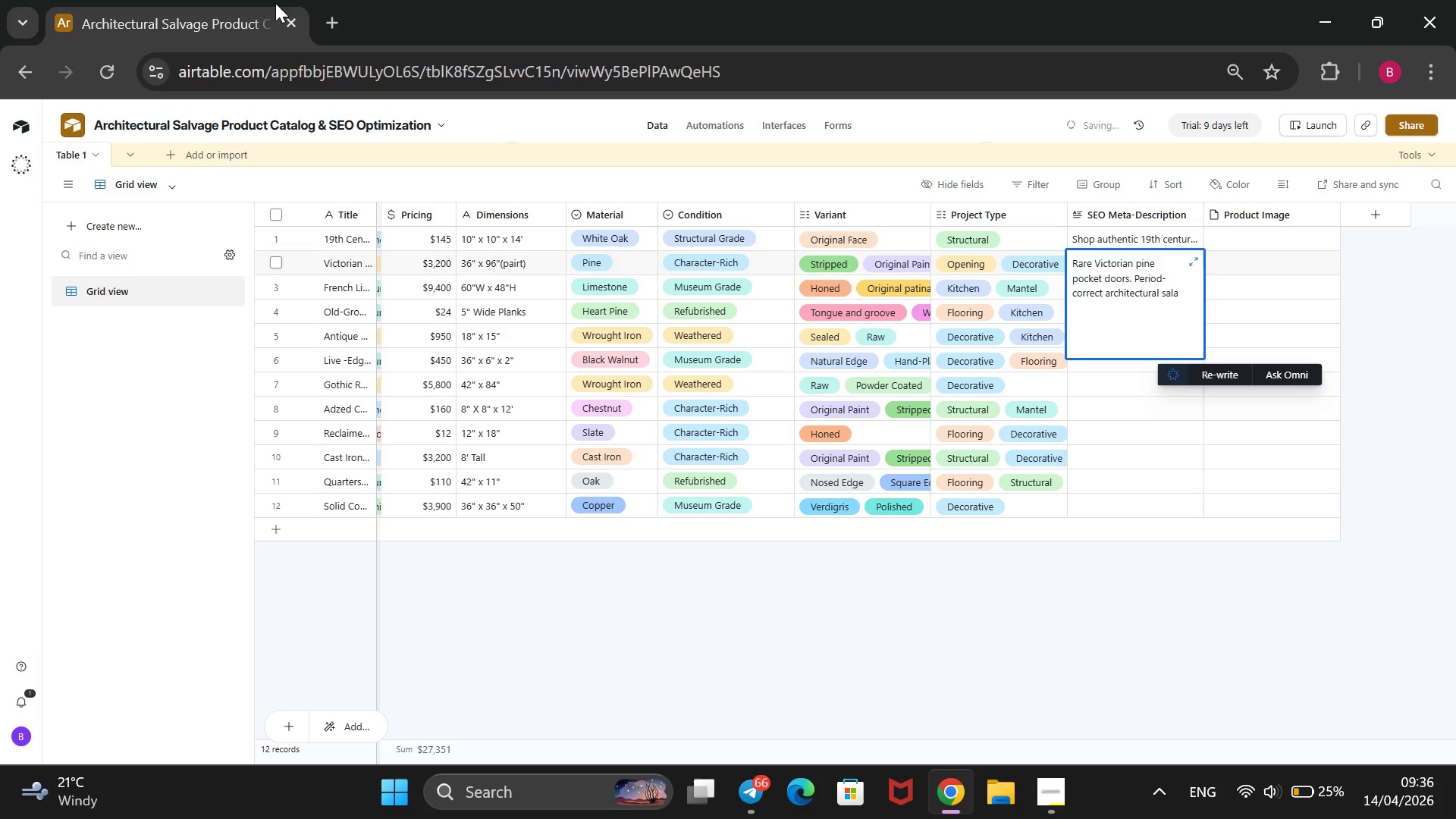 
key(ArrowRight)
 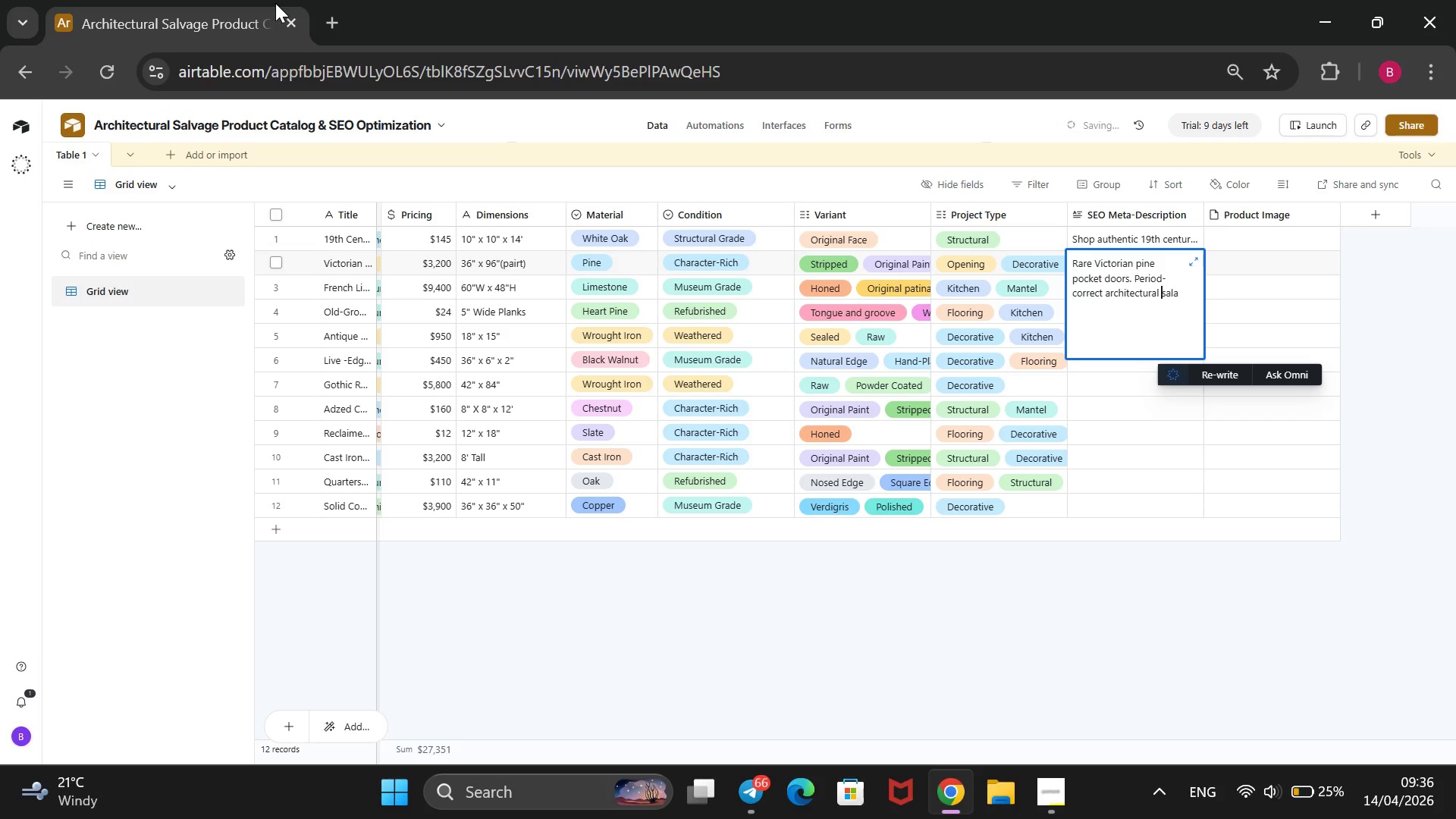 
key(ArrowRight)
 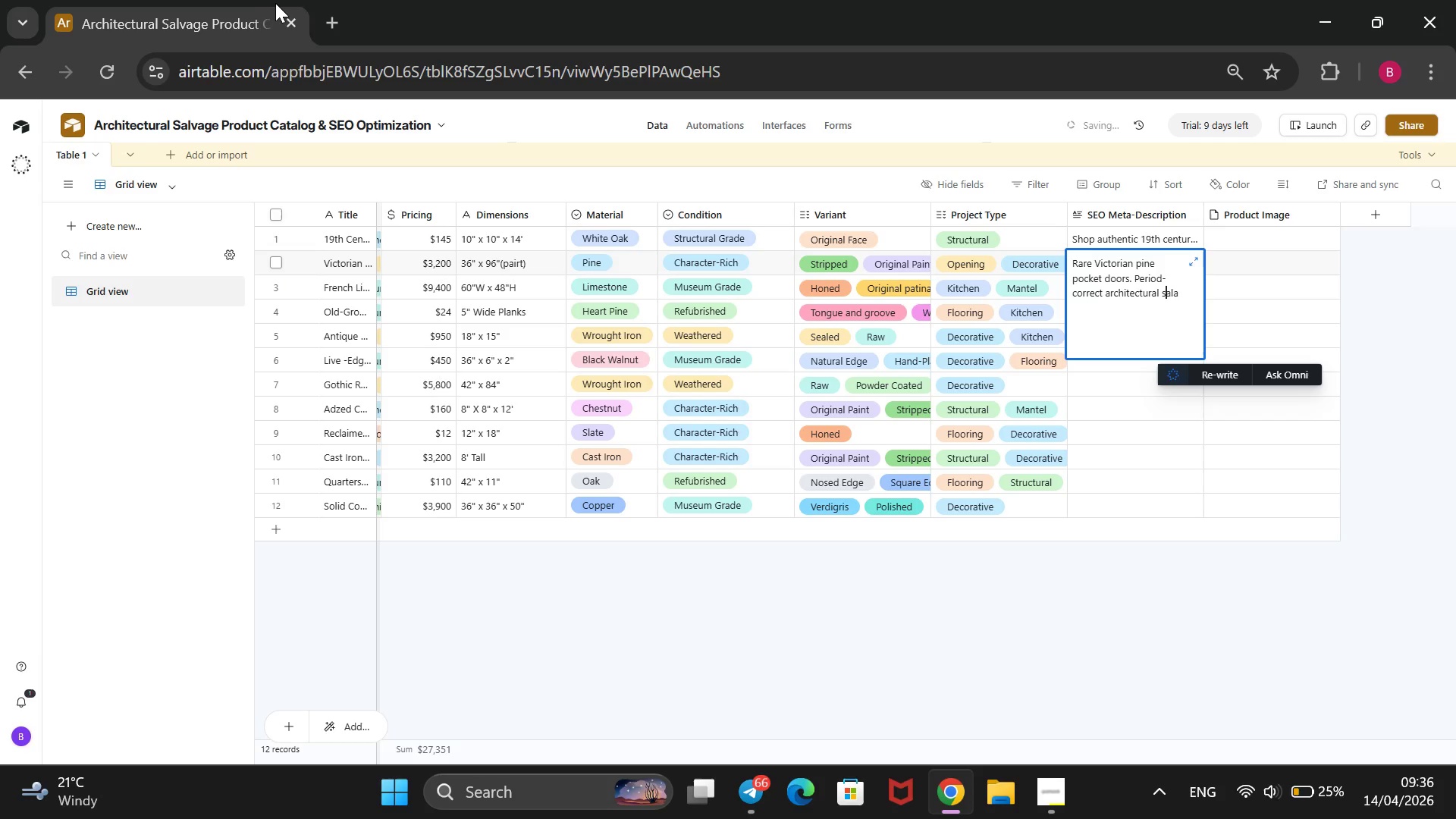 
key(ArrowRight)
 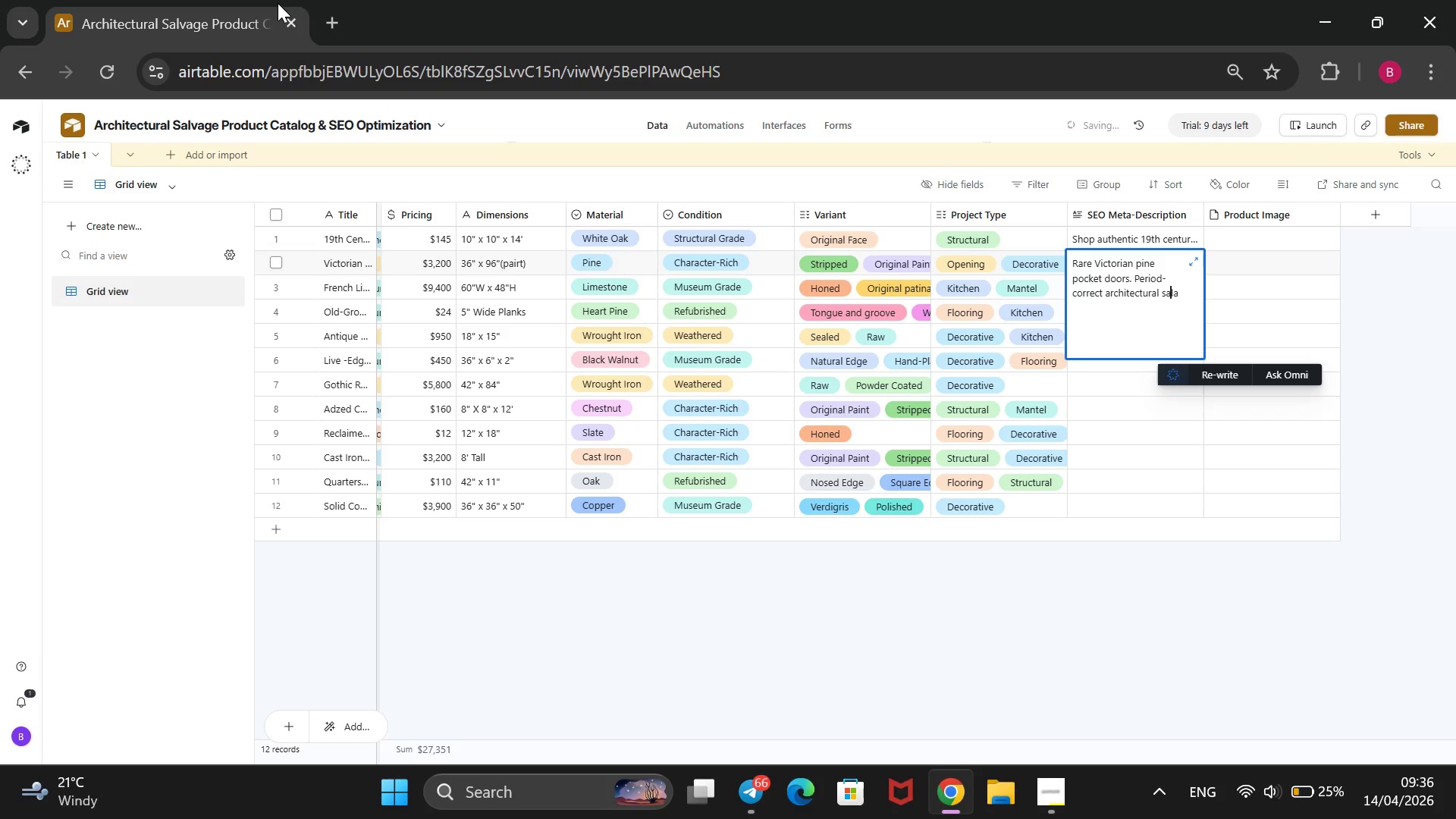 
key(ArrowRight)
 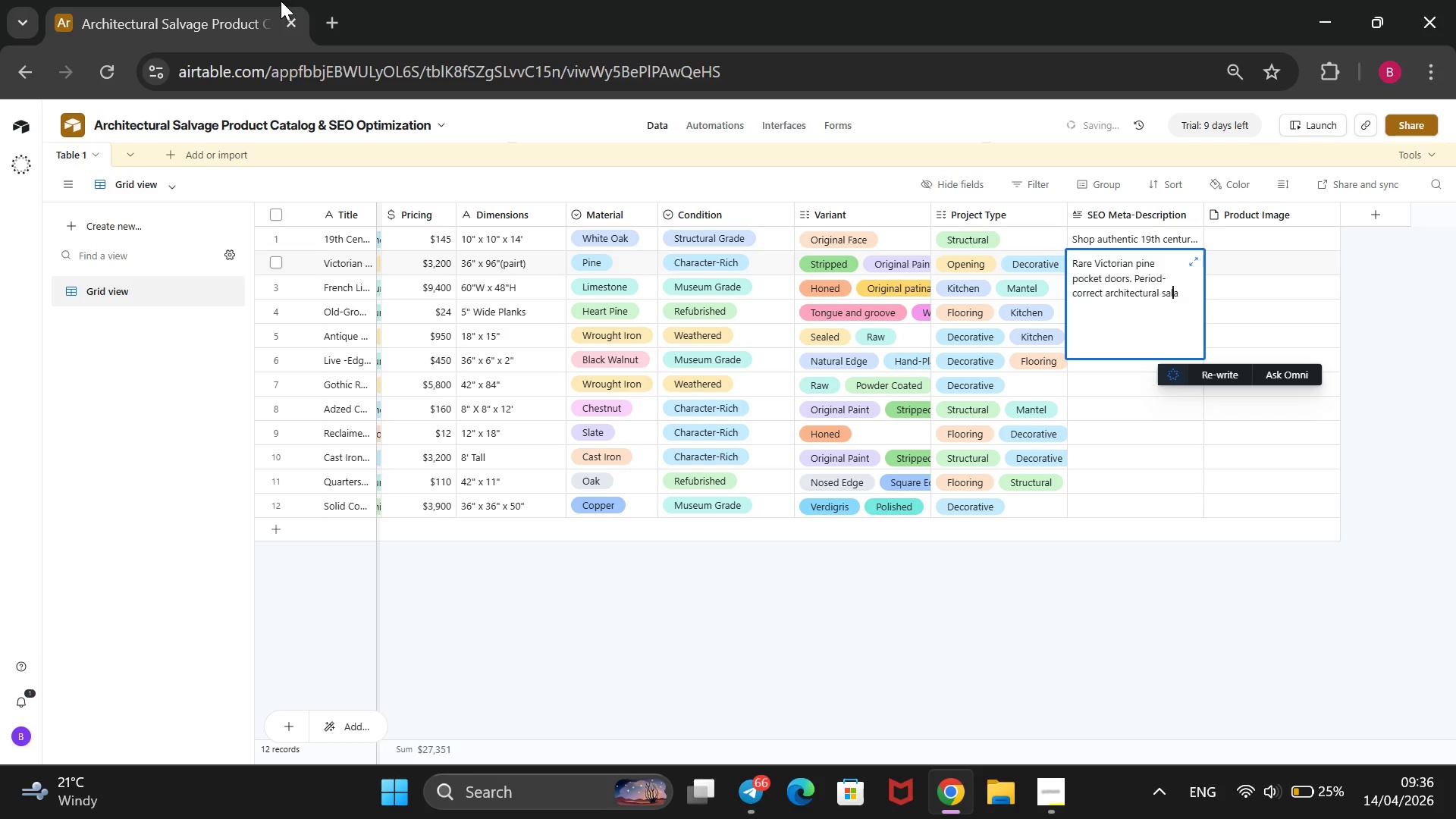 
key(ArrowRight)
 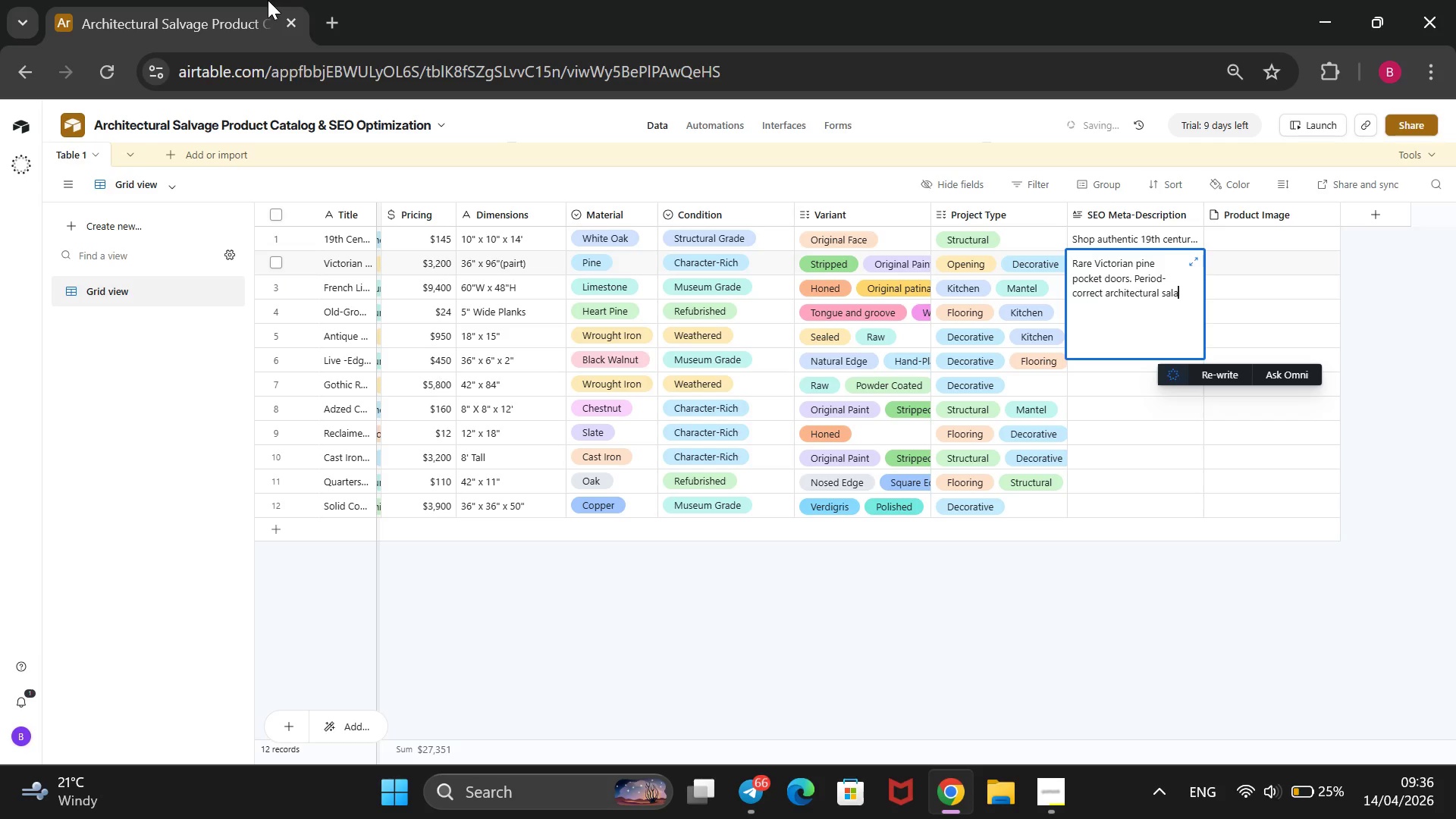 
key(Backspace)
 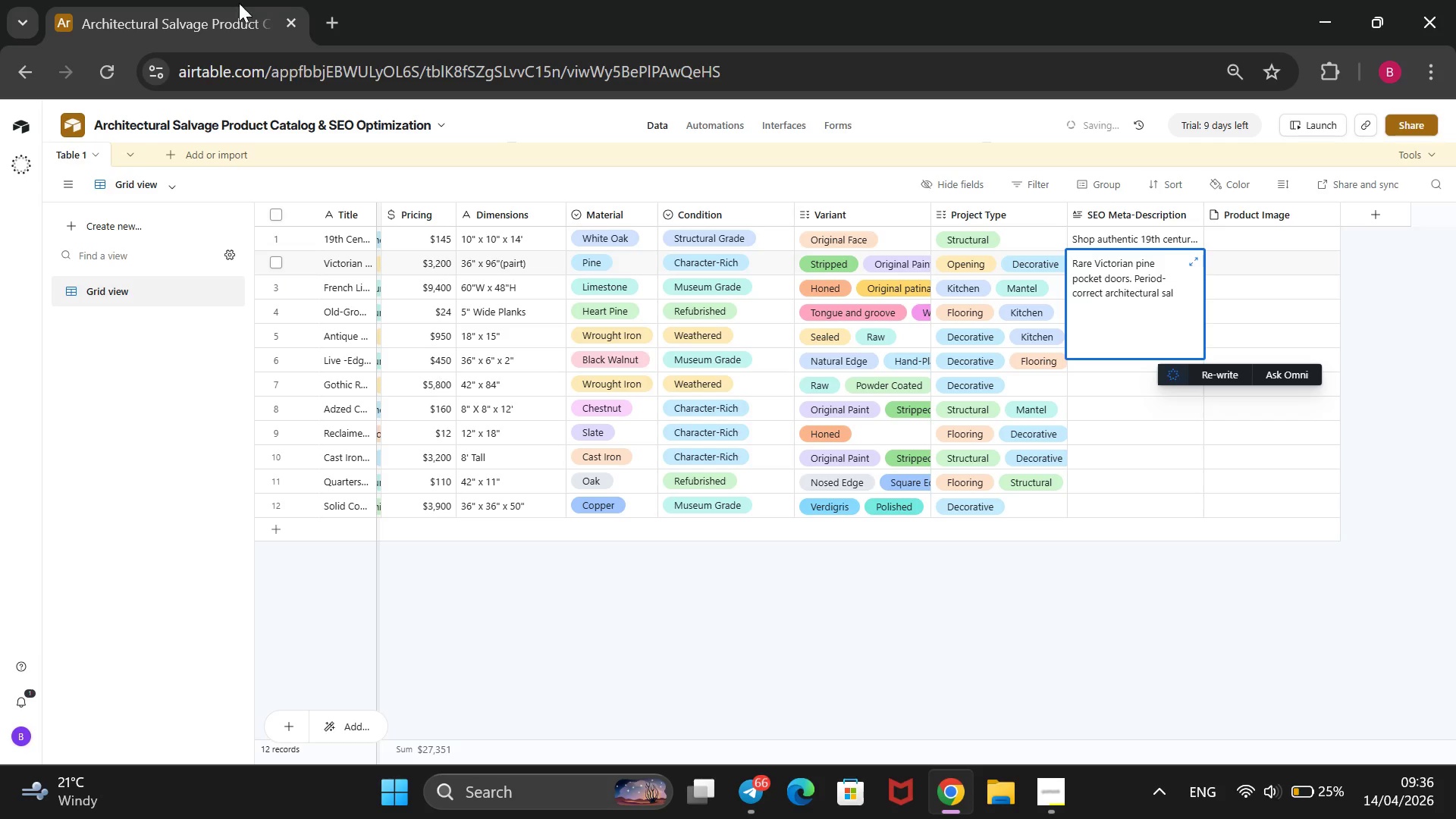 
type(vage for historic ho)
 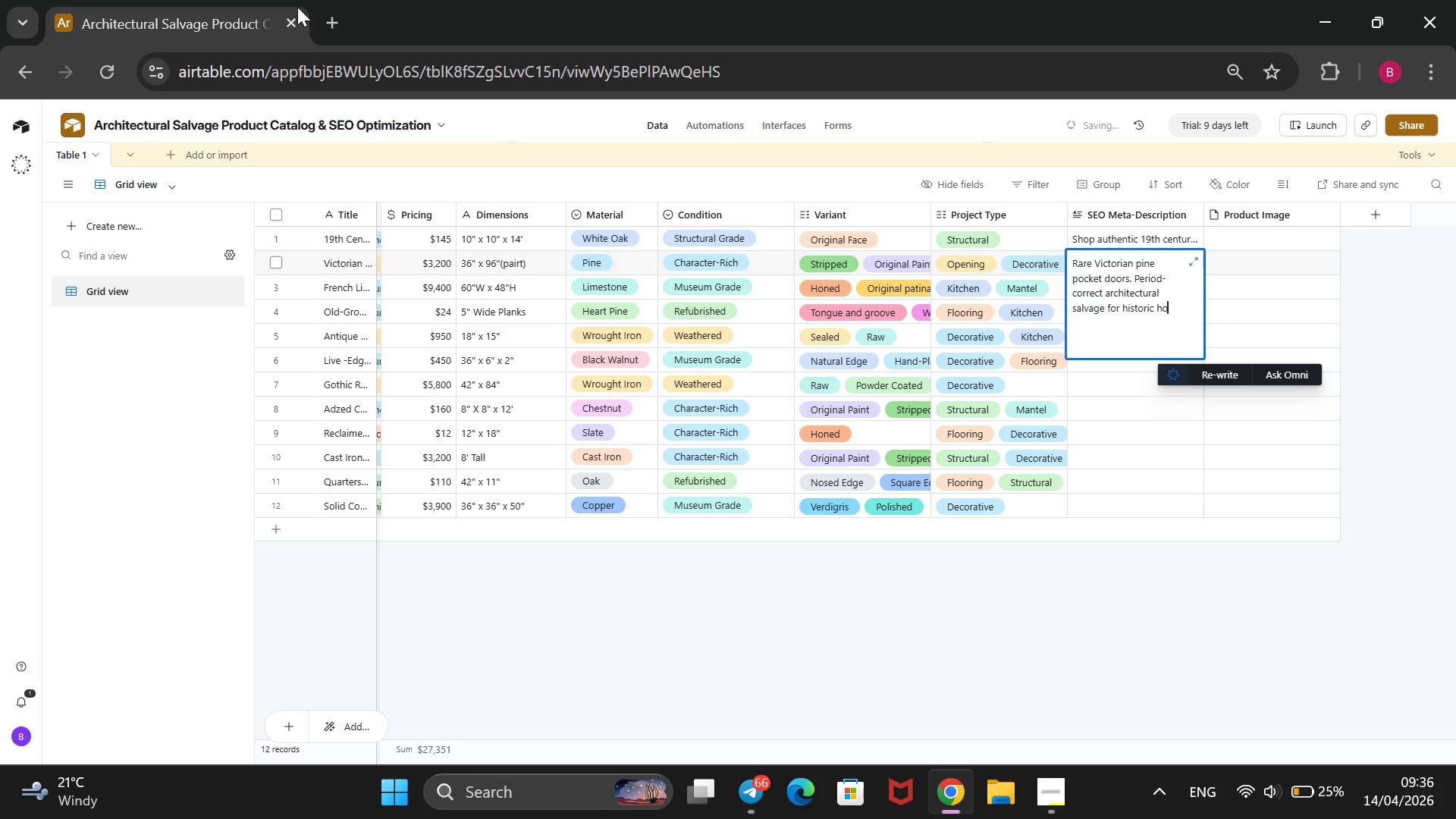 
type(me restorati)
 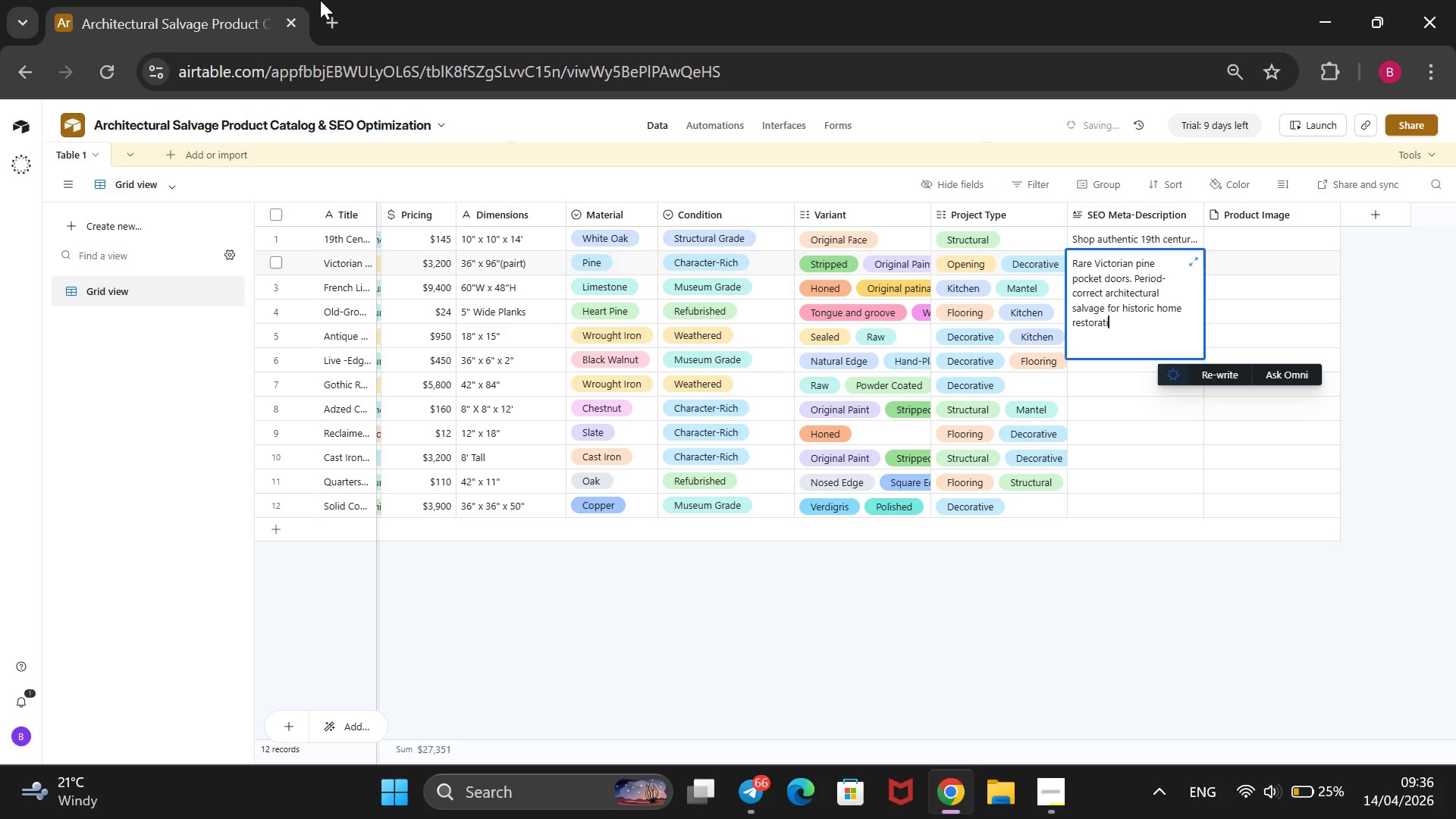 
type(on.)
 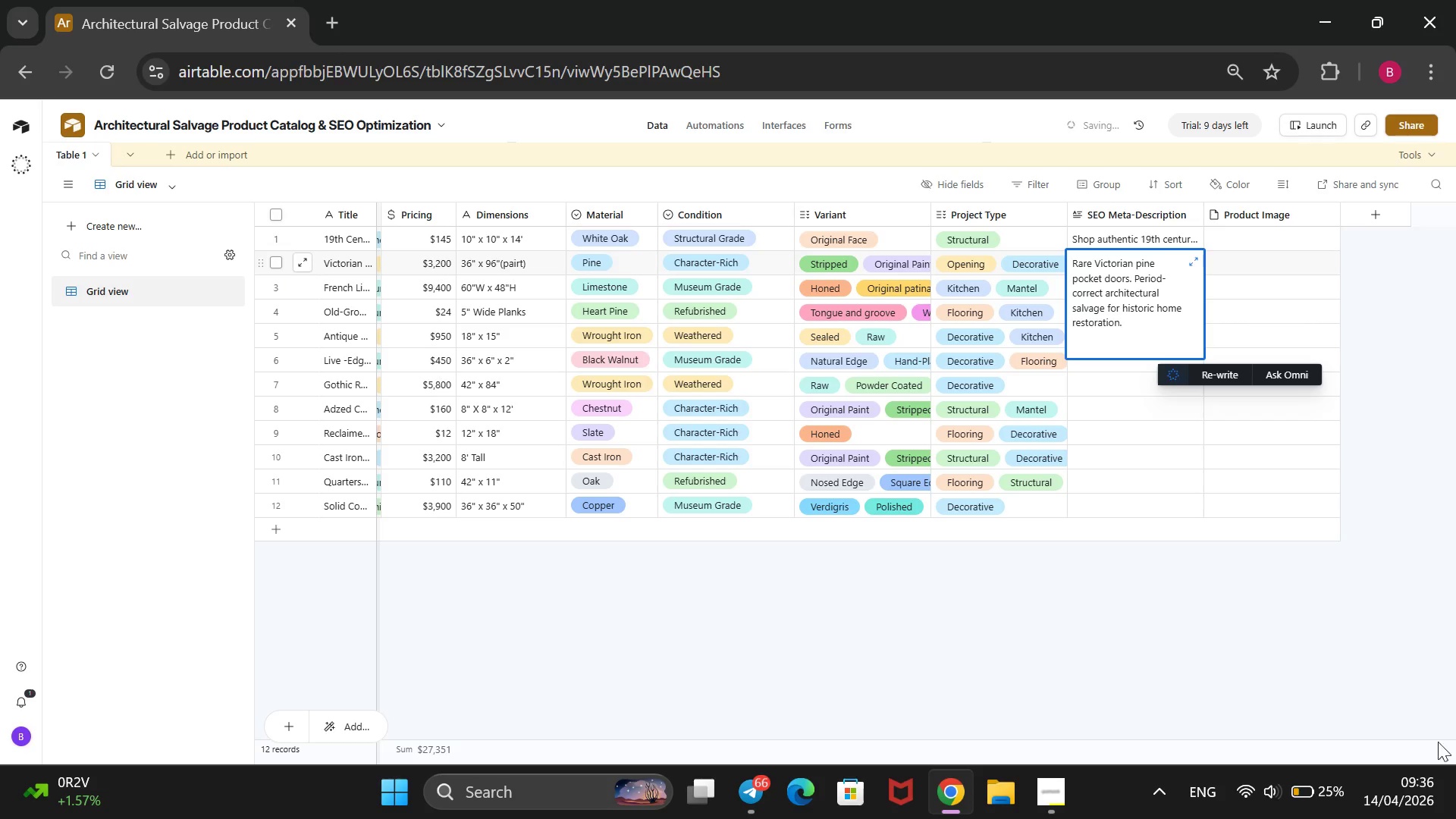 
left_click([1423, 593])
 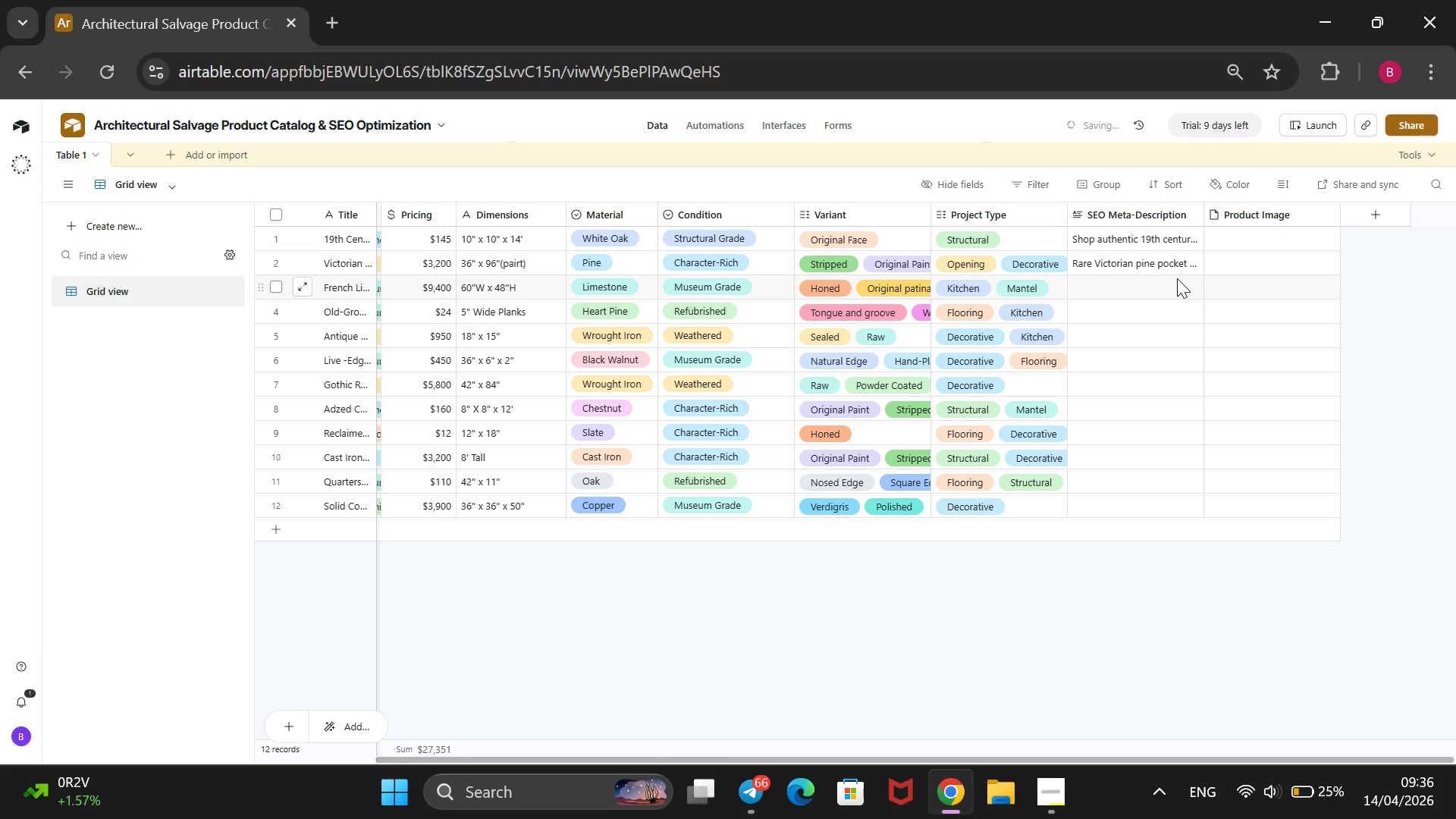 
double_click([1177, 278])
 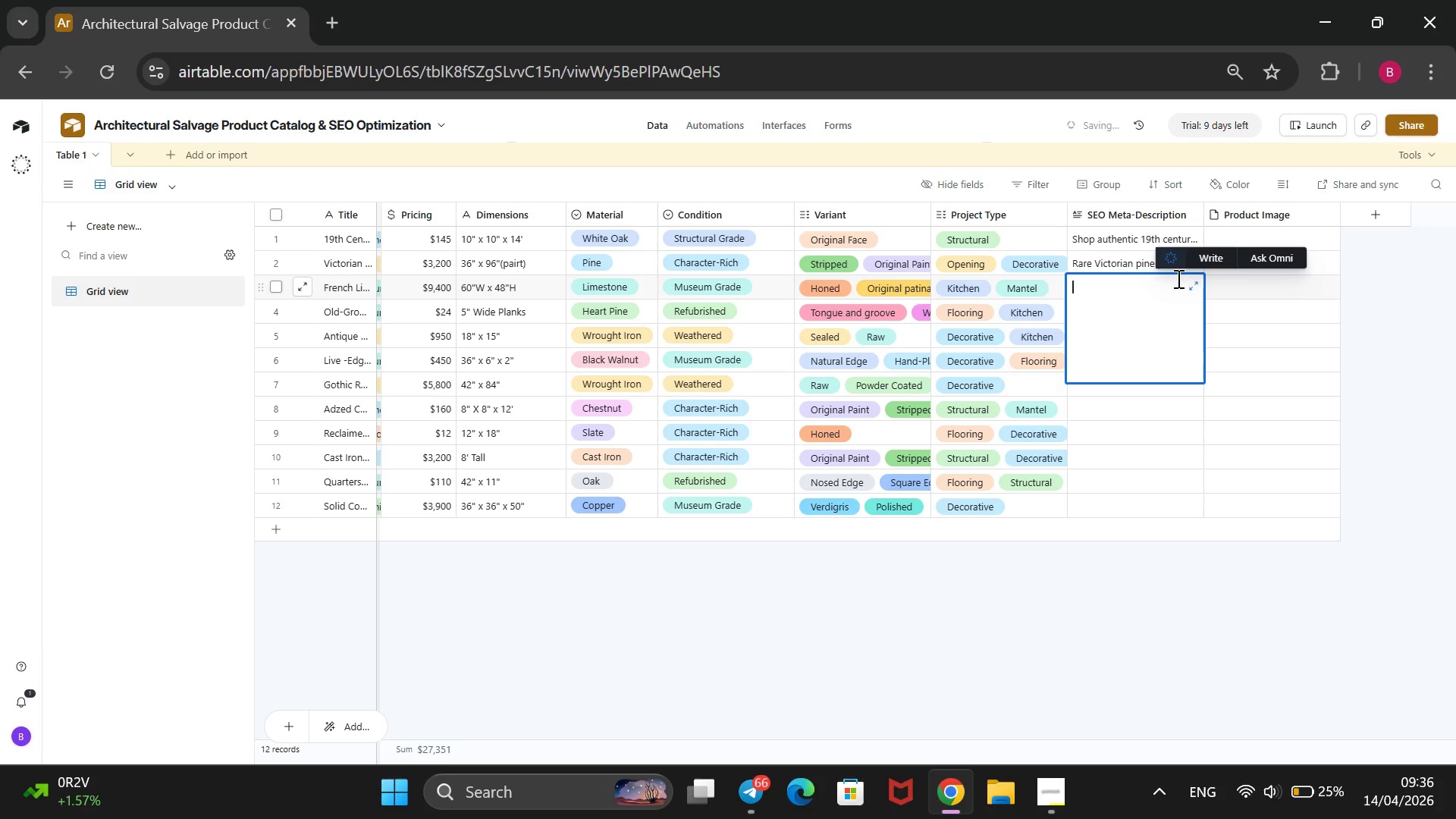 
key(CapsLock)
 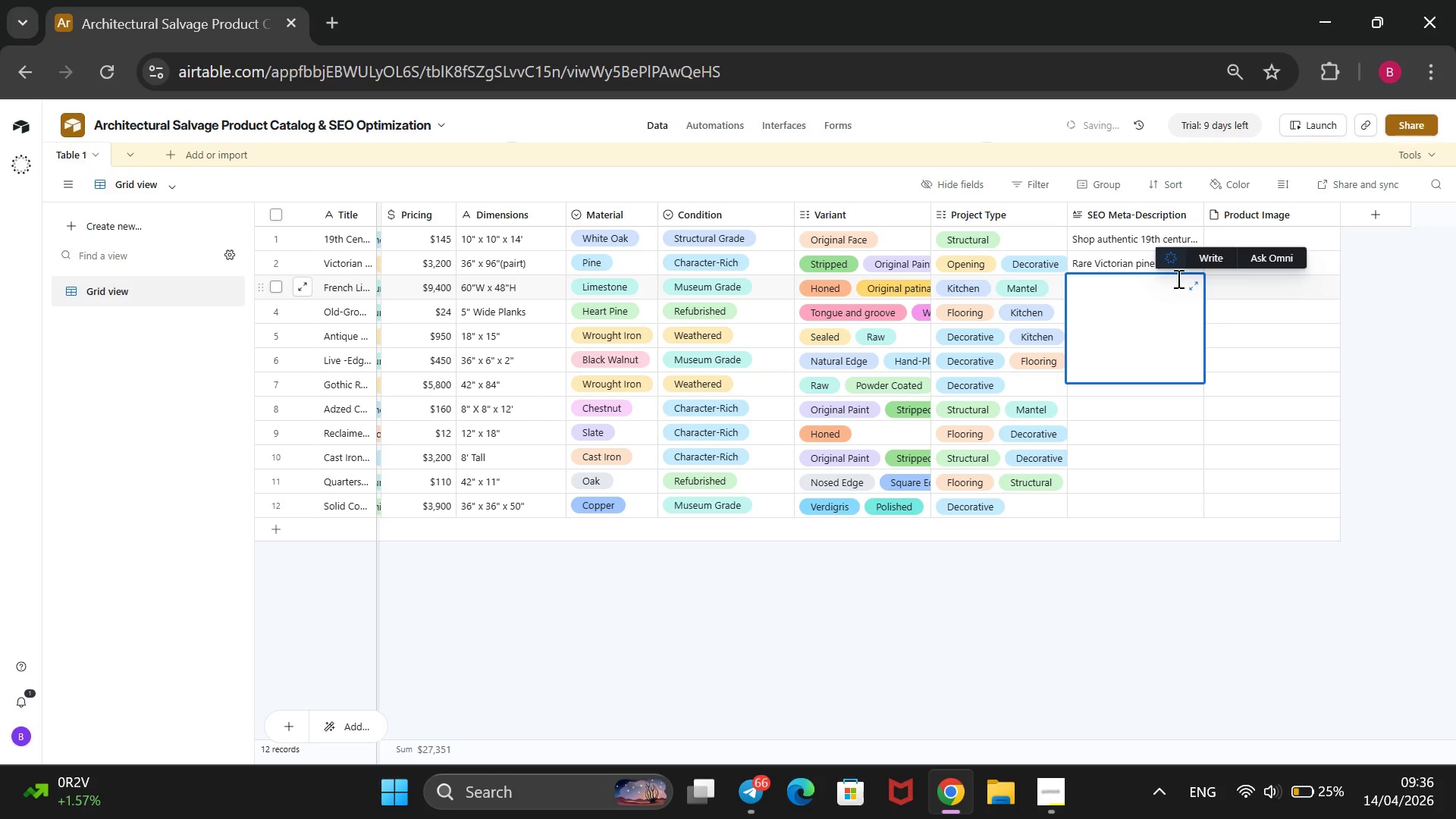 
key(A)
 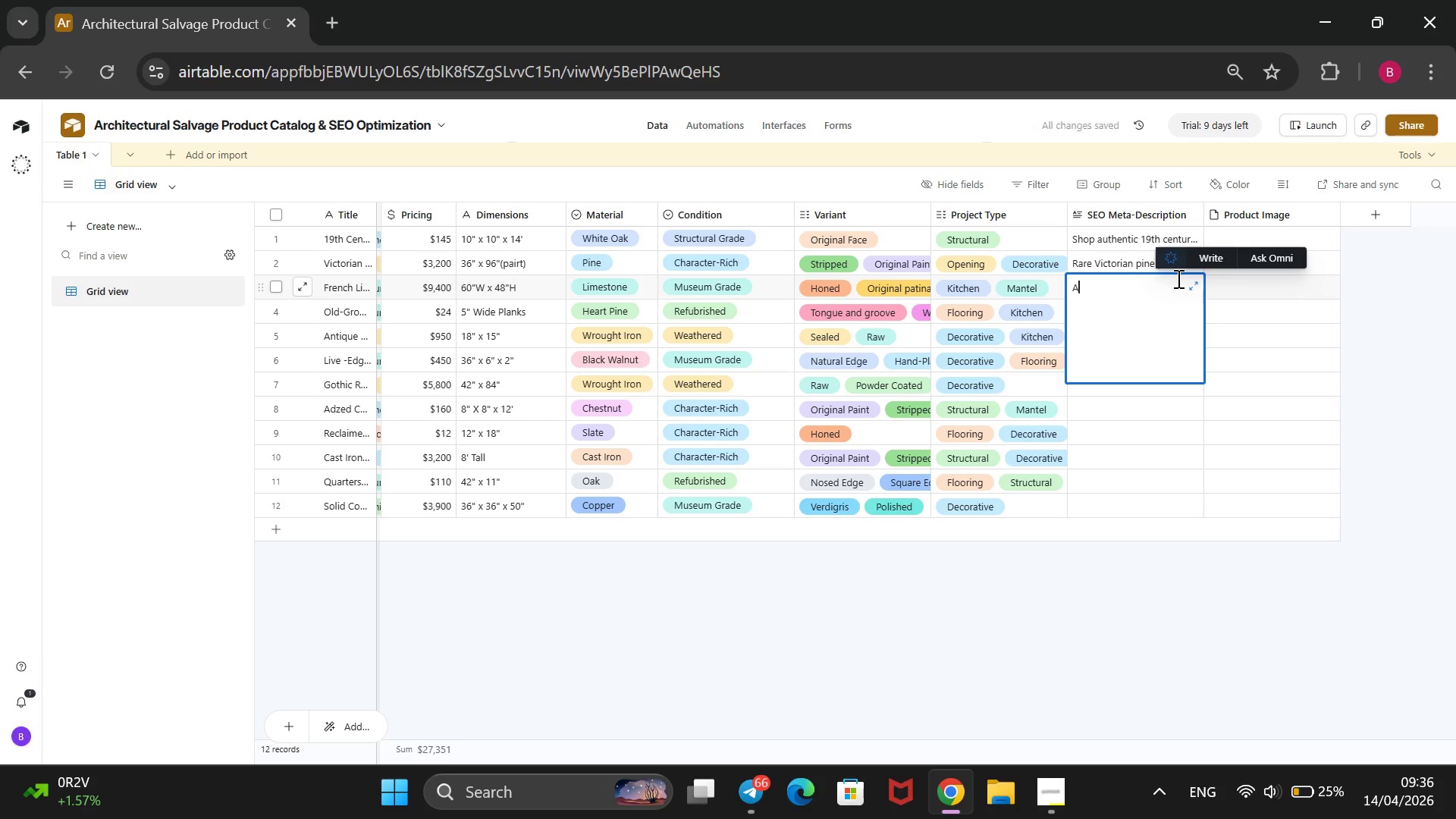 
key(CapsLock)
 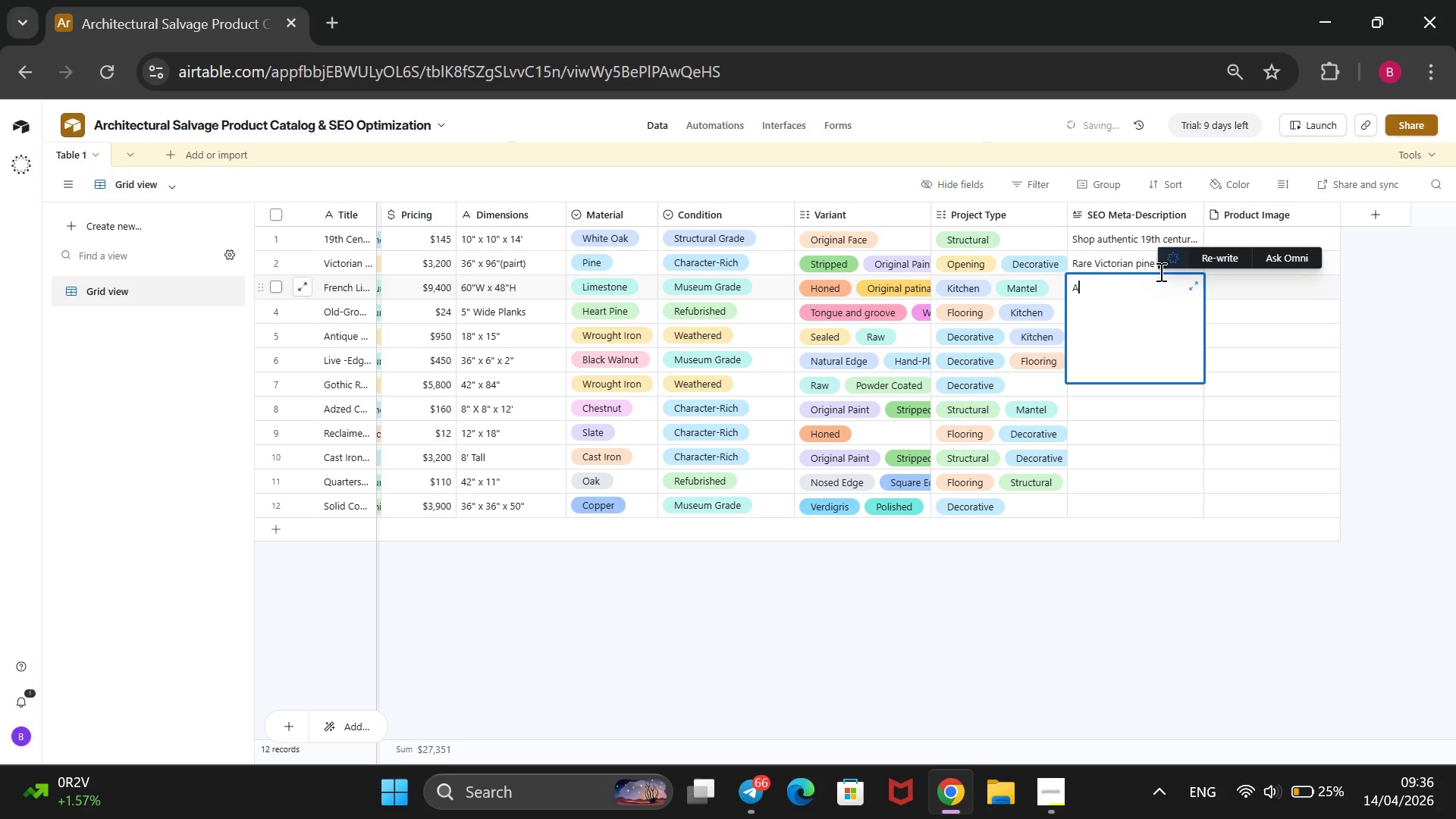 
type(uthentic Fren)
 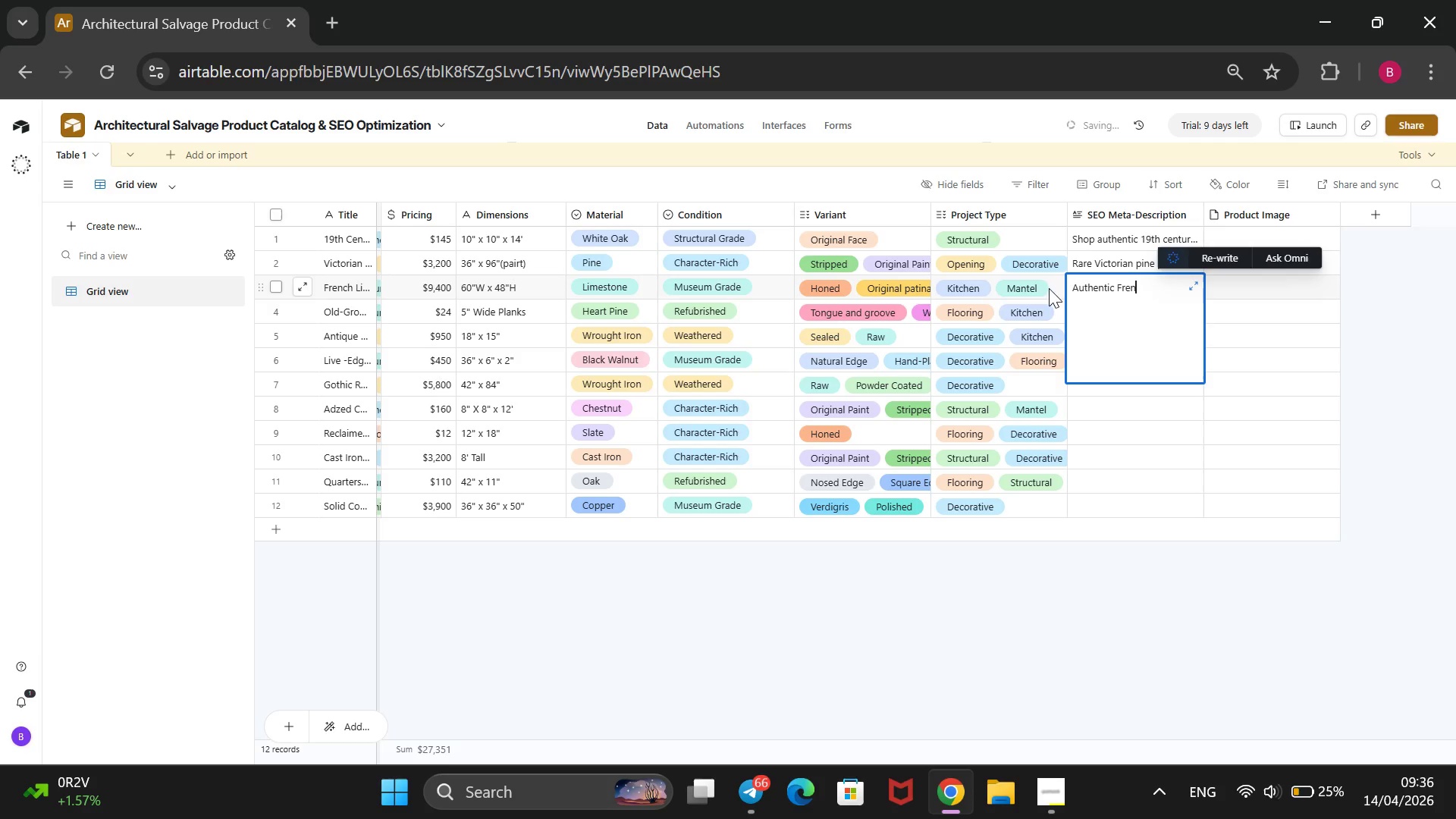 
type(ch limestone)
 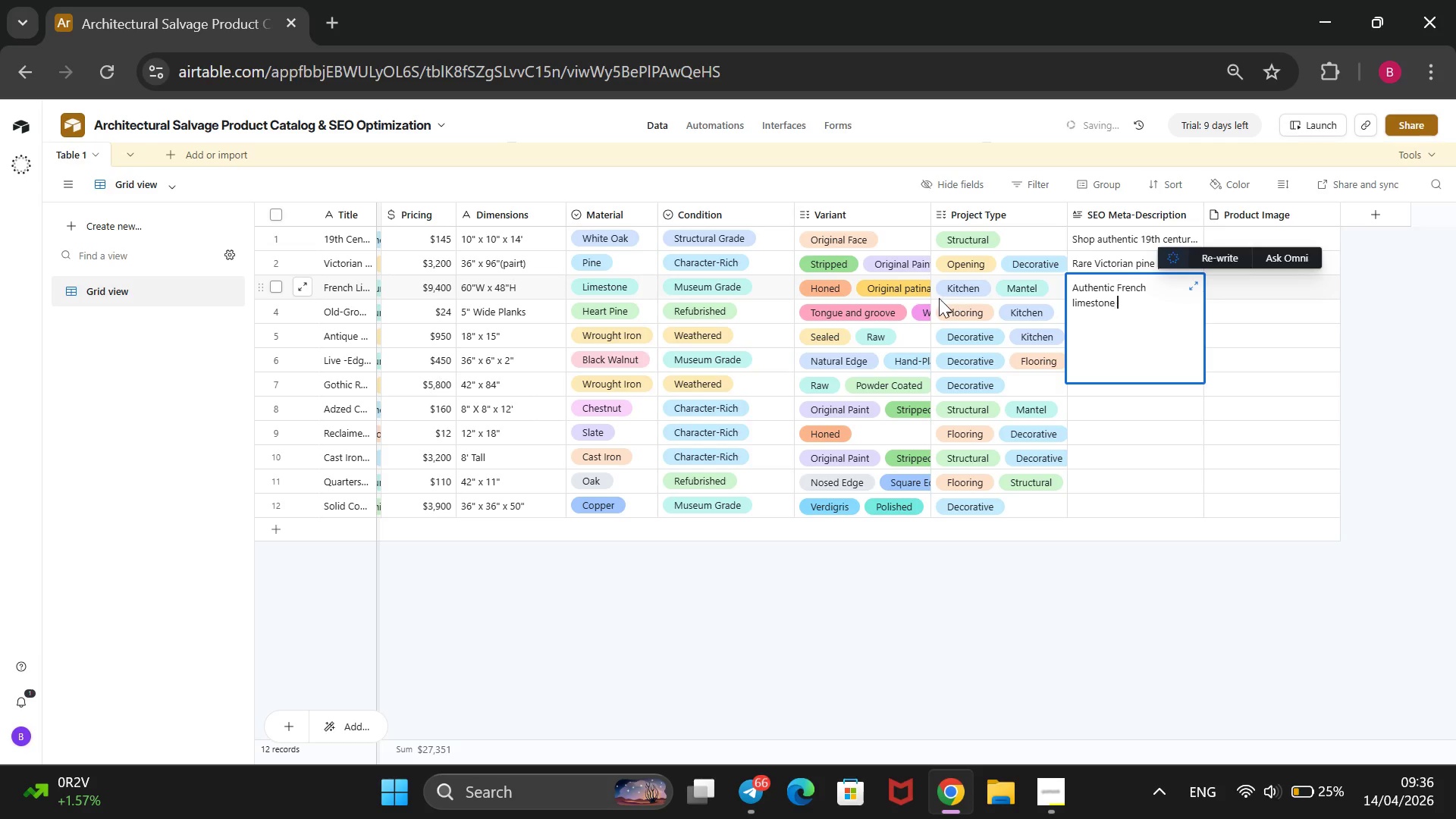 
type( fireplace mantel.)
 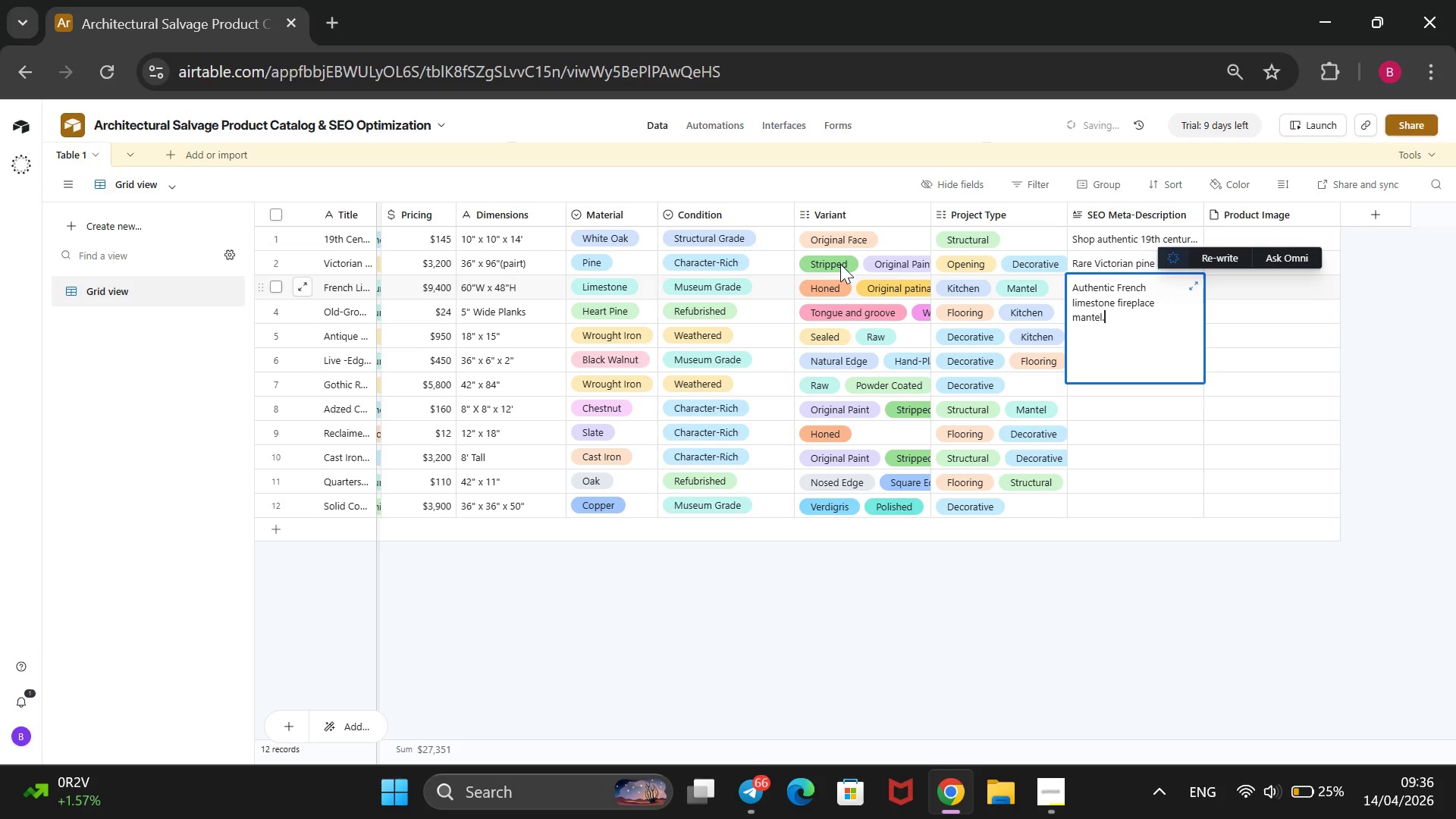 
type( Recla)
 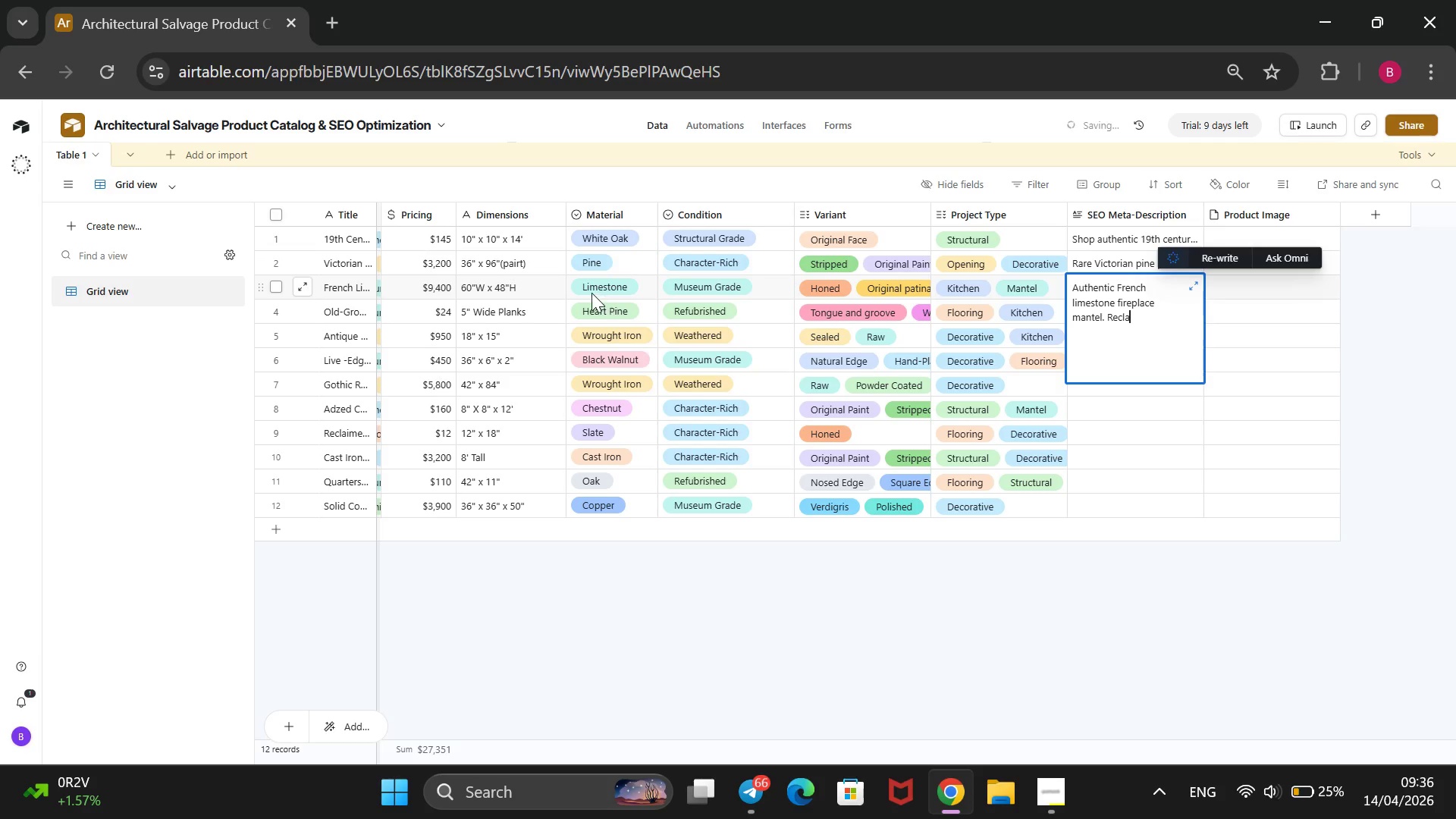 
type(imed stone )
 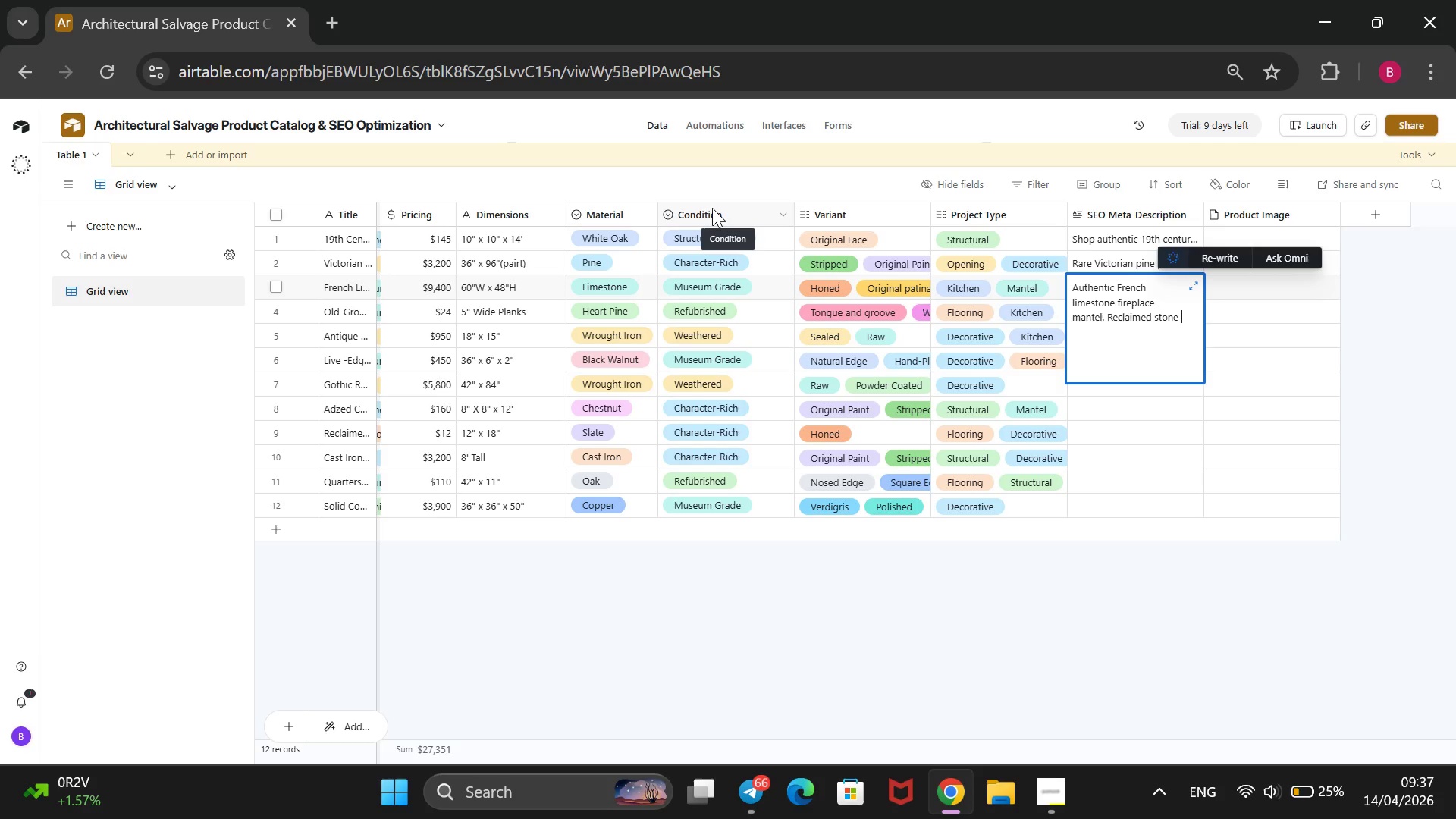 
wait(30.39)
 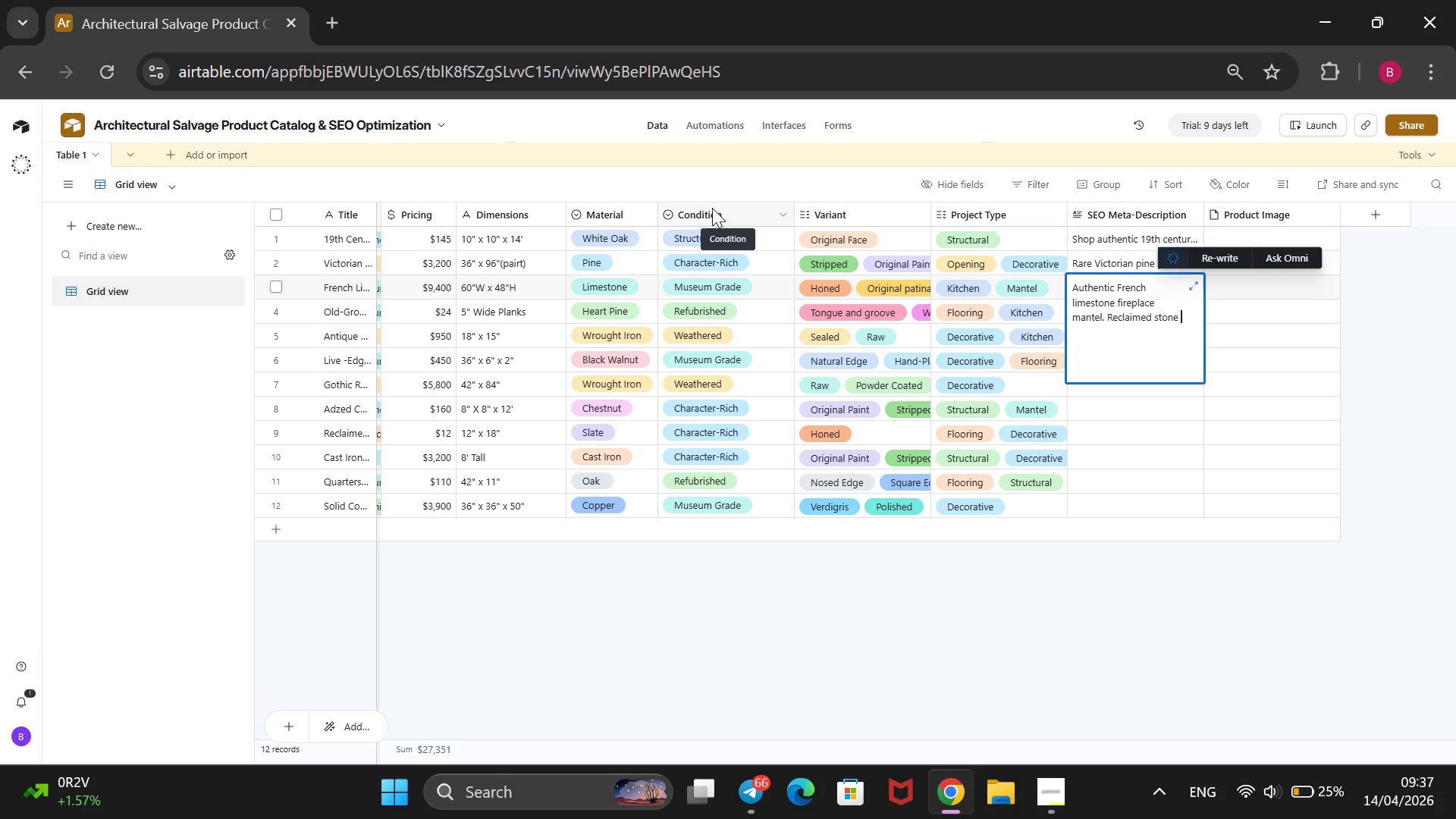 
type(wit)
 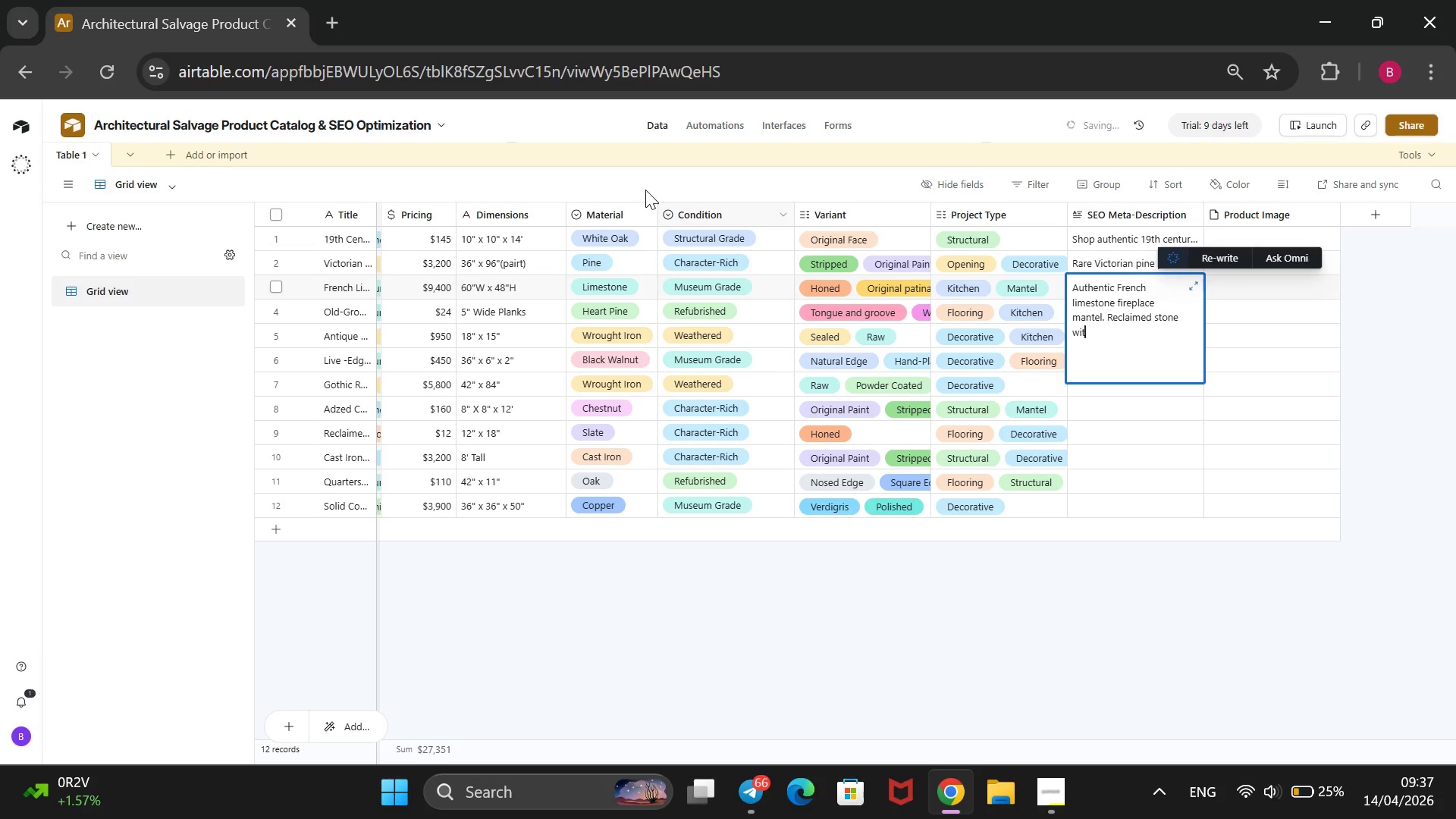 
type(h natural)
 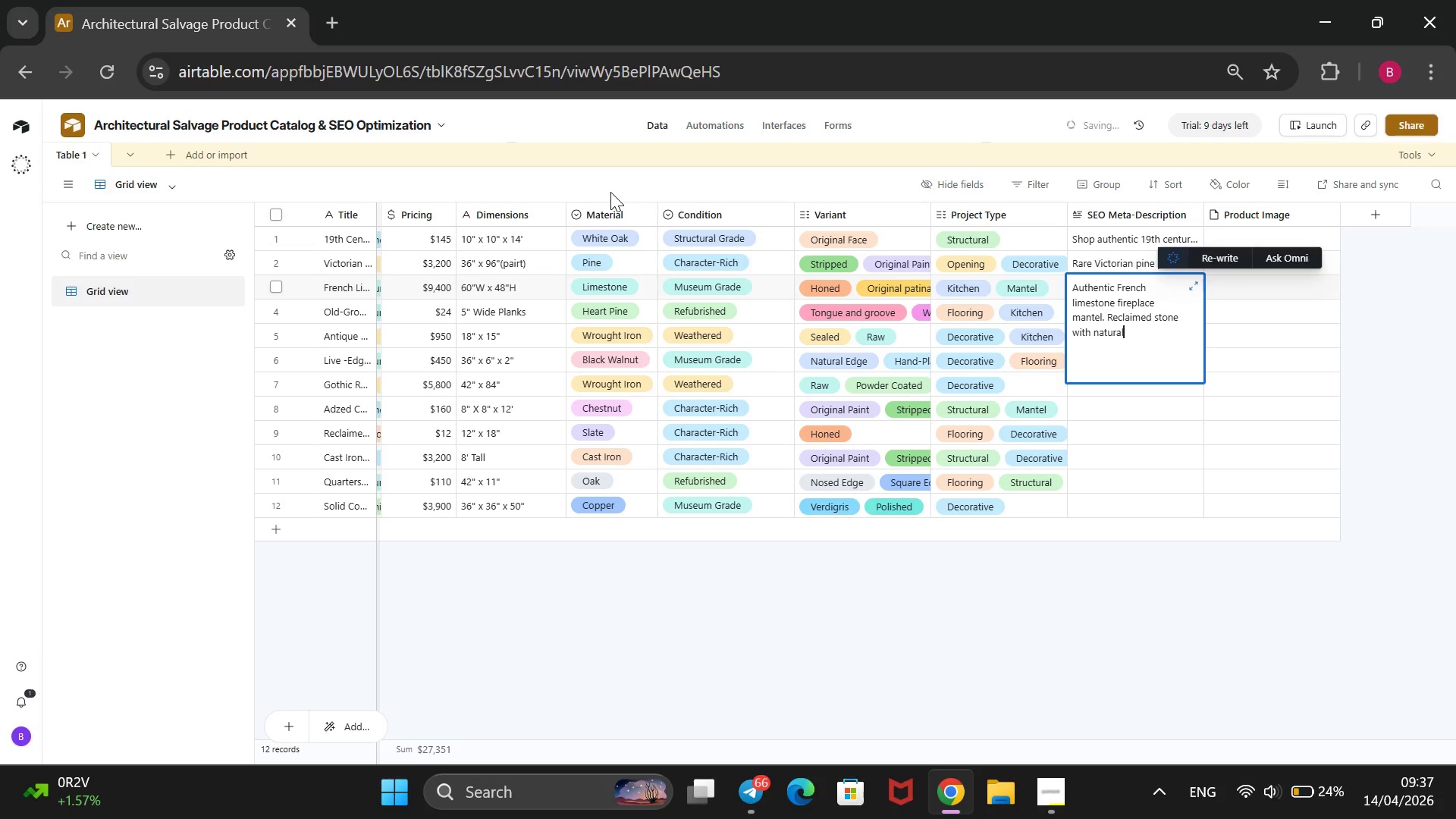 
type( weathered patina)
 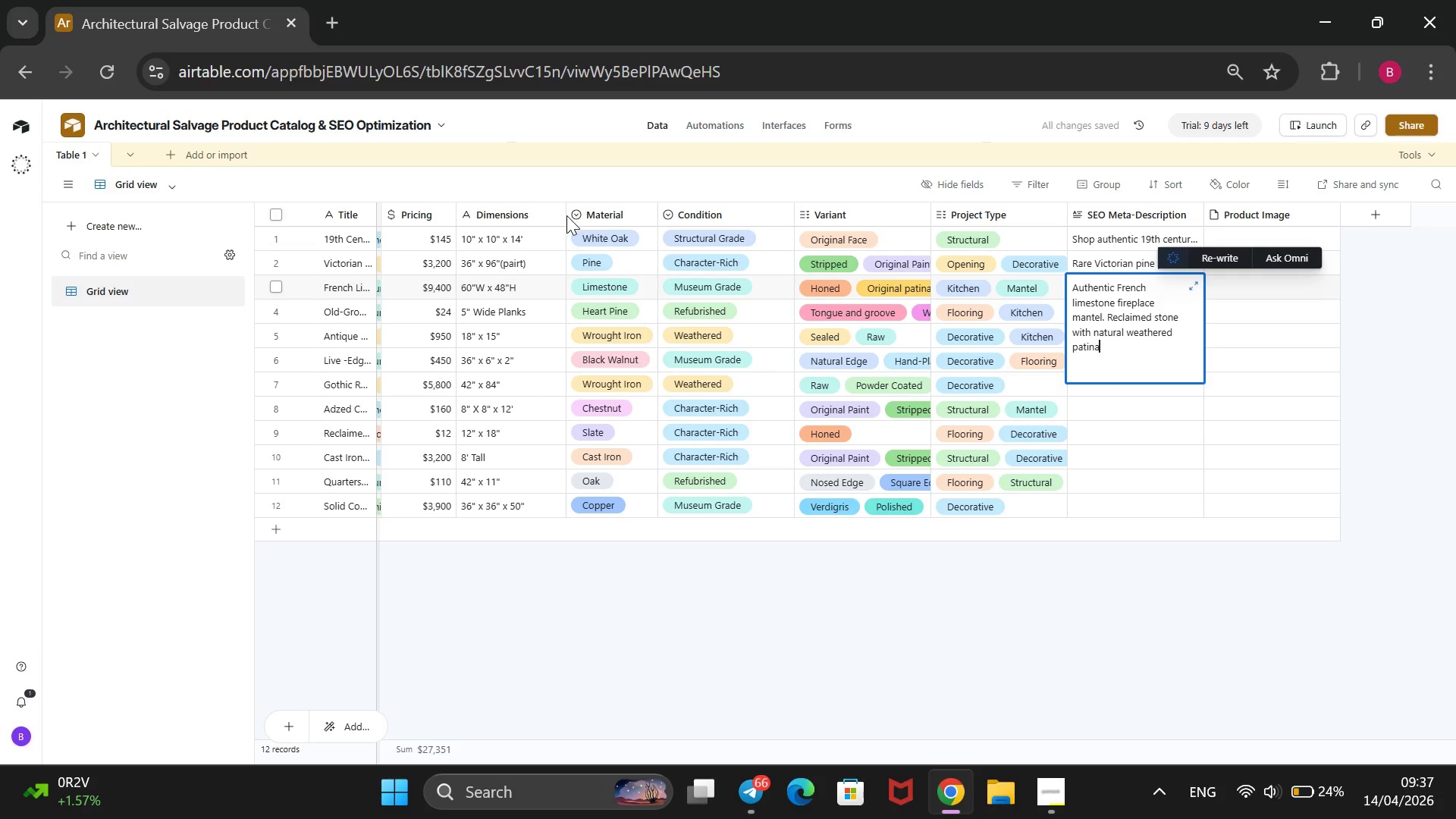 
type( foe li)
key(Backspace)
type(uxury interiors.)
 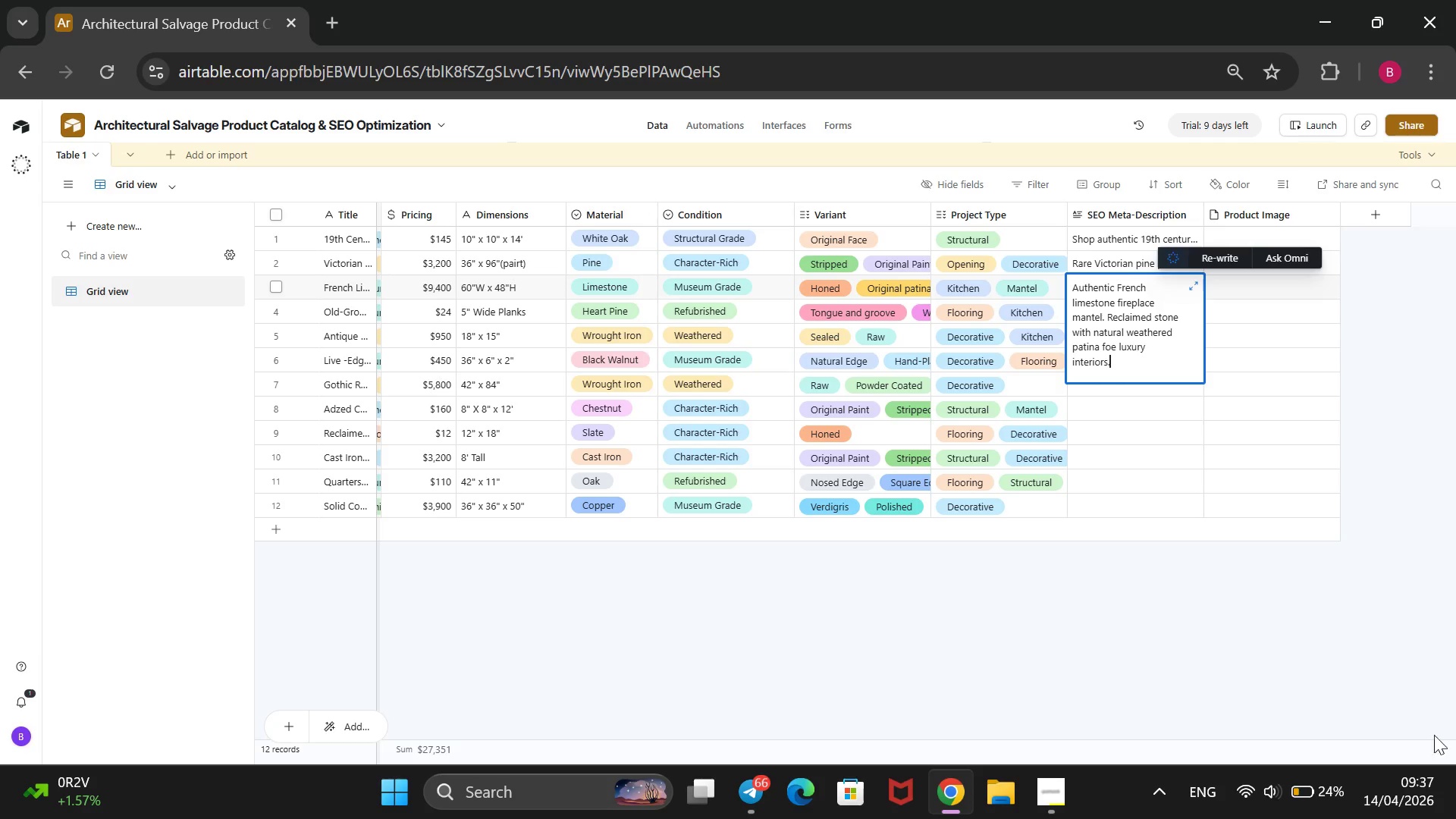 
left_click([1439, 651])
 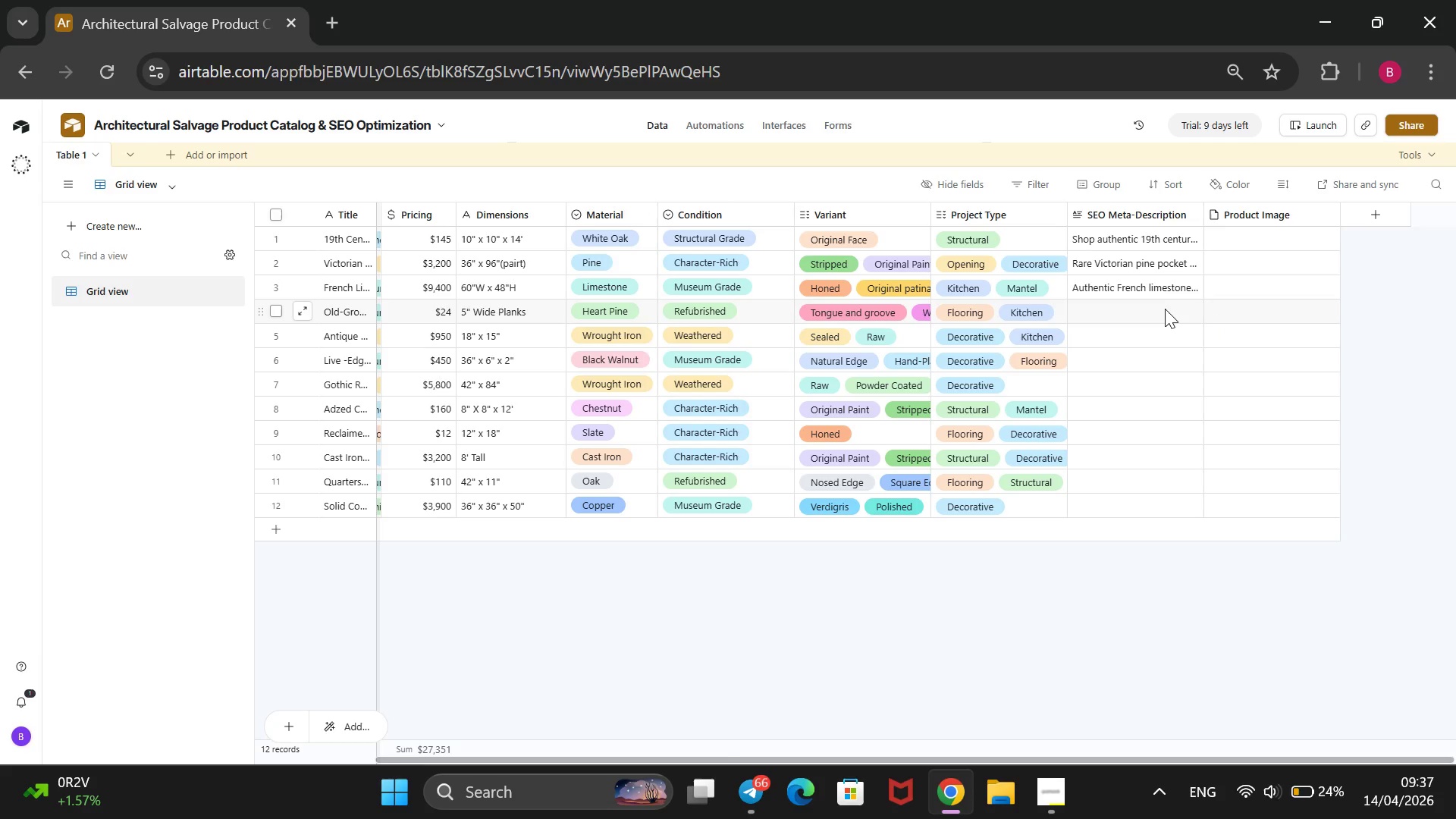 
double_click([1165, 309])
 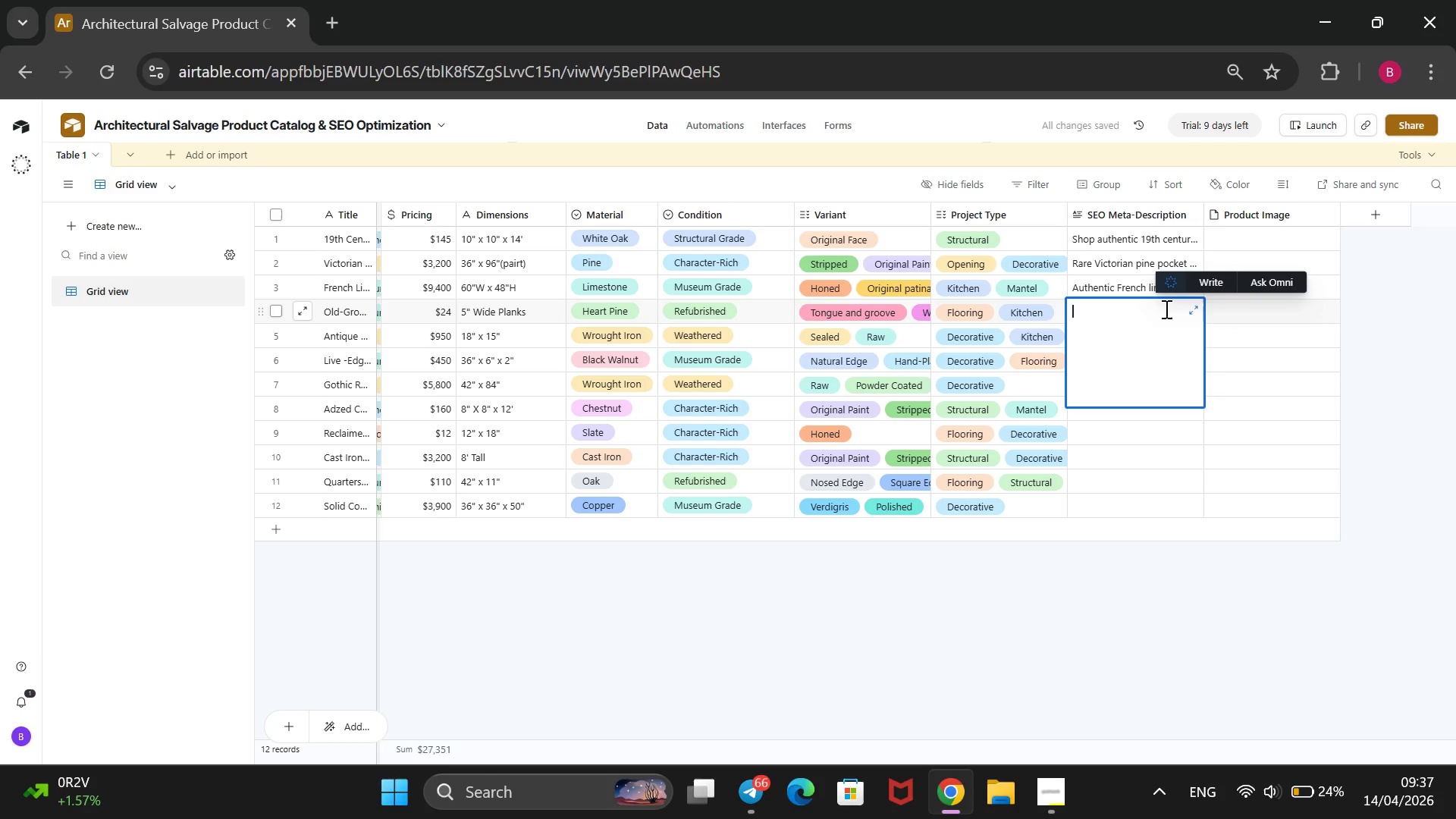 
type(Premium od)
key(Backspace)
type(ld-gro)
 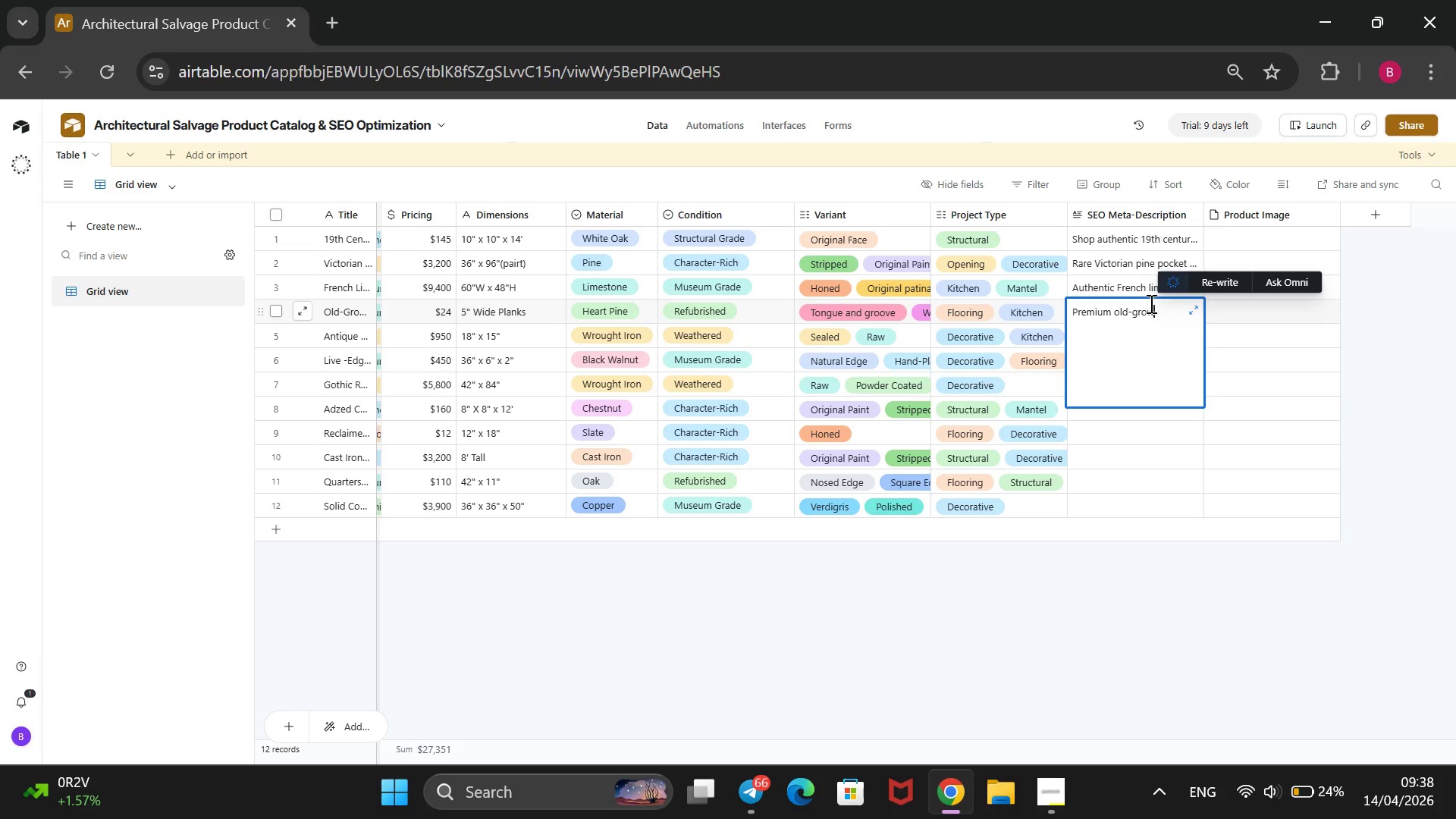 
type(wth )
 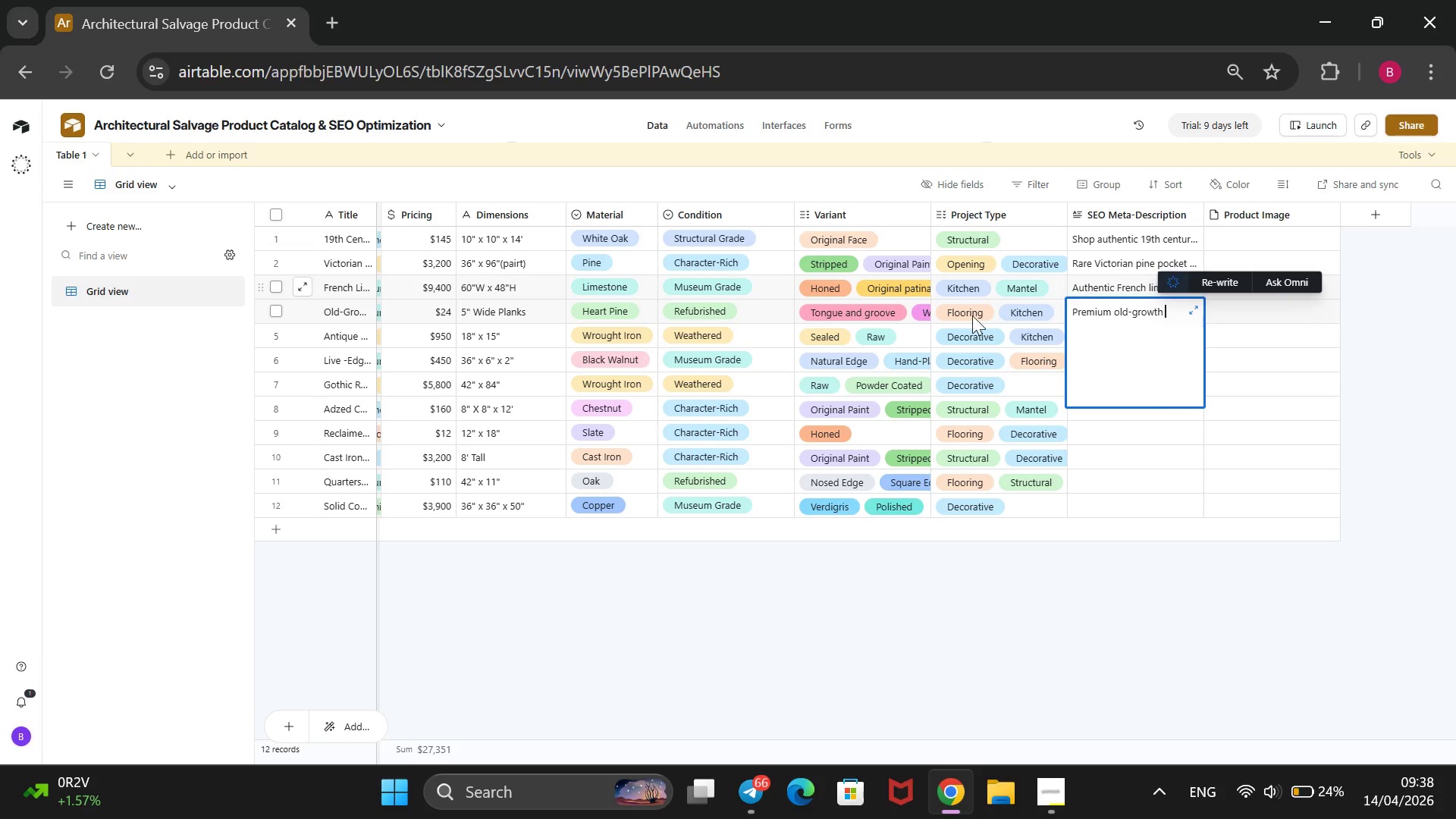 
type(heart pine fo)
key(Backspace)
type(loori)
 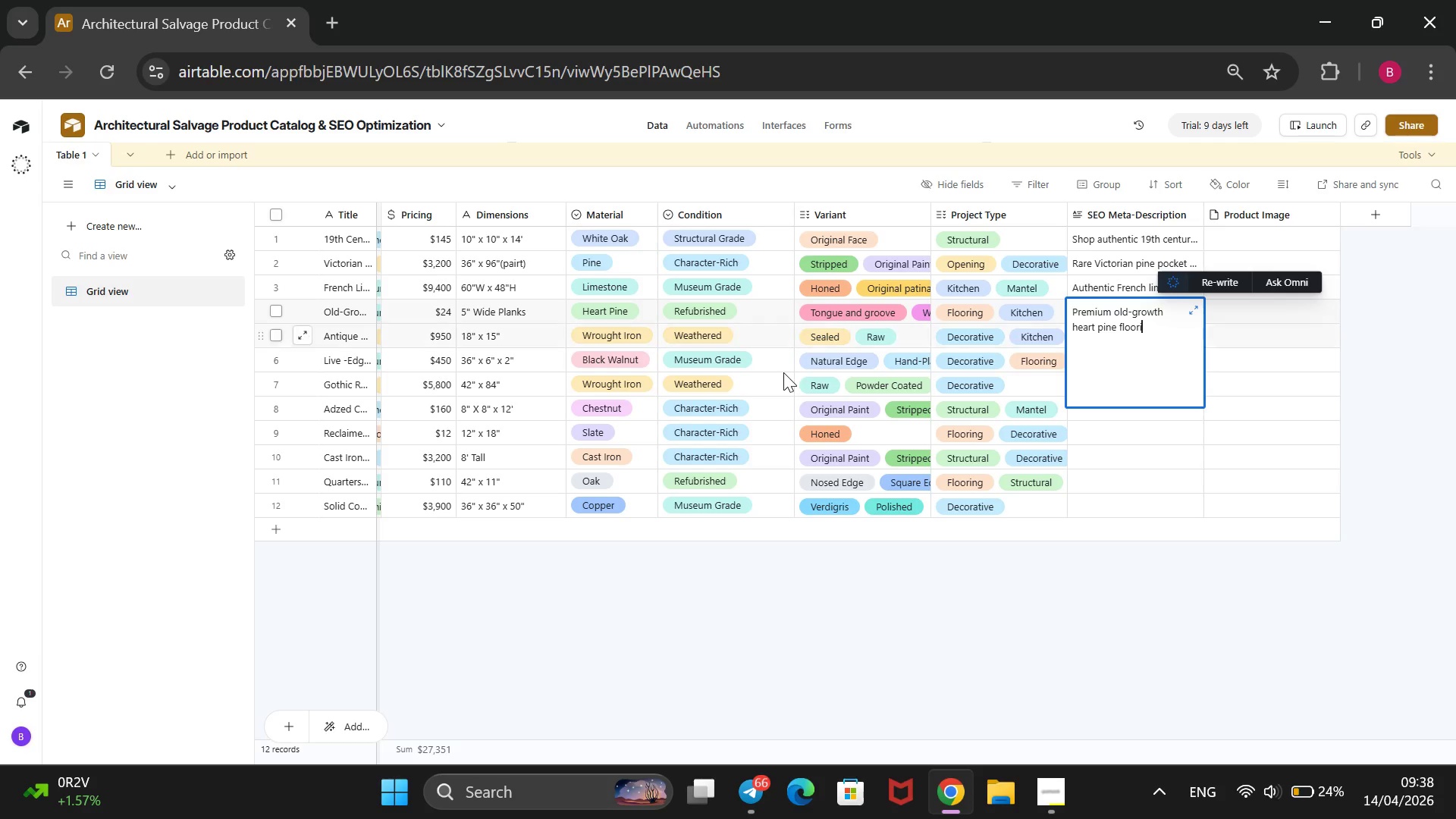 
type(ng.)
 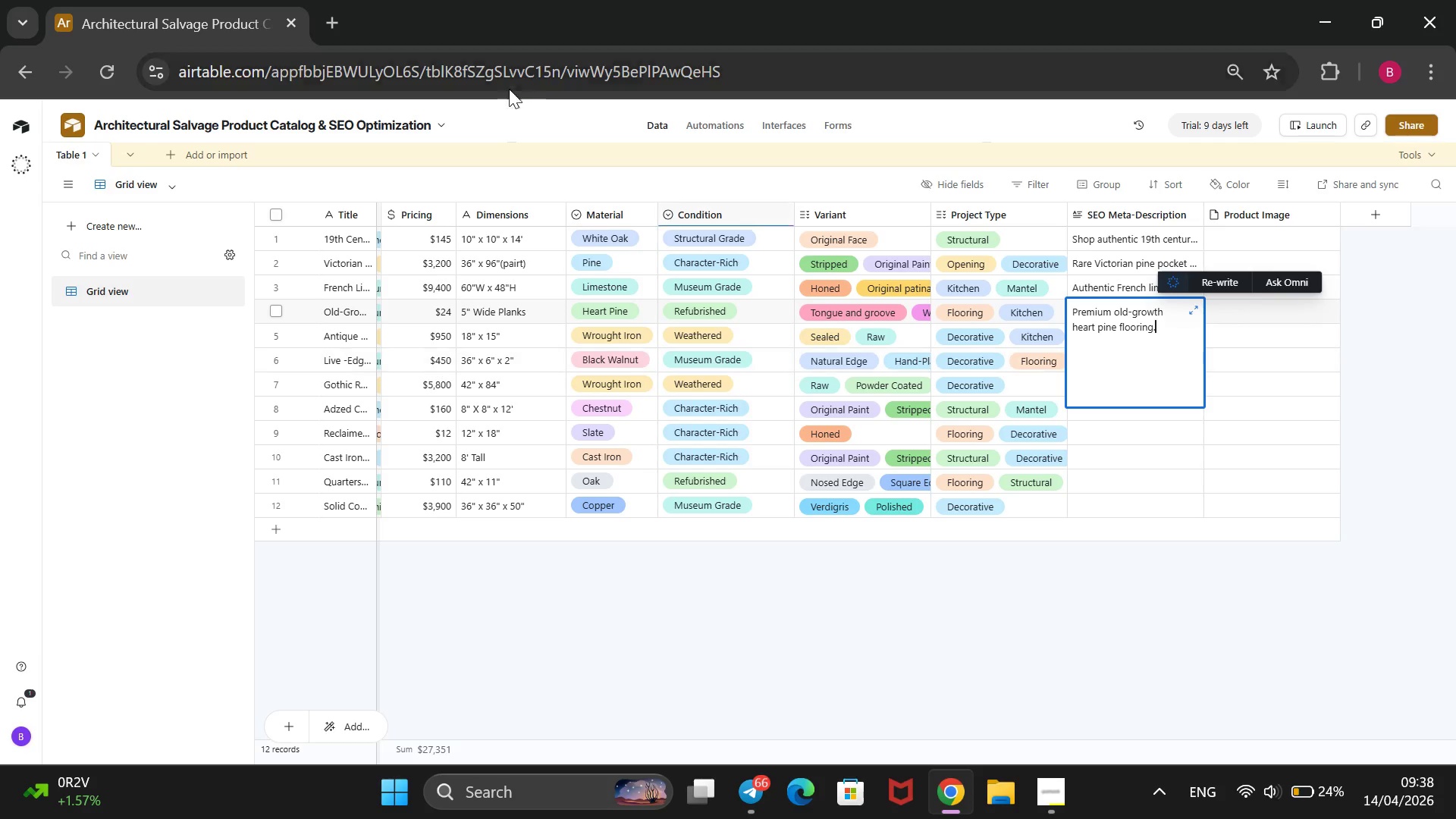 
type( Reclaimed mill r)
key(Backspace)
type(tim)
 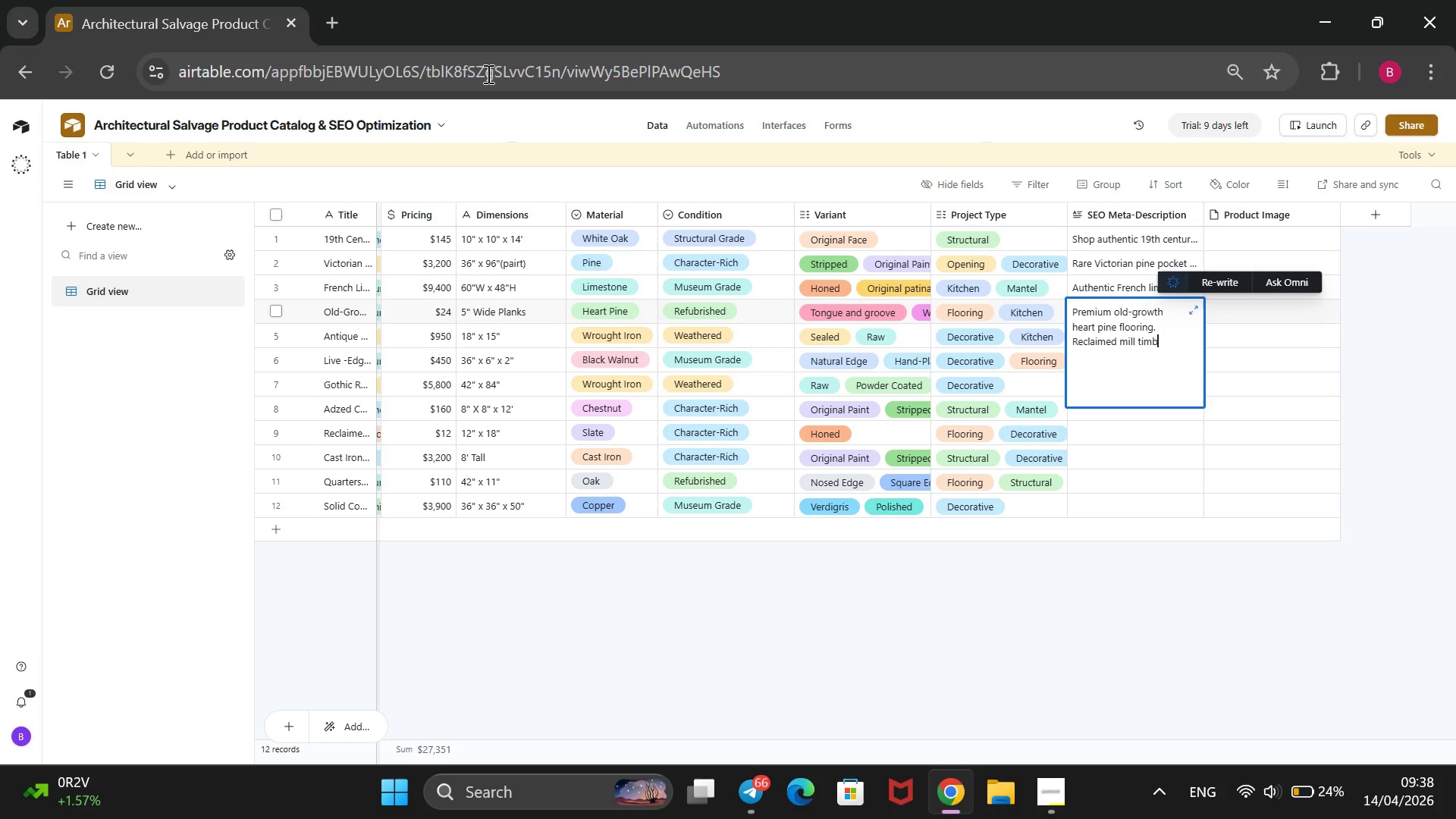 
type(ber )
 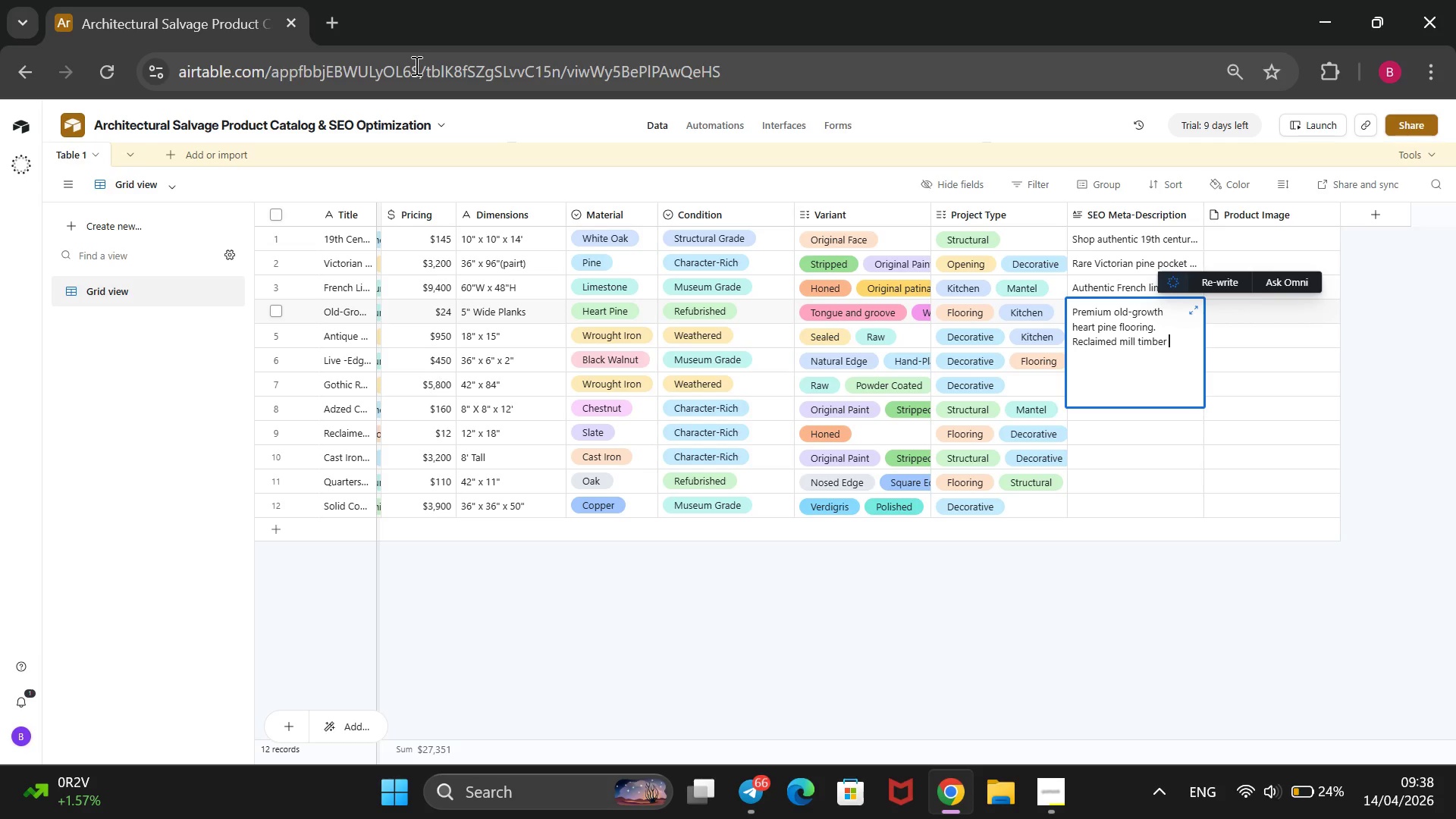 
key(Backspace)
key(Backspace)
key(Backspace)
key(Backspace)
type(ber )
 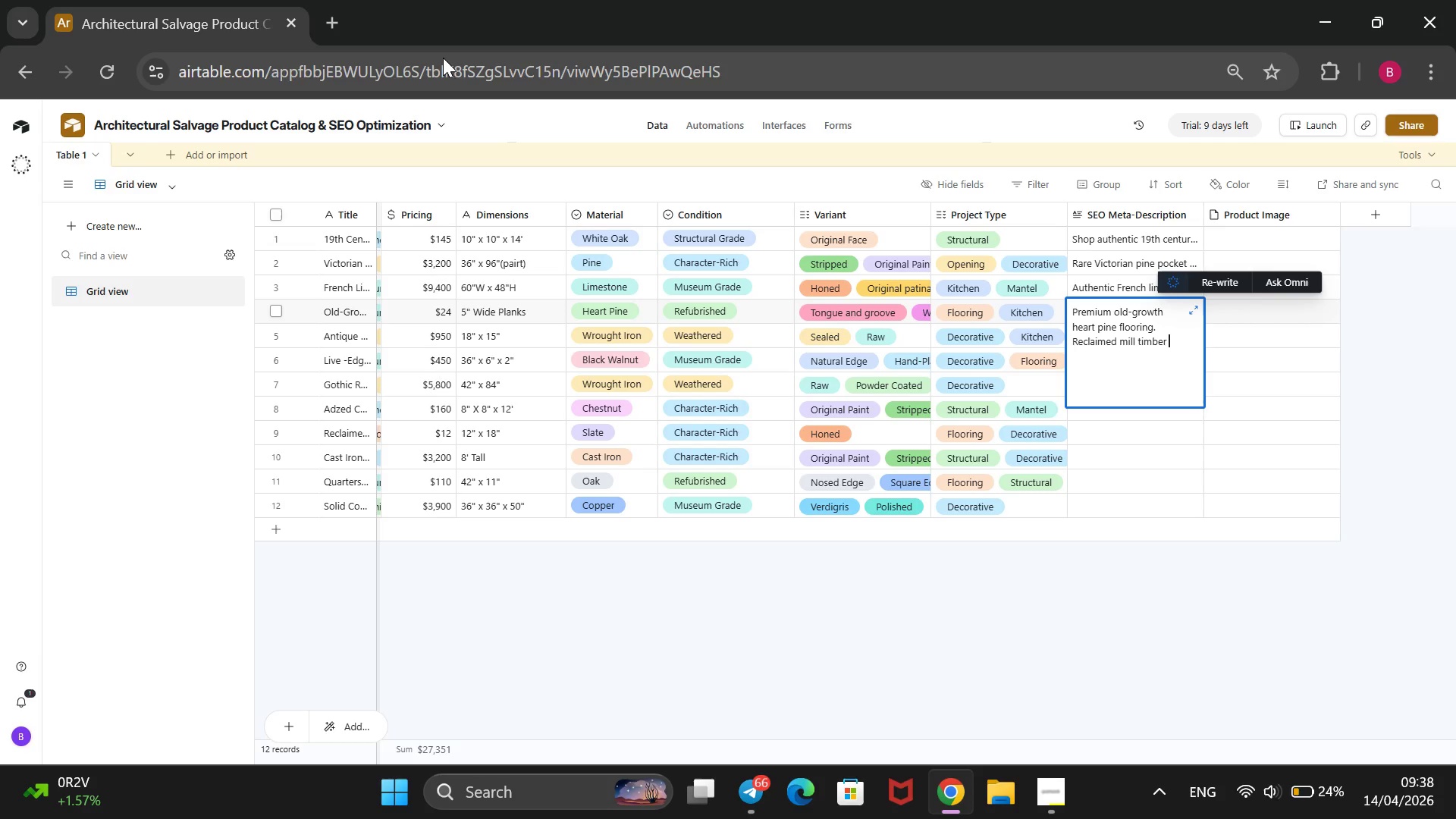 
type(with dense gra)
 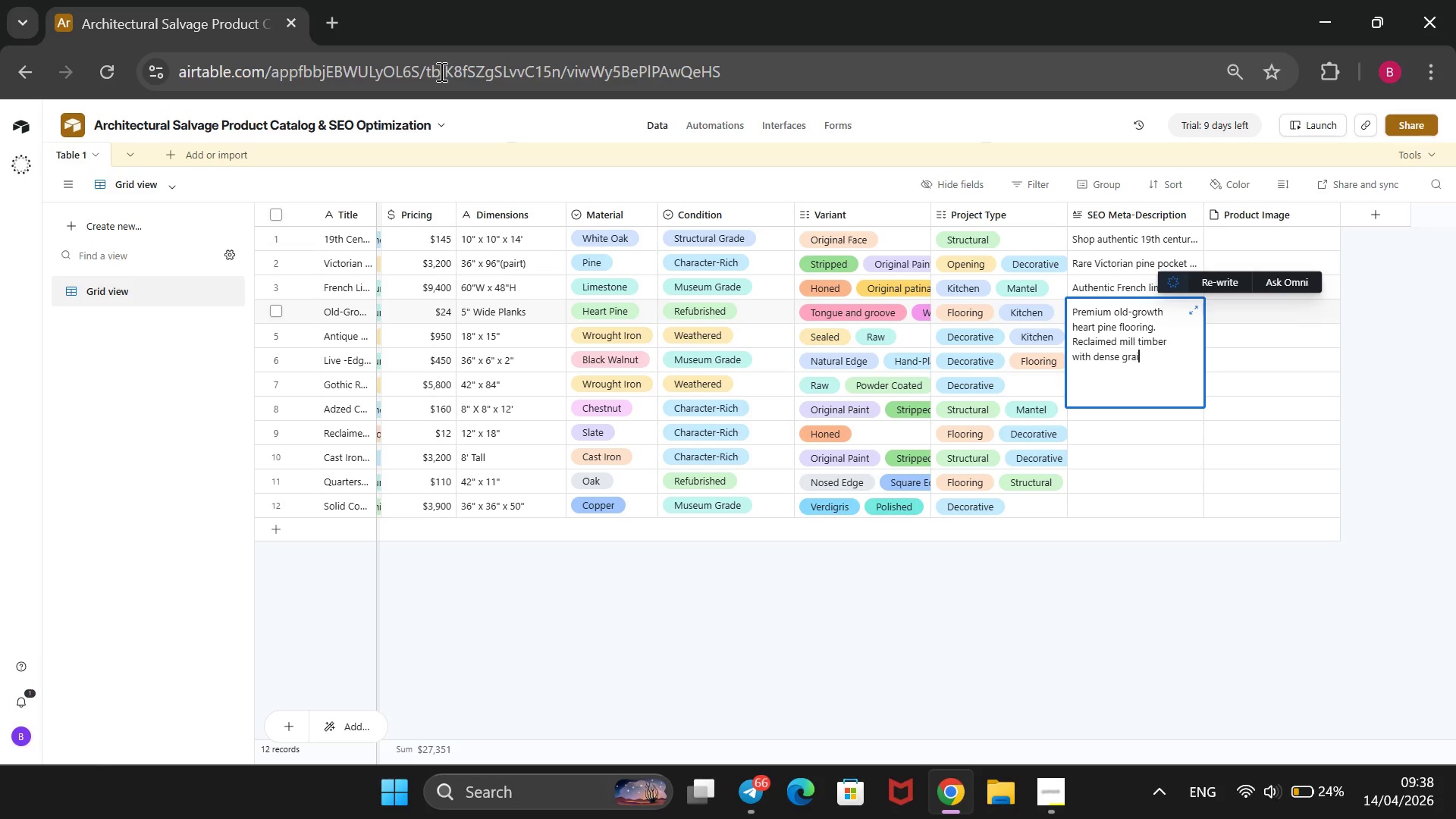 
type(in and ric)
 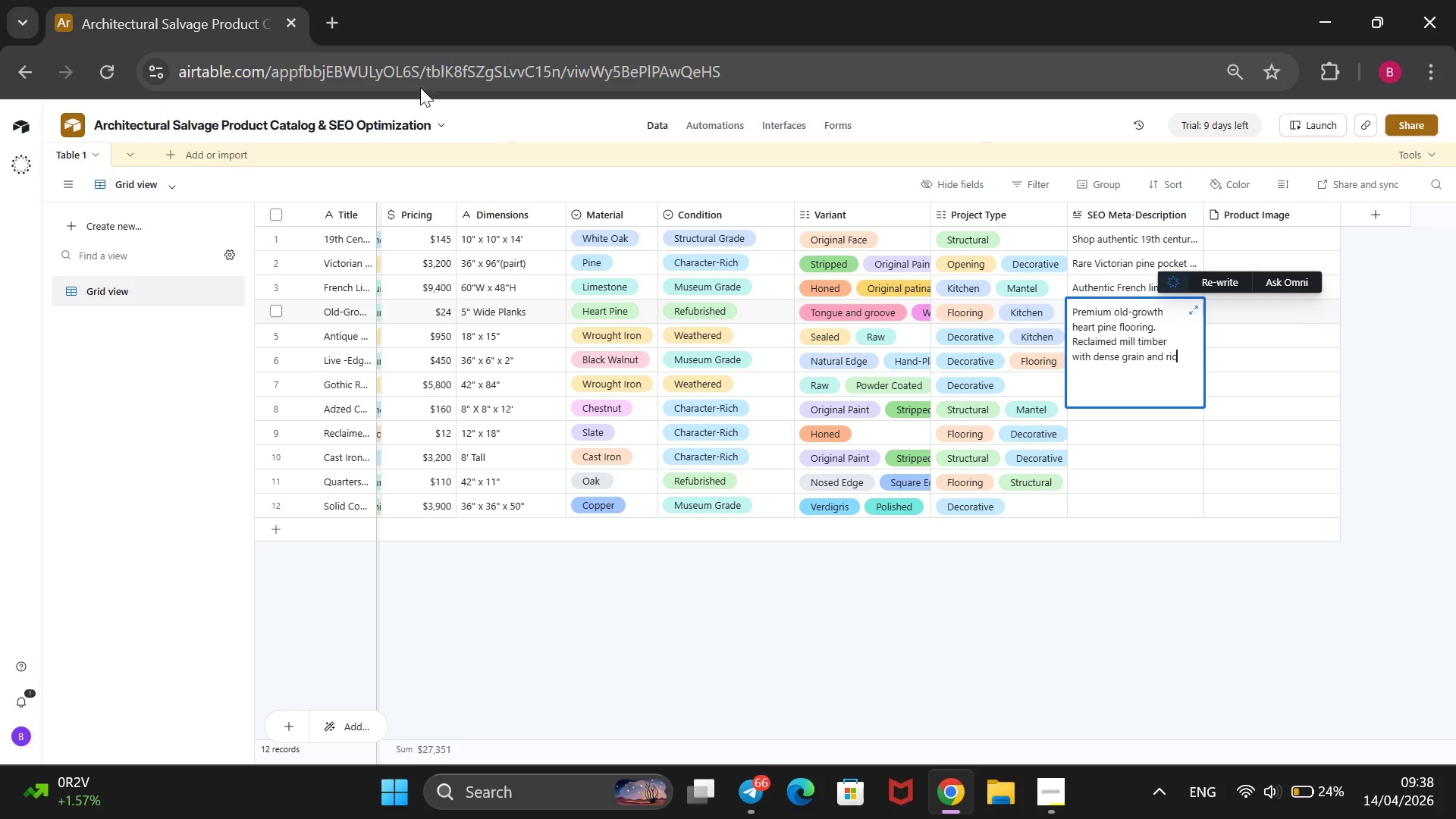 
key(H)
 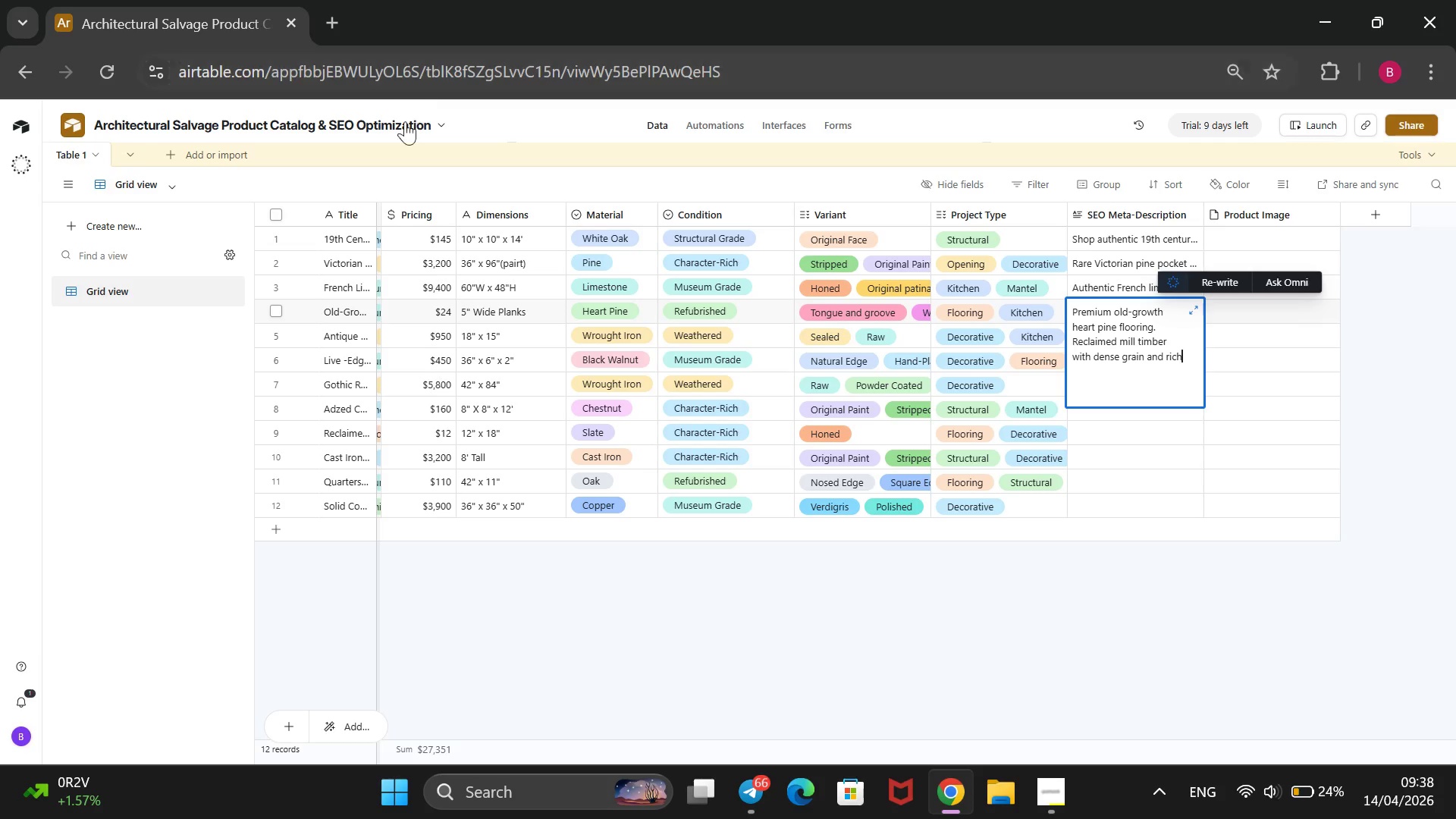 
key(Space)
 